 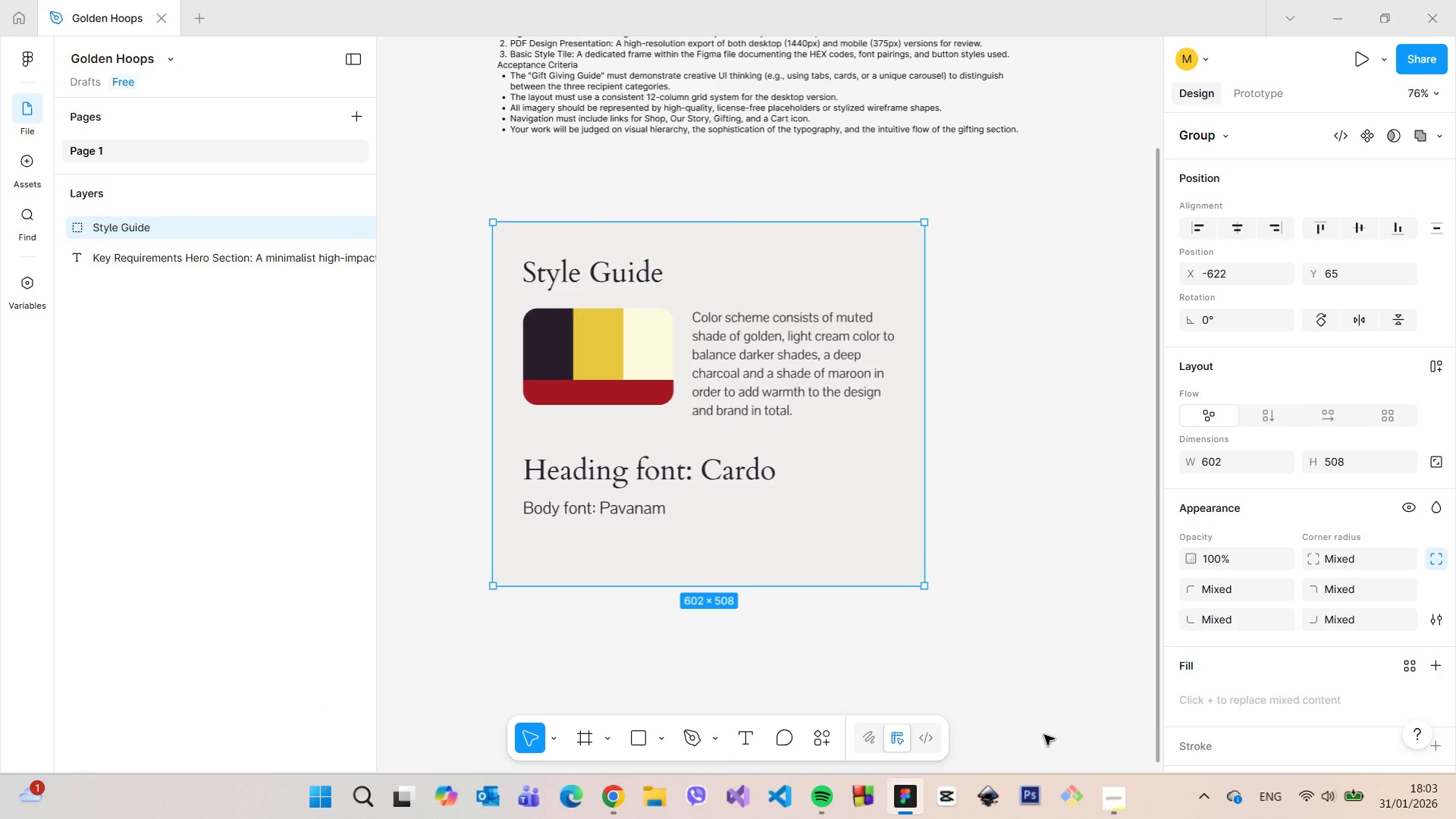 
left_click([826, 741])
 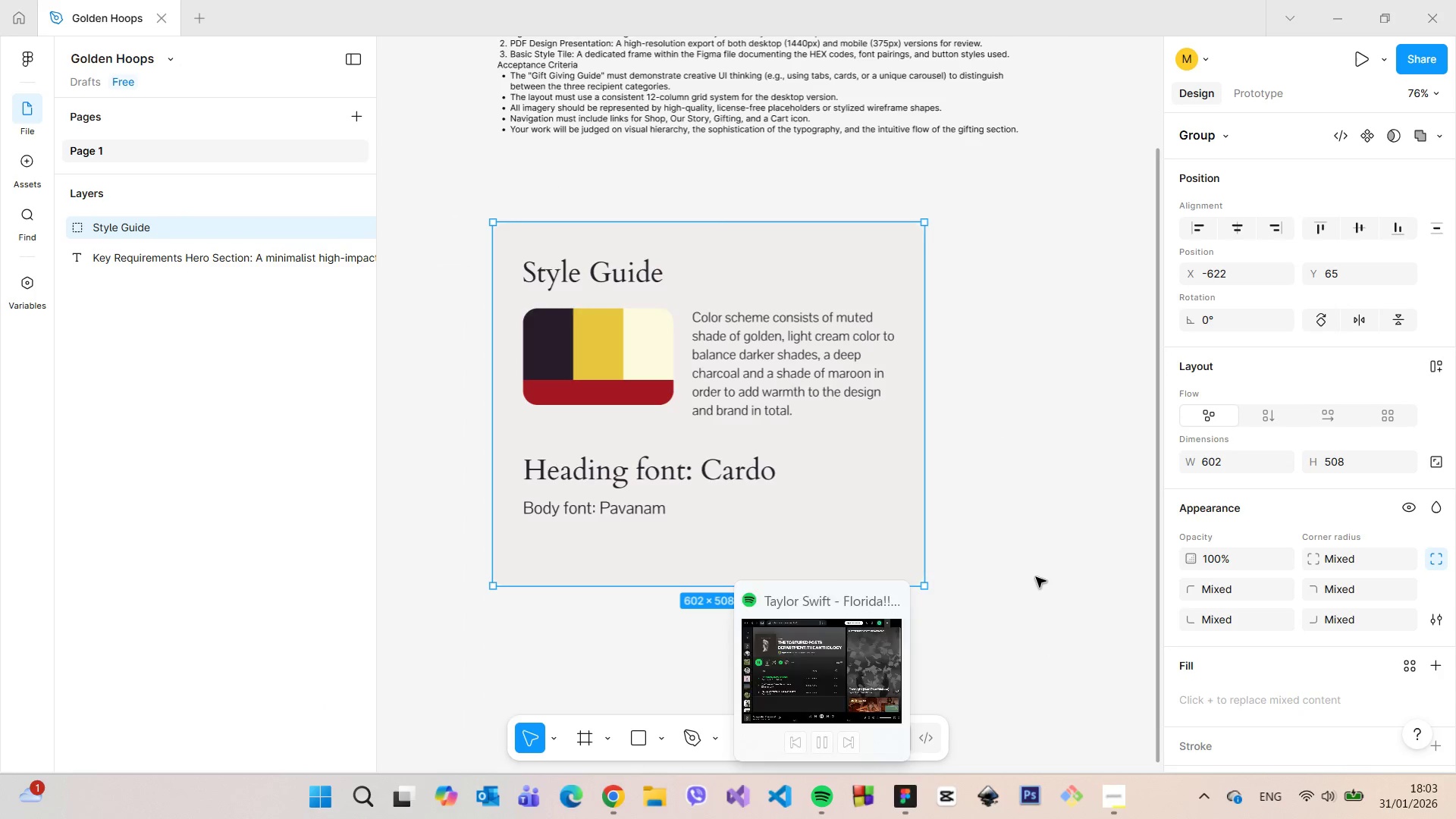 
left_click([1036, 577])
 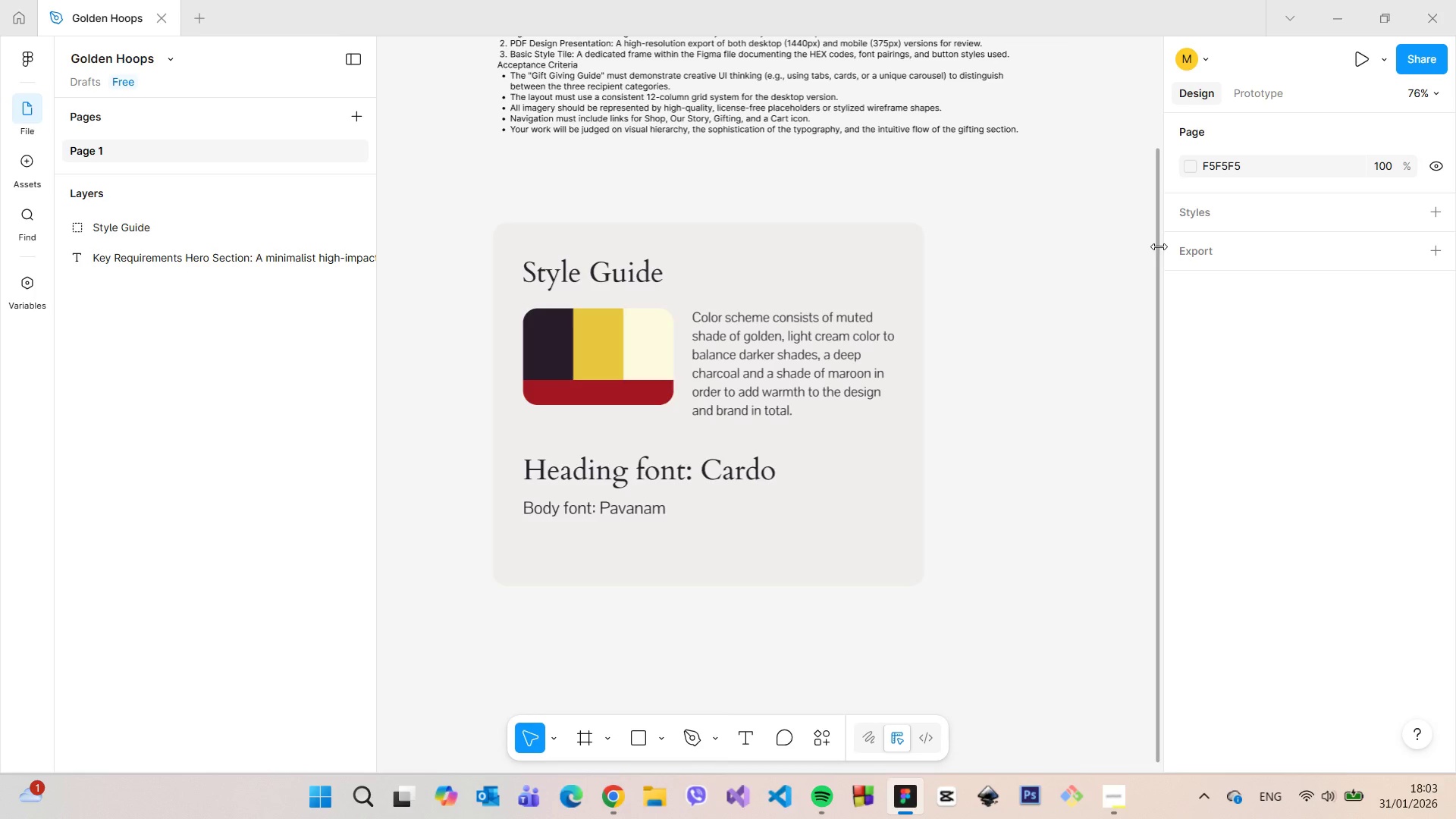 
left_click_drag(start_coordinate=[1154, 243], to_coordinate=[1124, 668])
 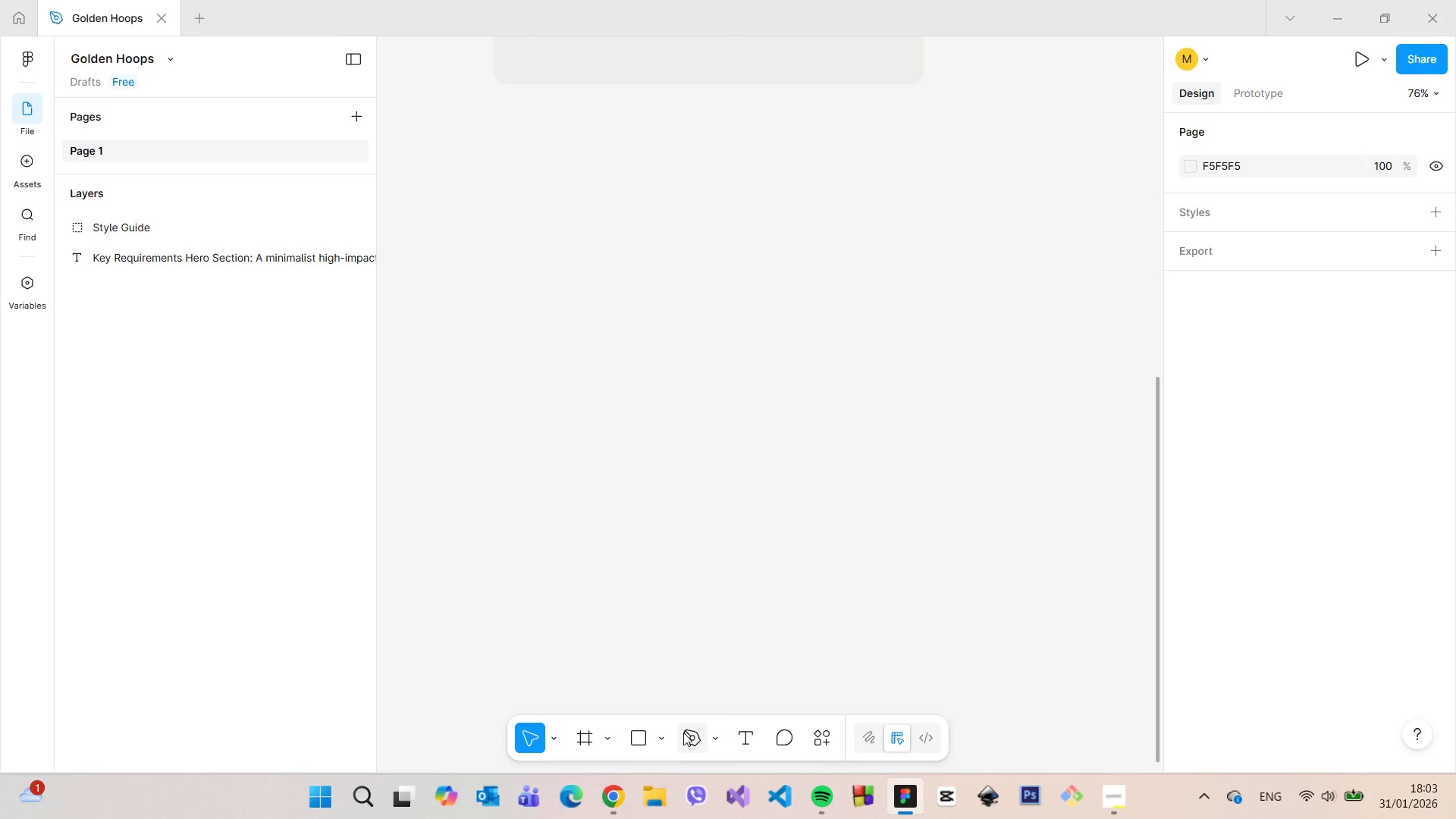 
left_click([665, 738])
 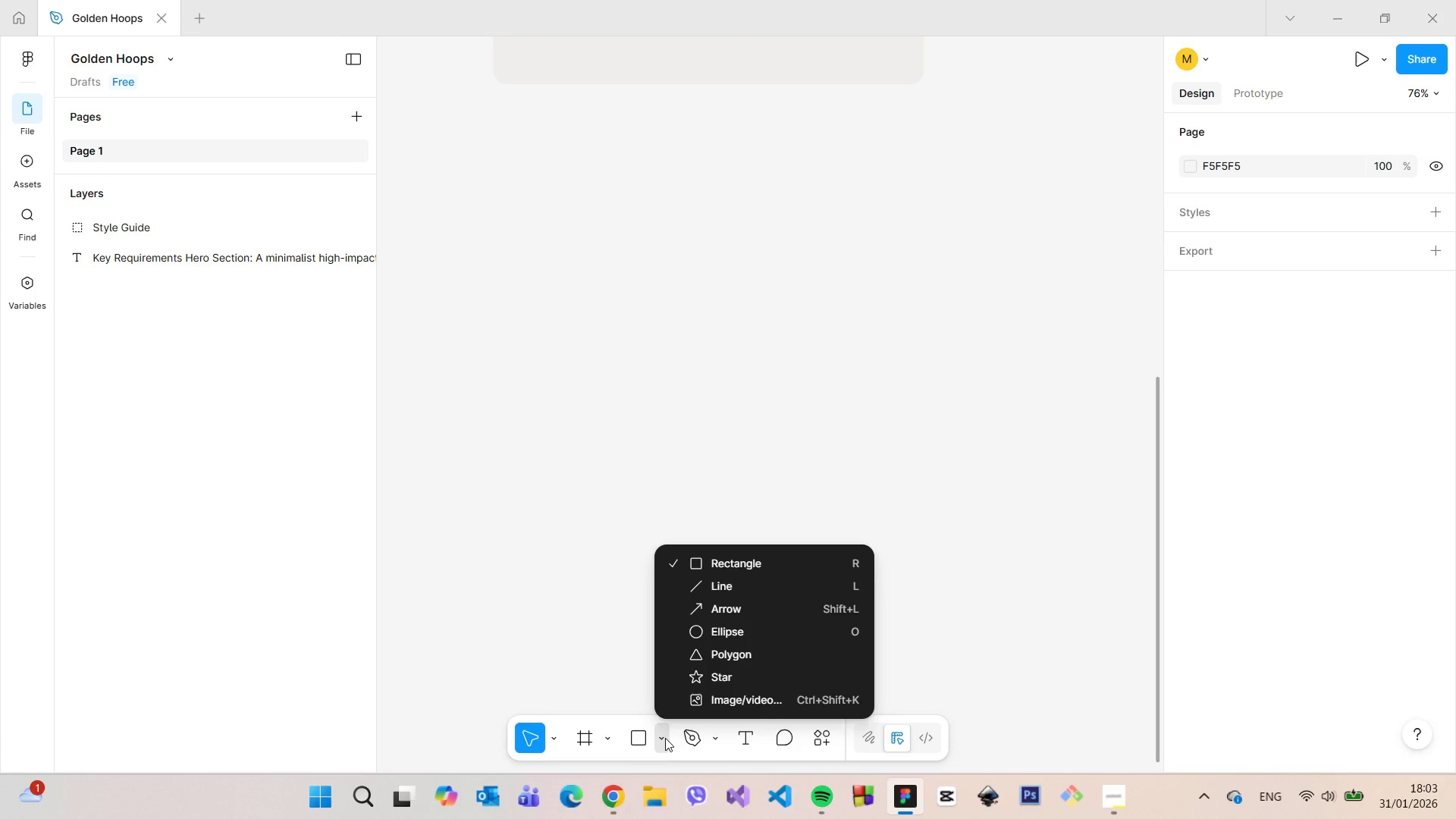 
left_click([665, 738])
 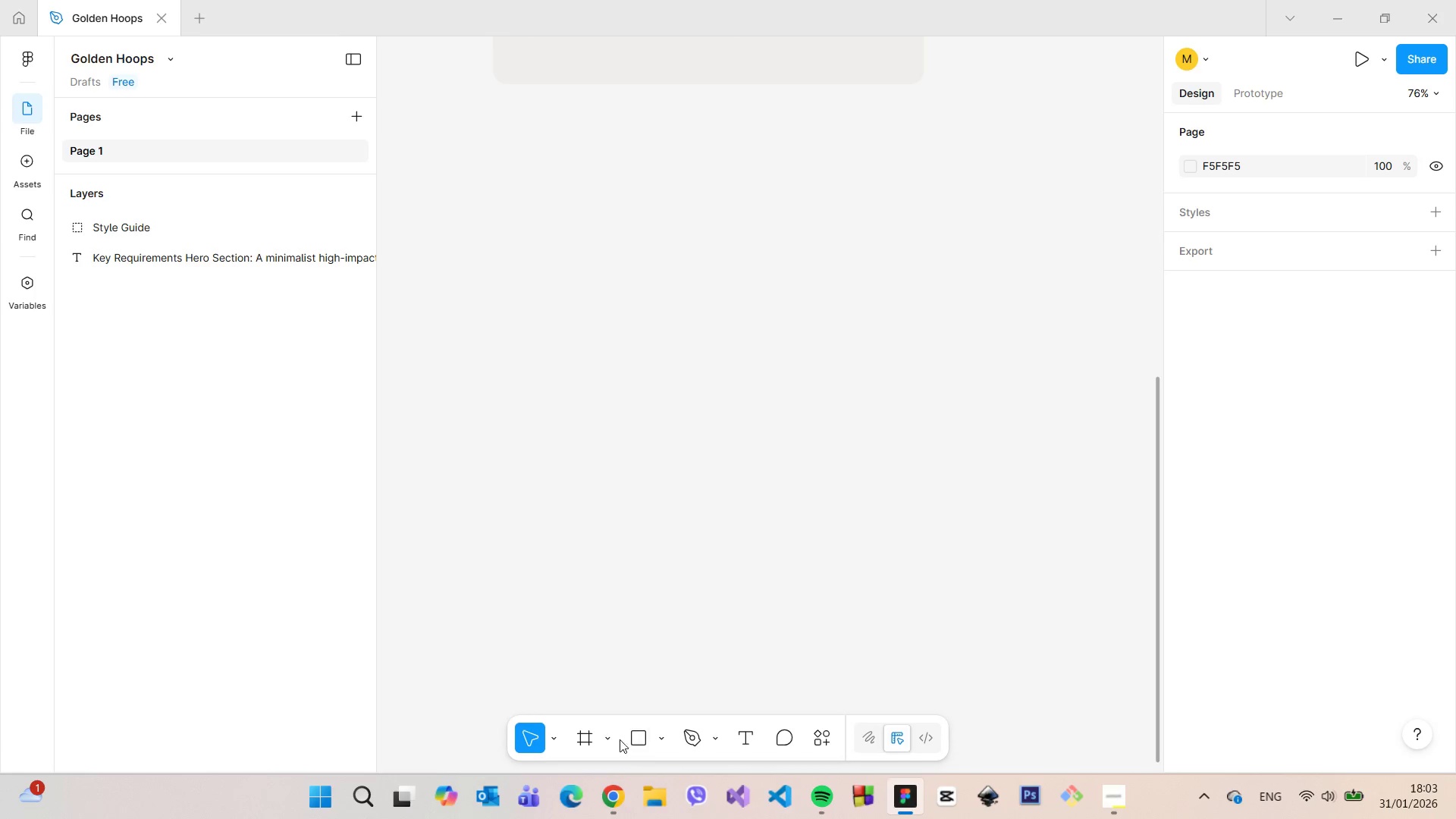 
left_click([607, 739])
 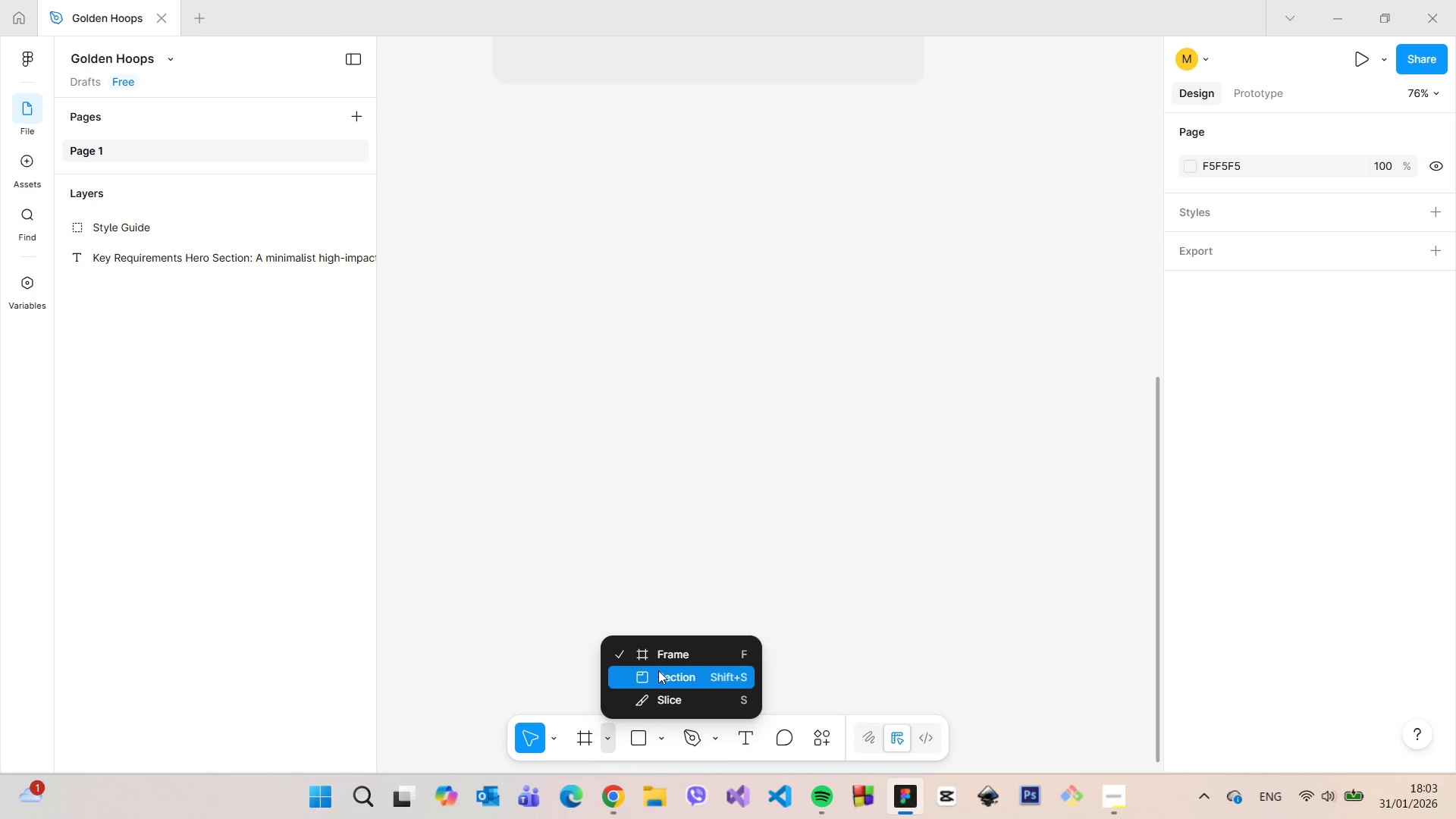 
left_click([663, 663])
 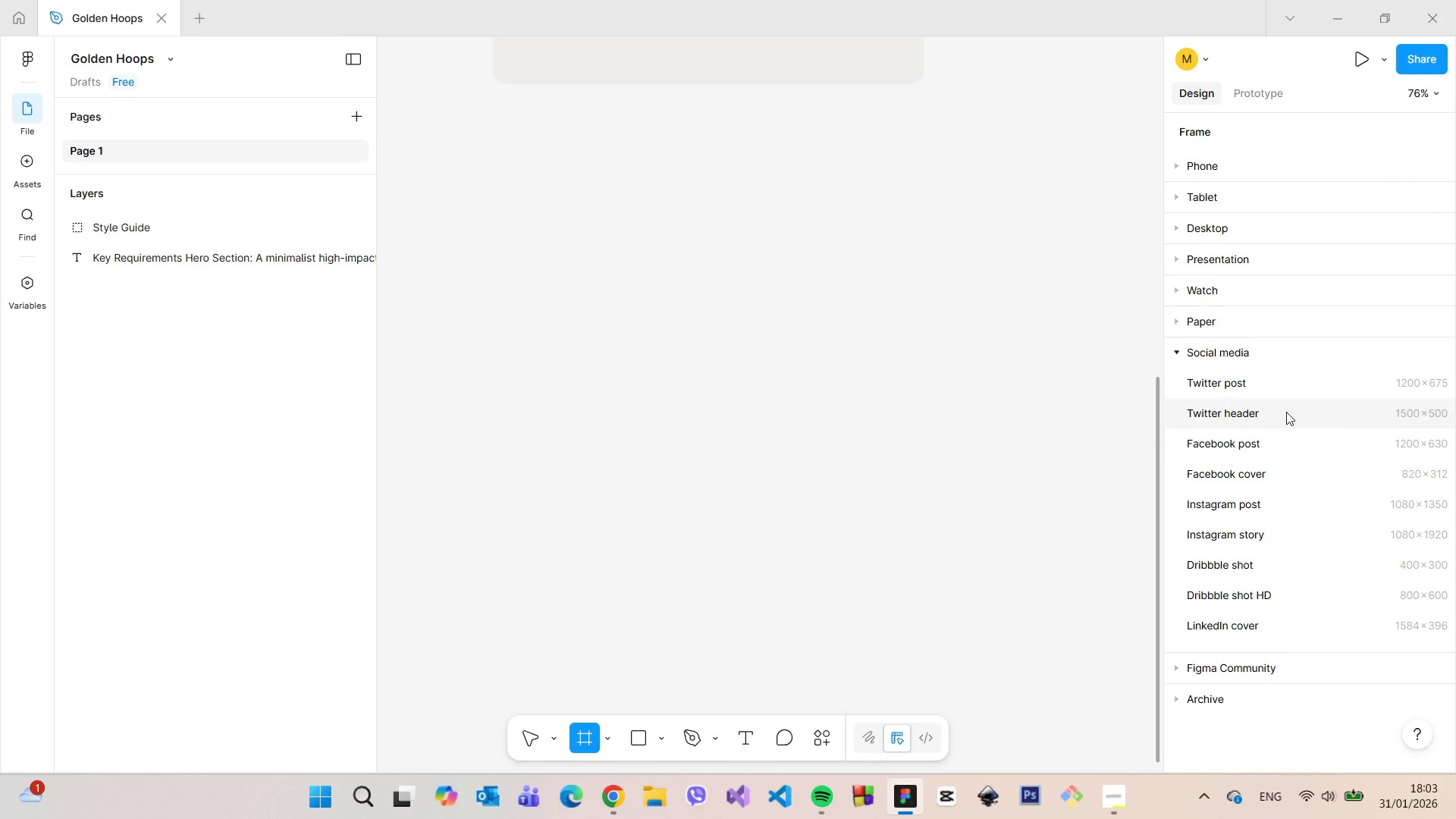 
left_click([1175, 357])
 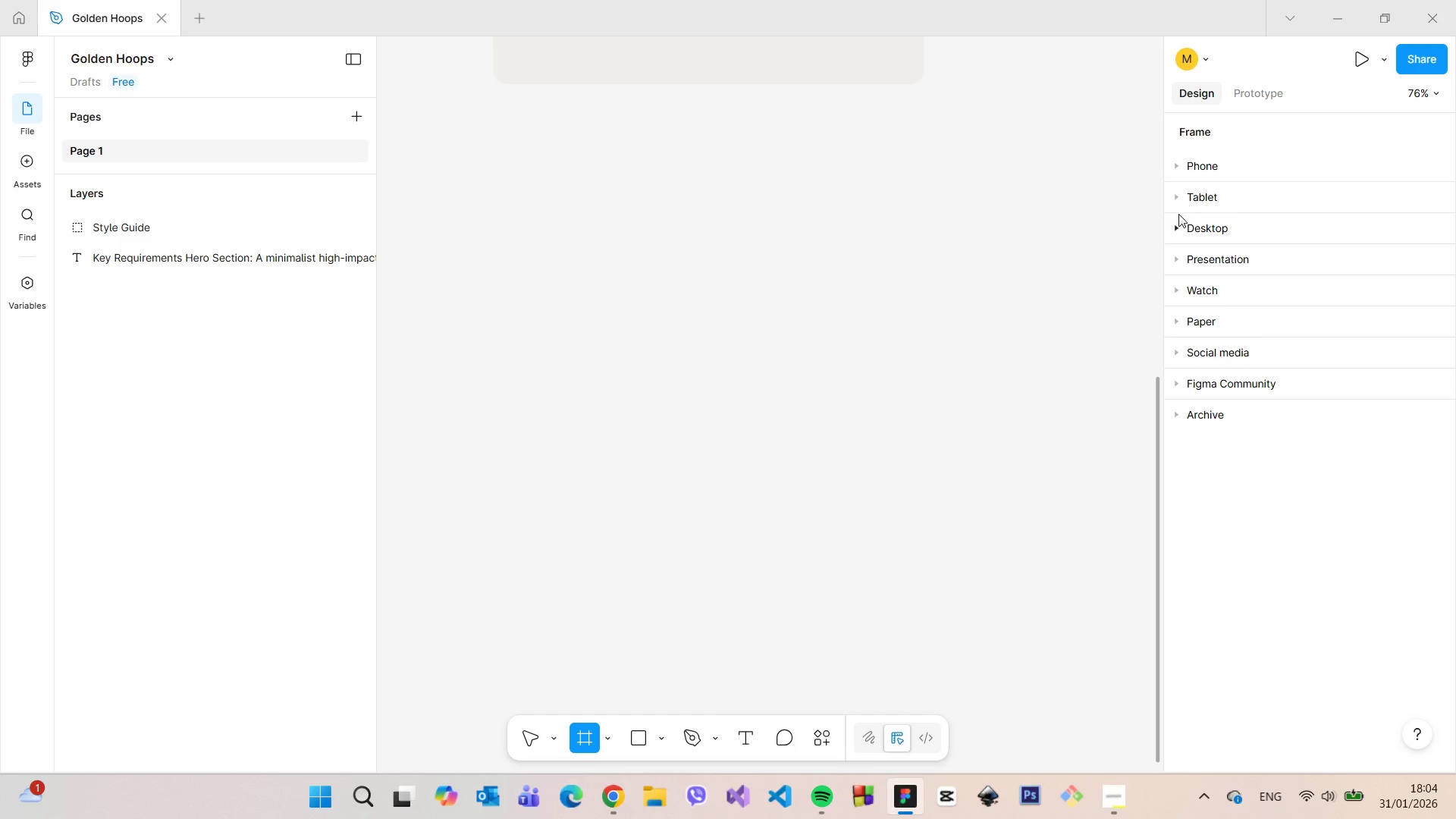 
left_click([1176, 224])
 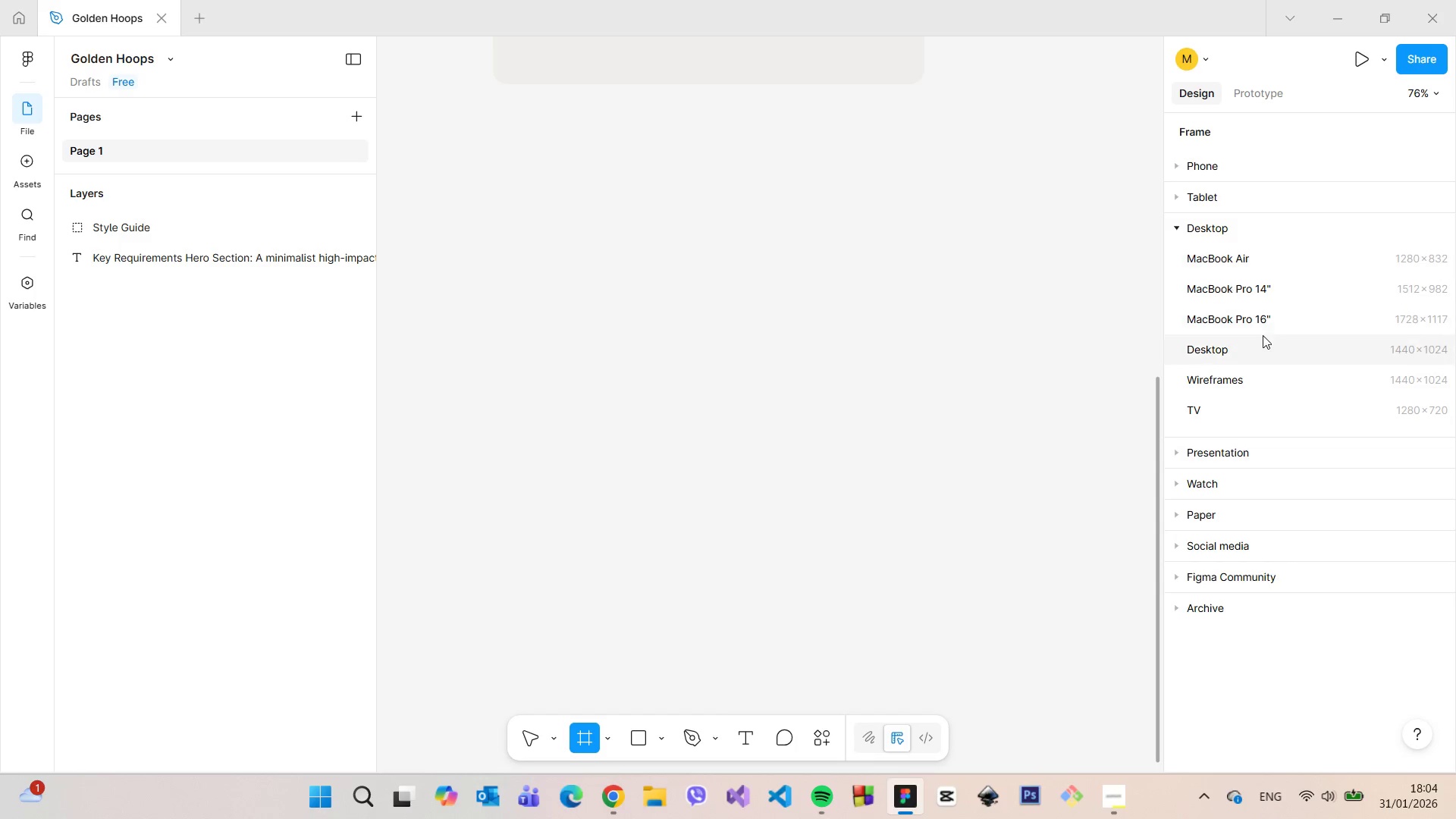 
left_click([1266, 346])
 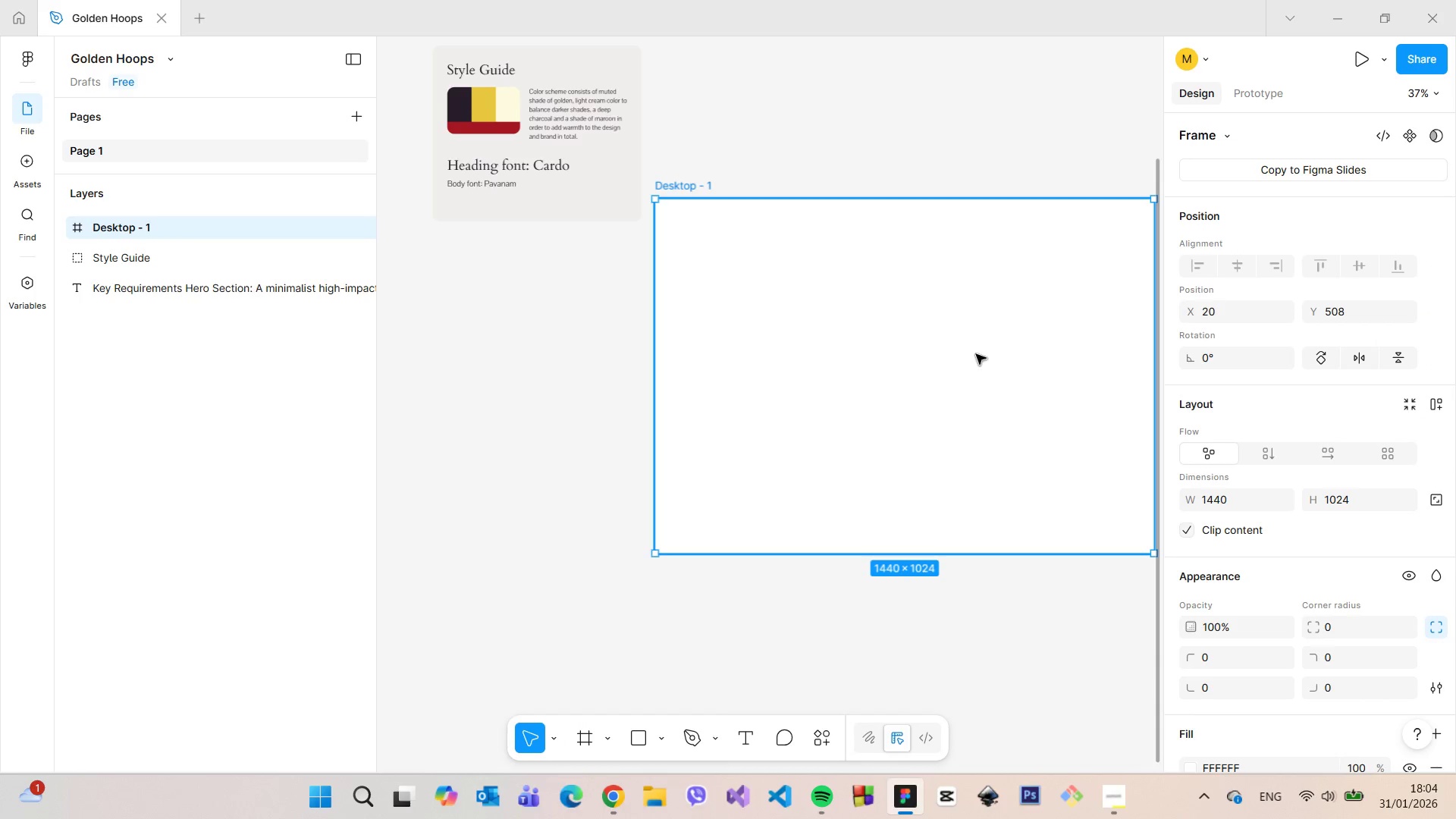 
left_click_drag(start_coordinate=[974, 345], to_coordinate=[753, 406])
 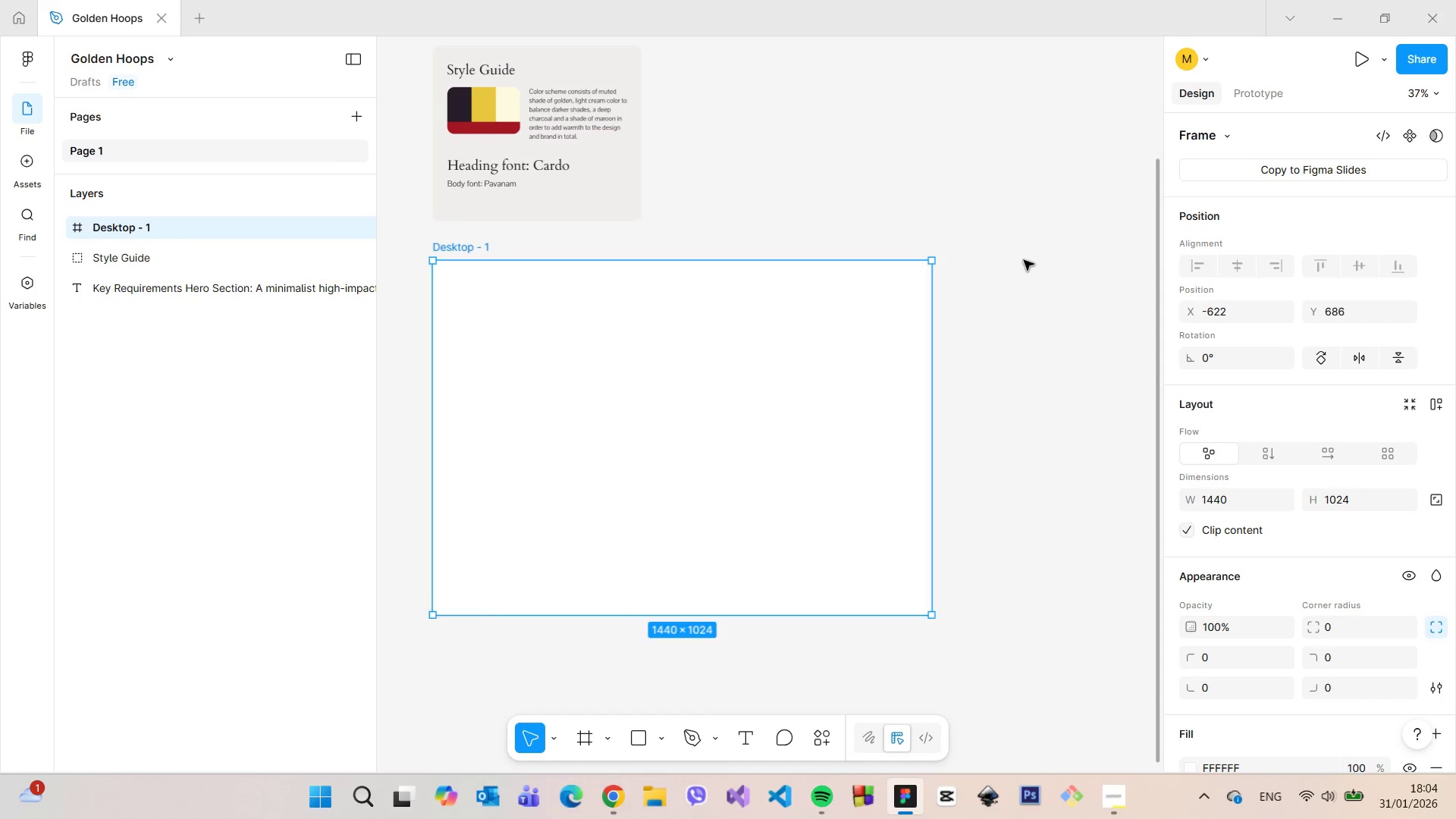 
left_click([1028, 257])
 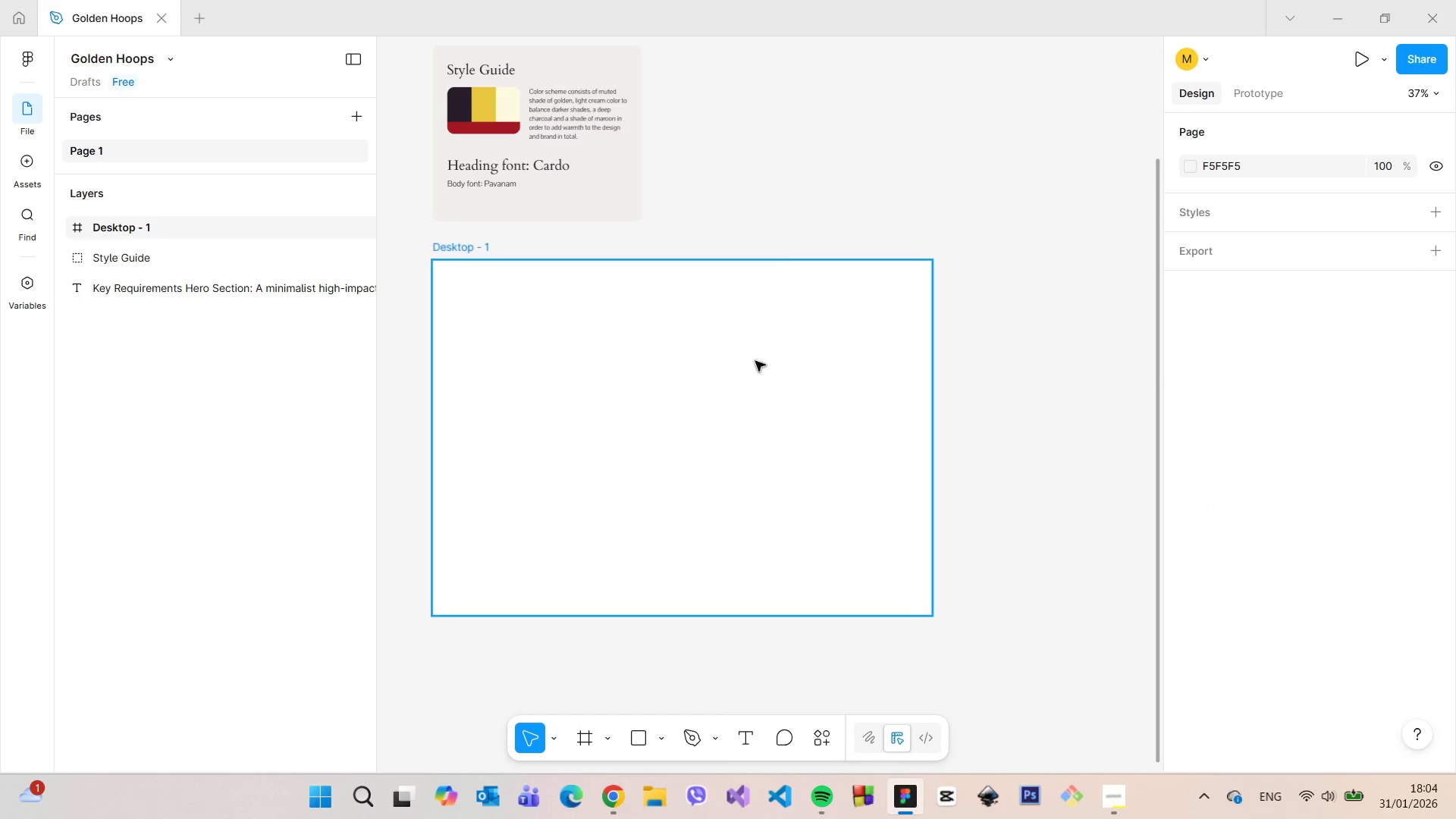 
scroll: coordinate [732, 363], scroll_direction: down, amount: 2.0
 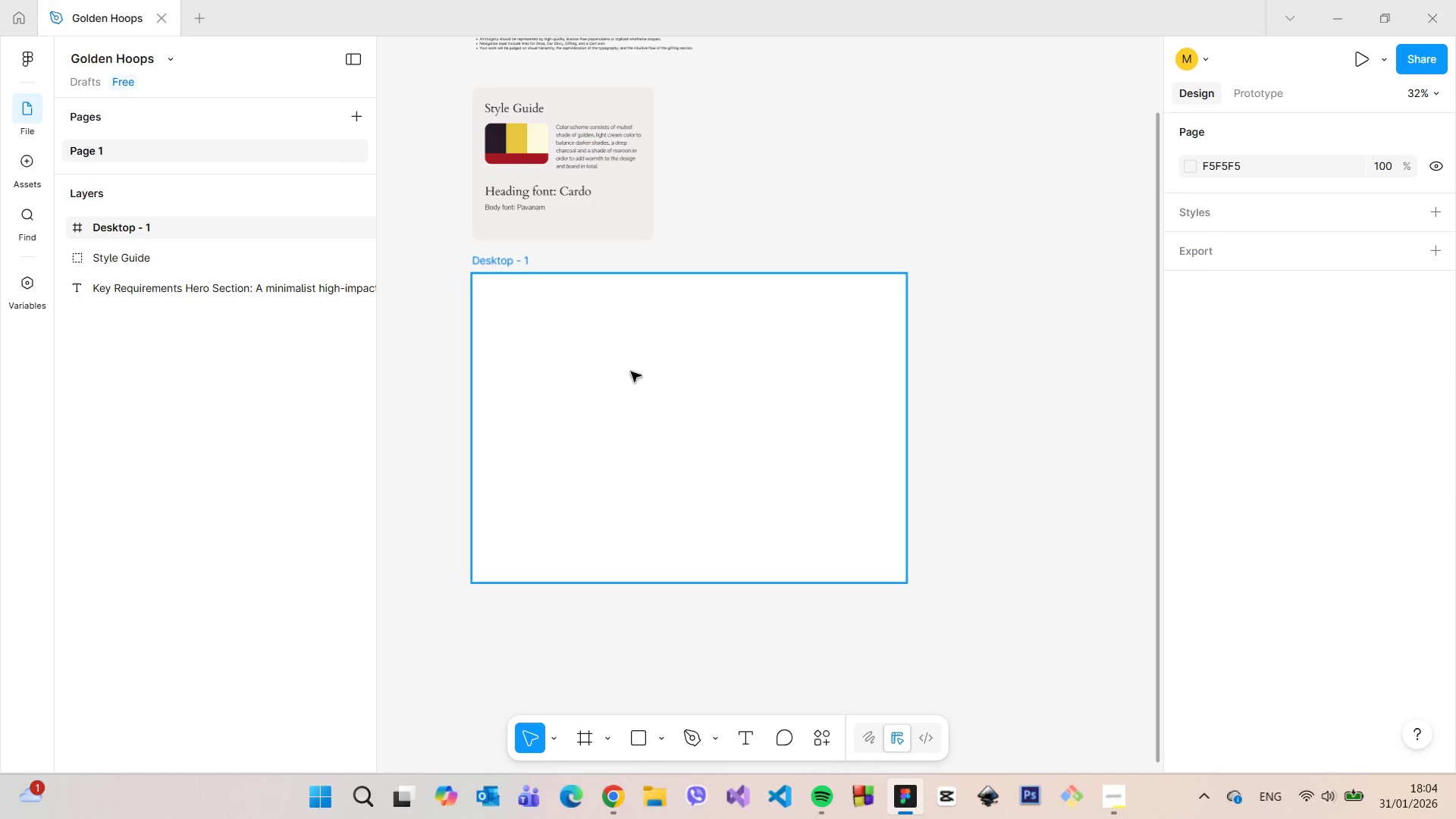 
left_click([570, 368])
 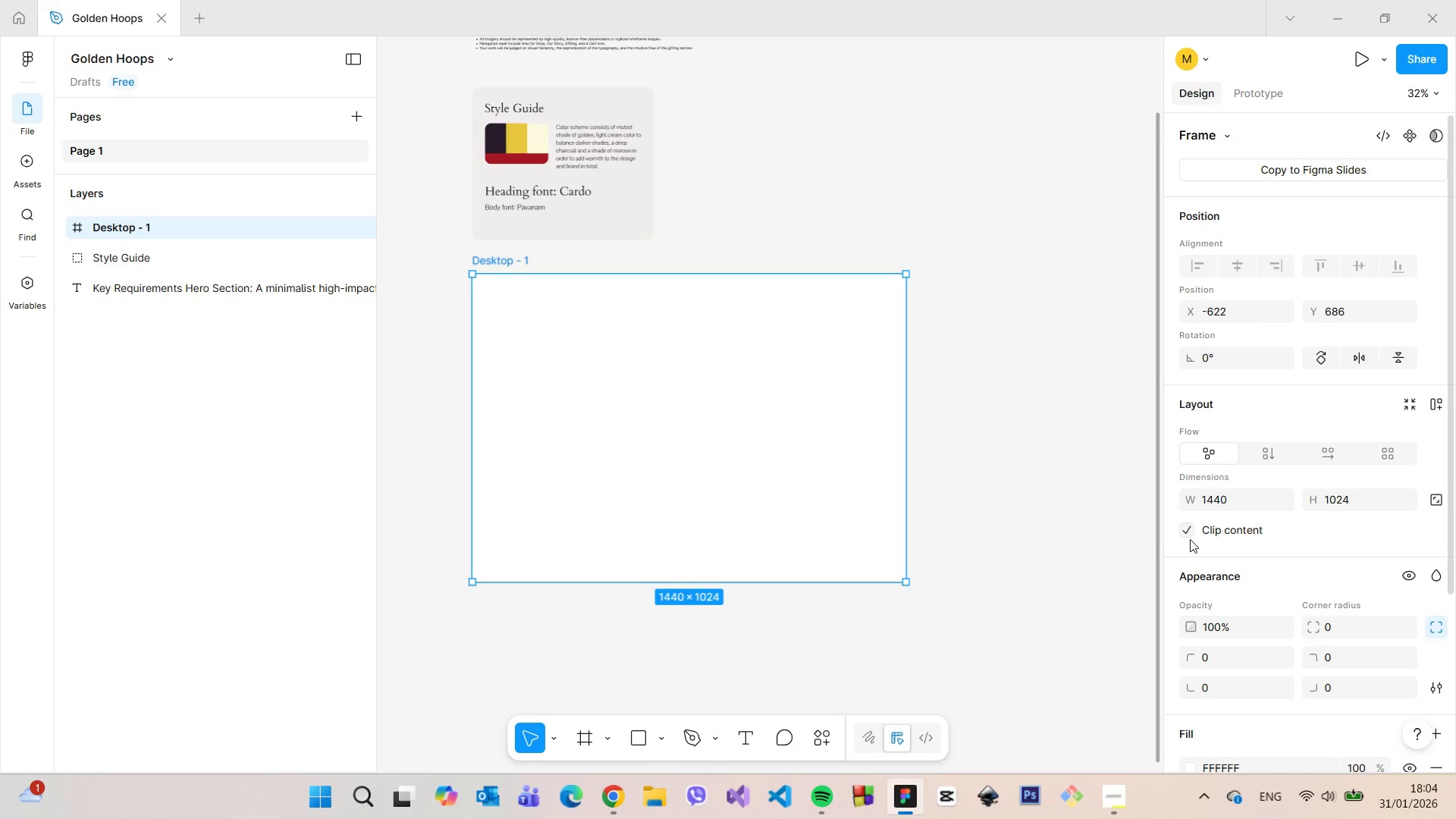 
scroll: coordinate [1250, 610], scroll_direction: down, amount: 2.0
 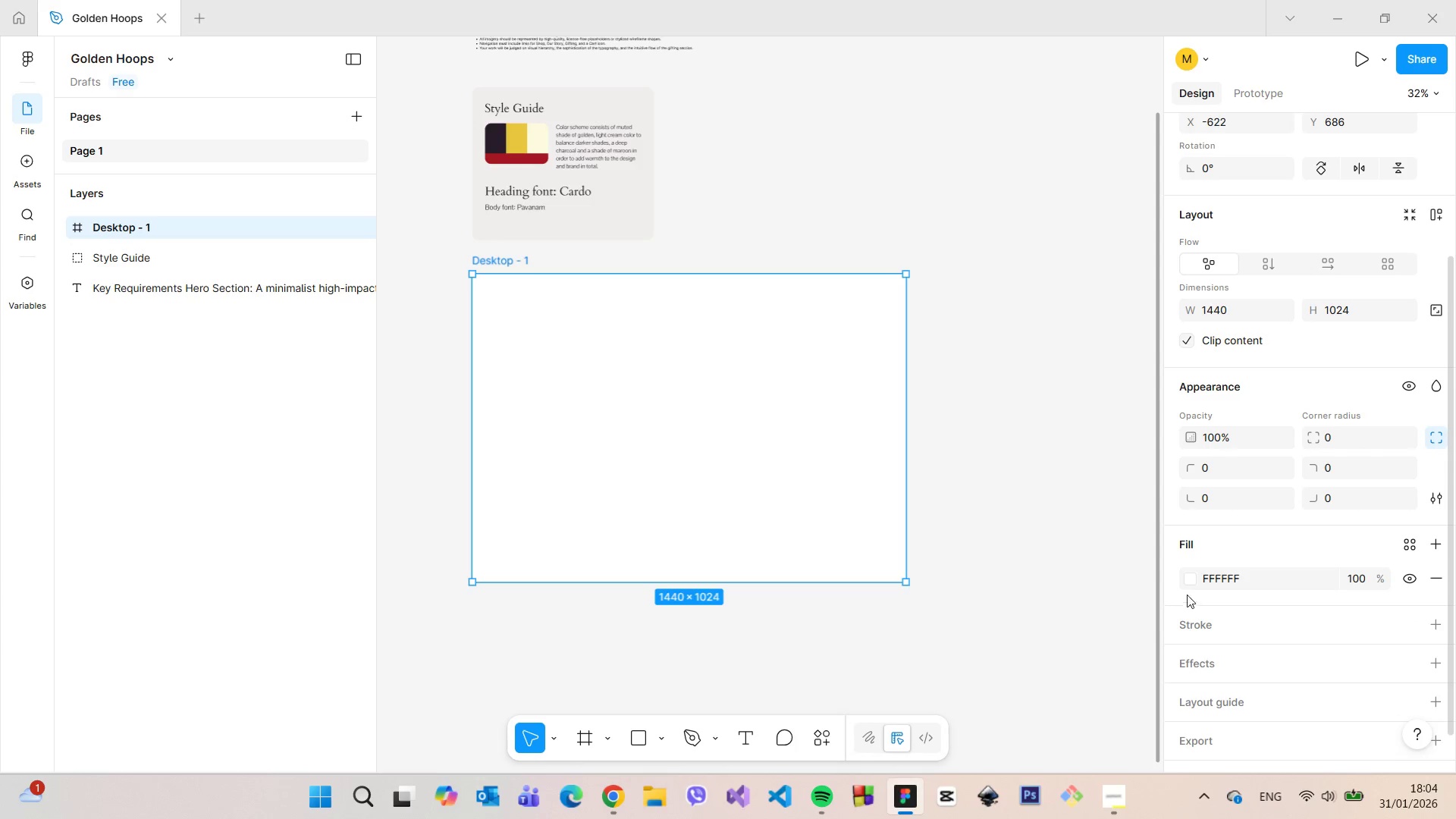 
left_click([1188, 585])
 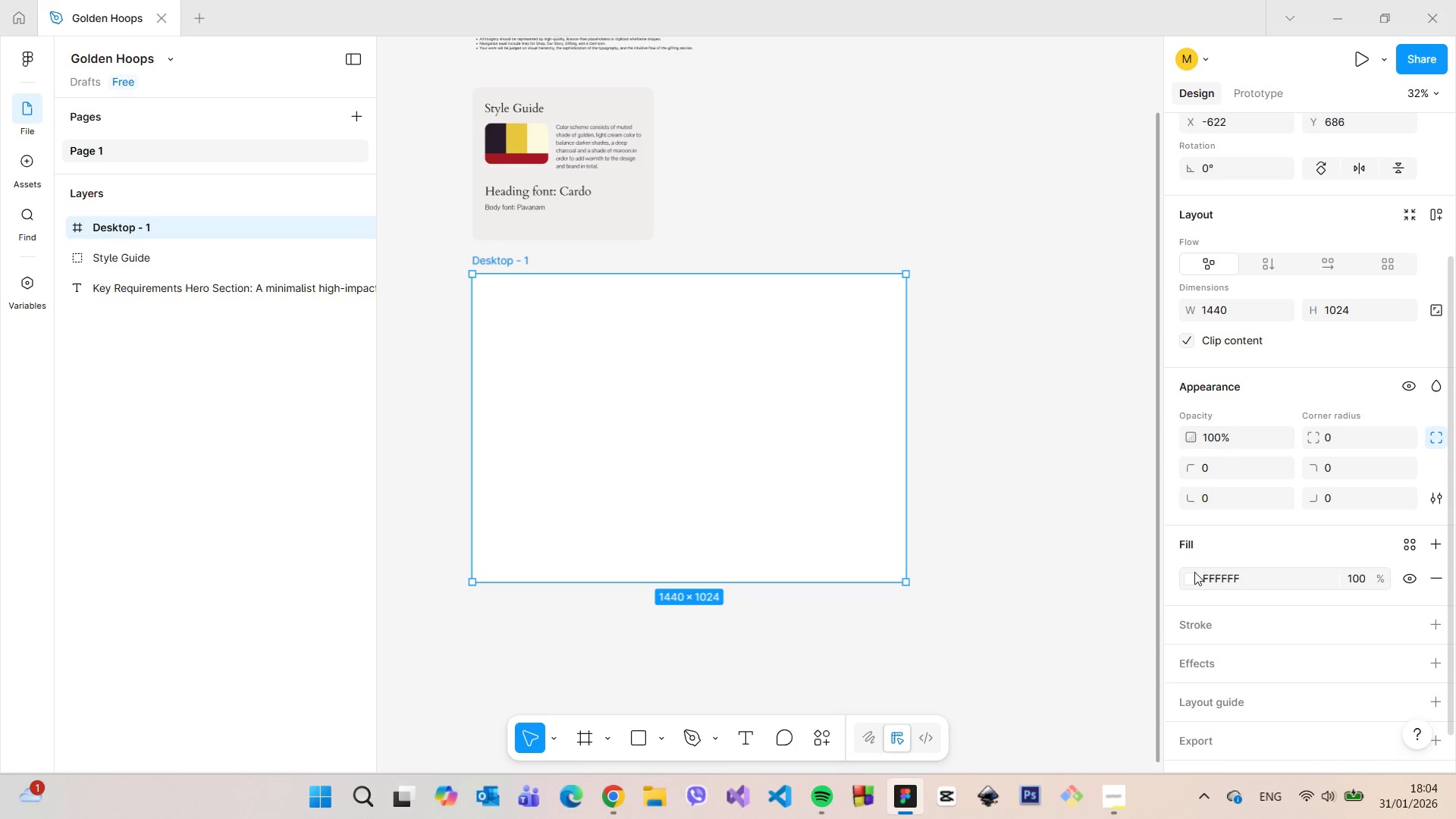 
left_click([1188, 575])
 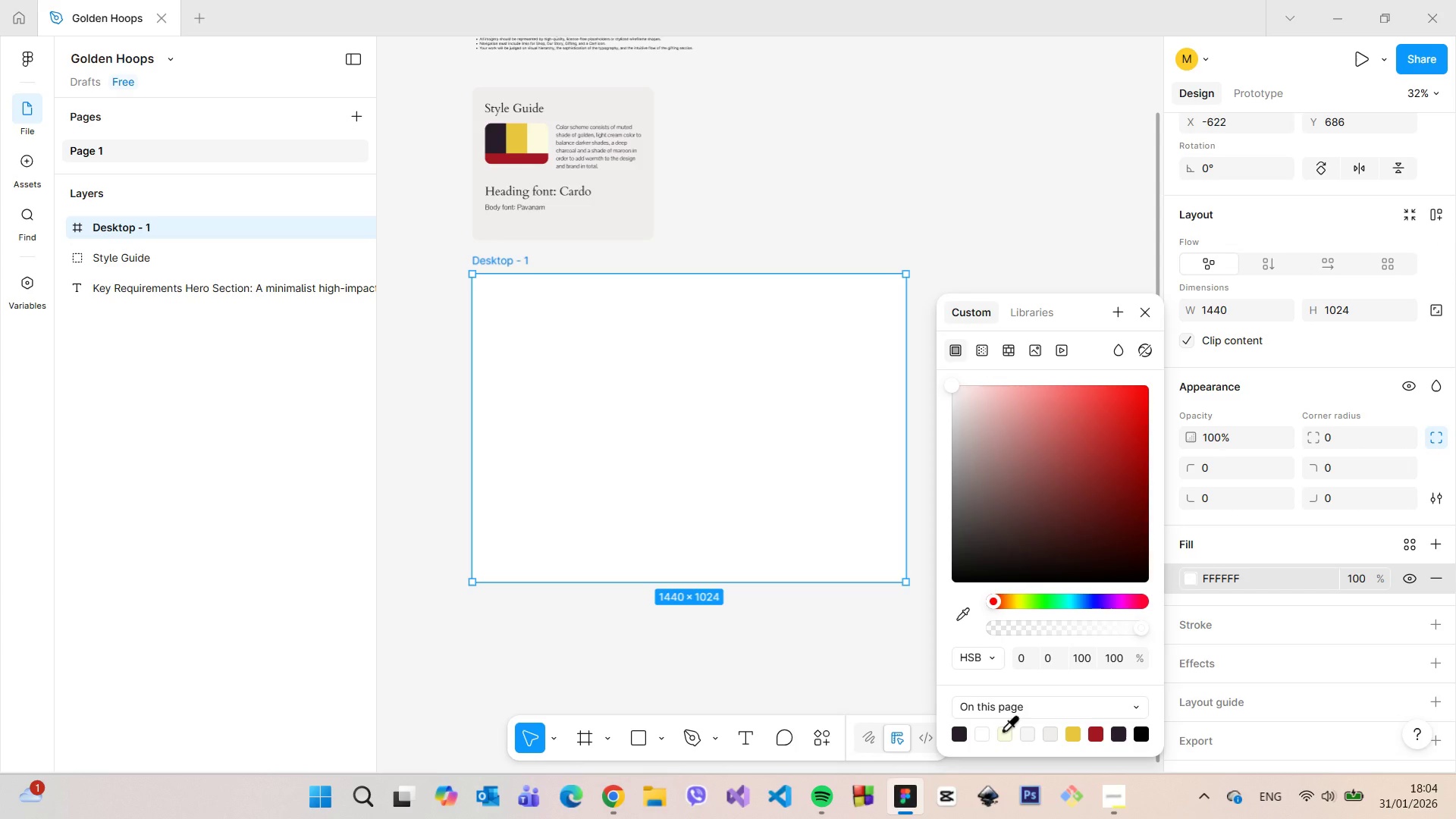 
left_click([1003, 730])
 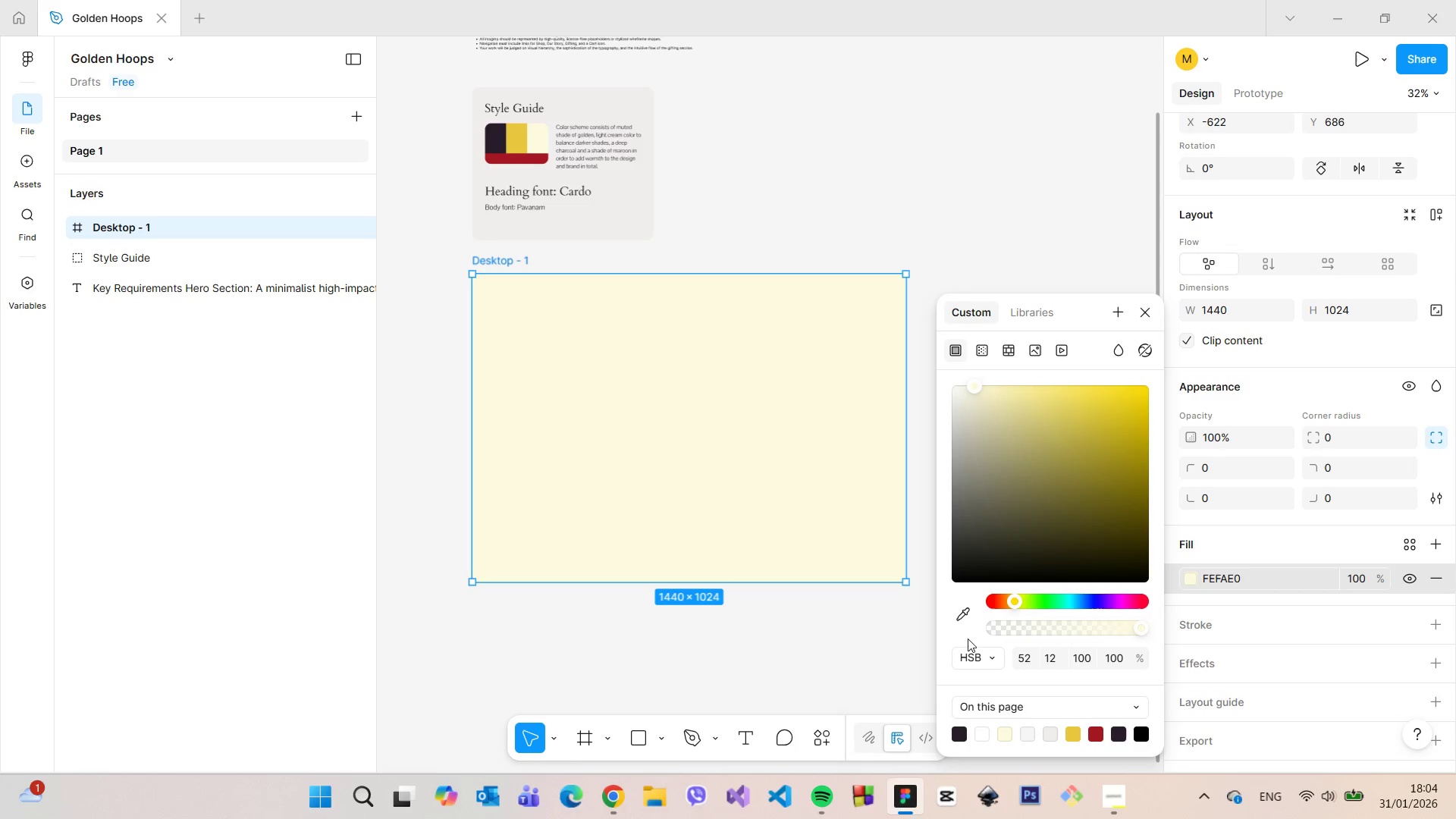 
left_click([963, 624])
 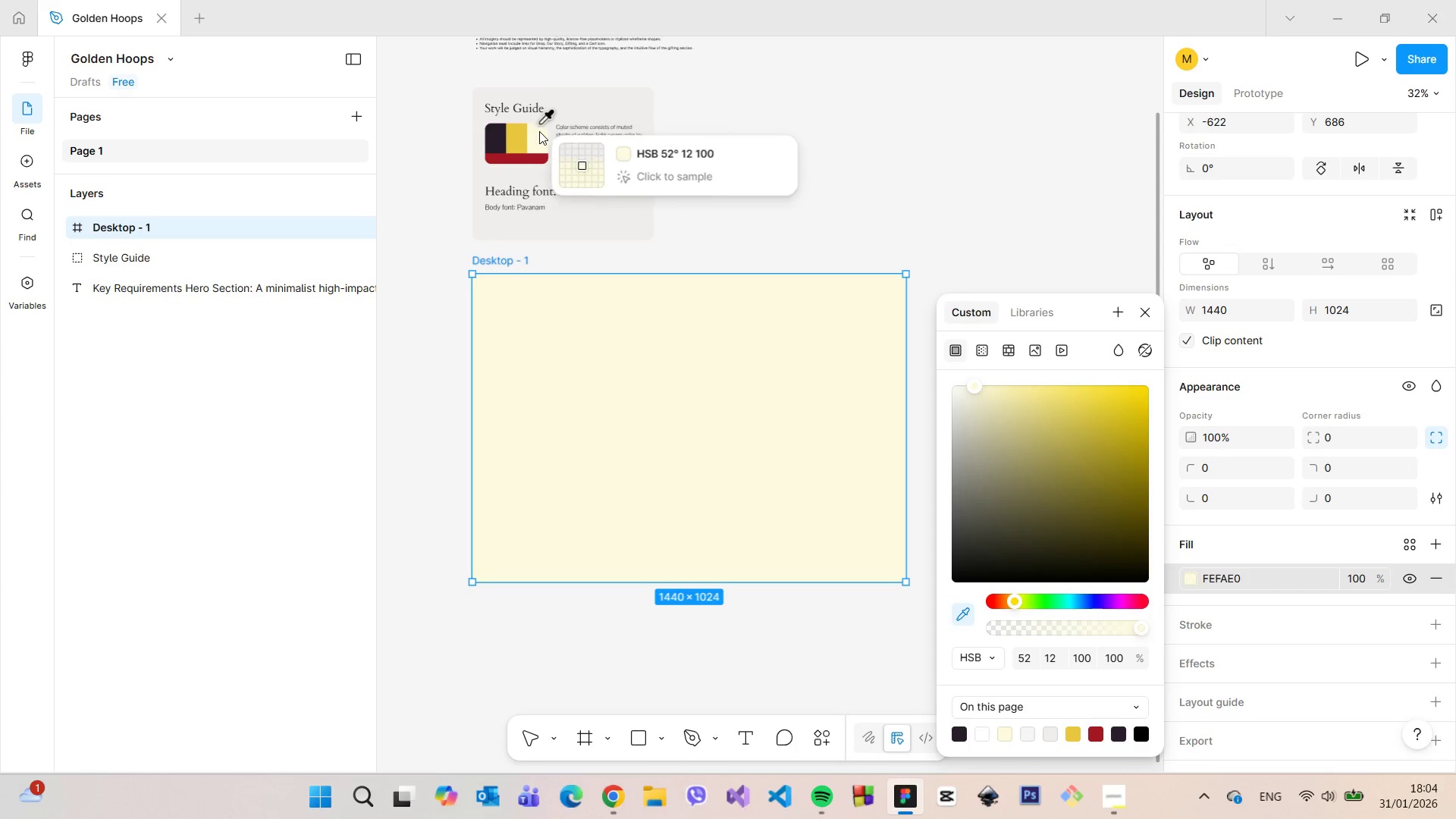 
left_click([538, 135])
 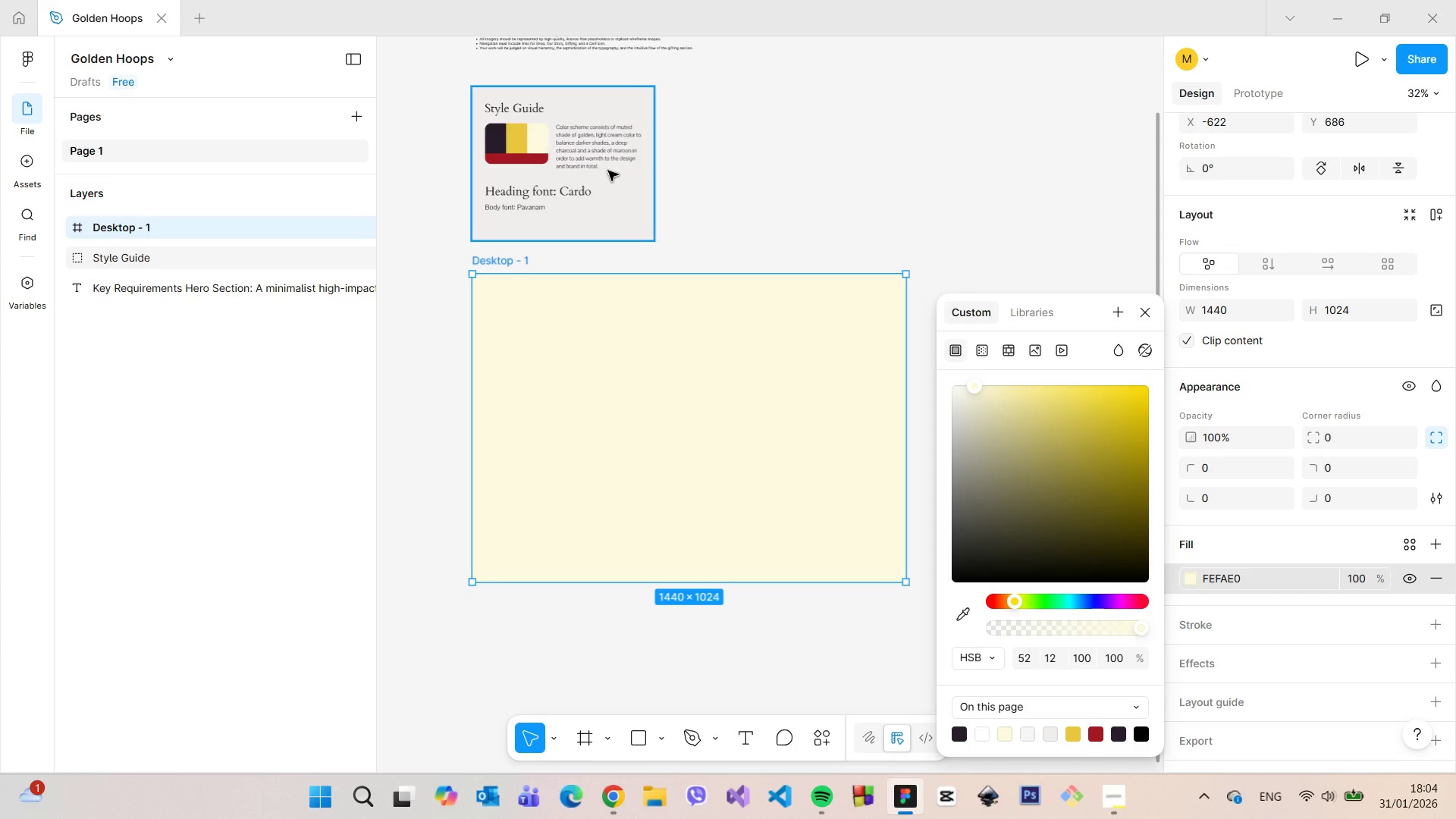 
left_click([857, 212])
 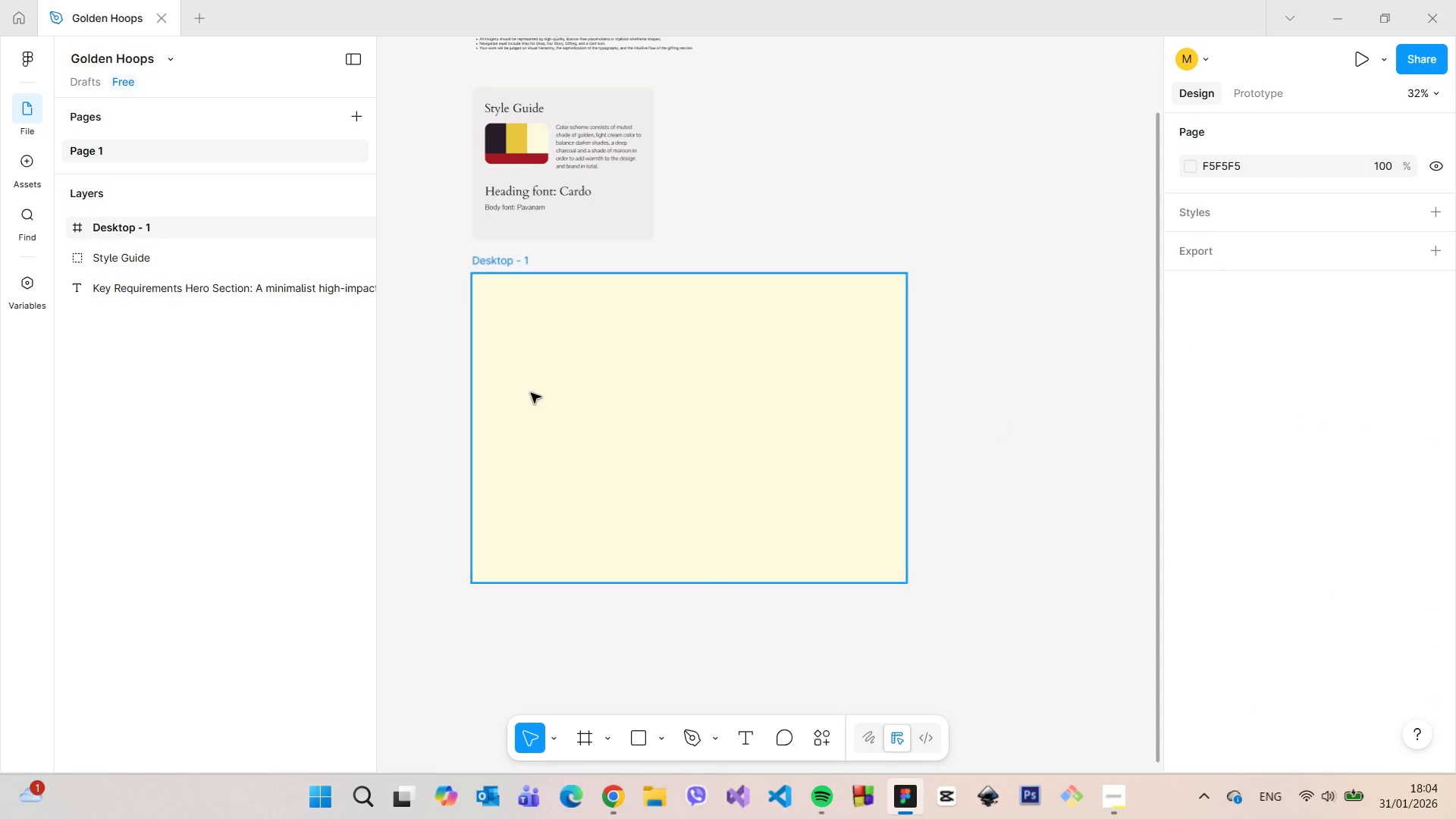 
scroll: coordinate [585, 385], scroll_direction: up, amount: 3.0
 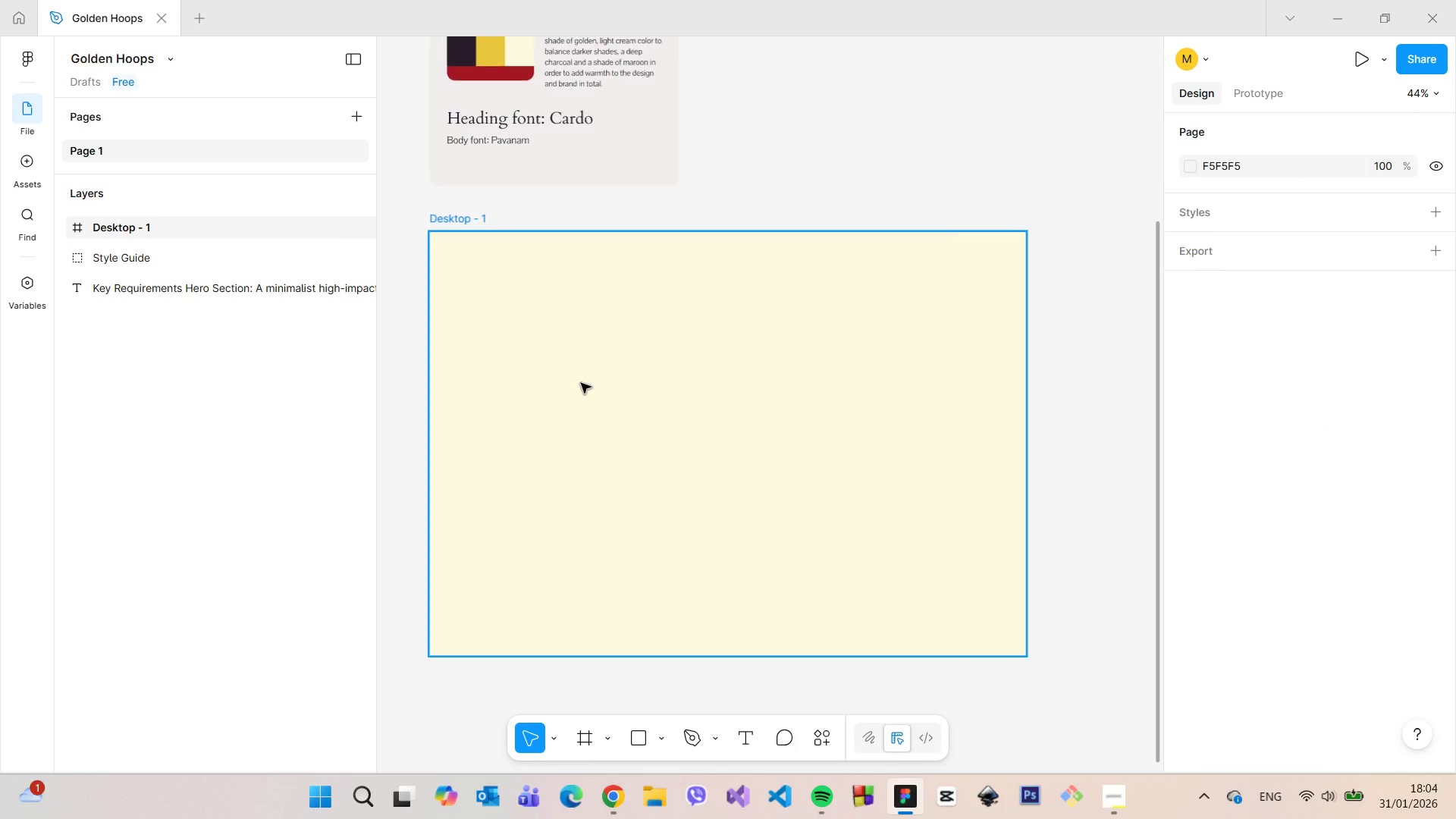 
scroll: coordinate [581, 383], scroll_direction: down, amount: 2.0
 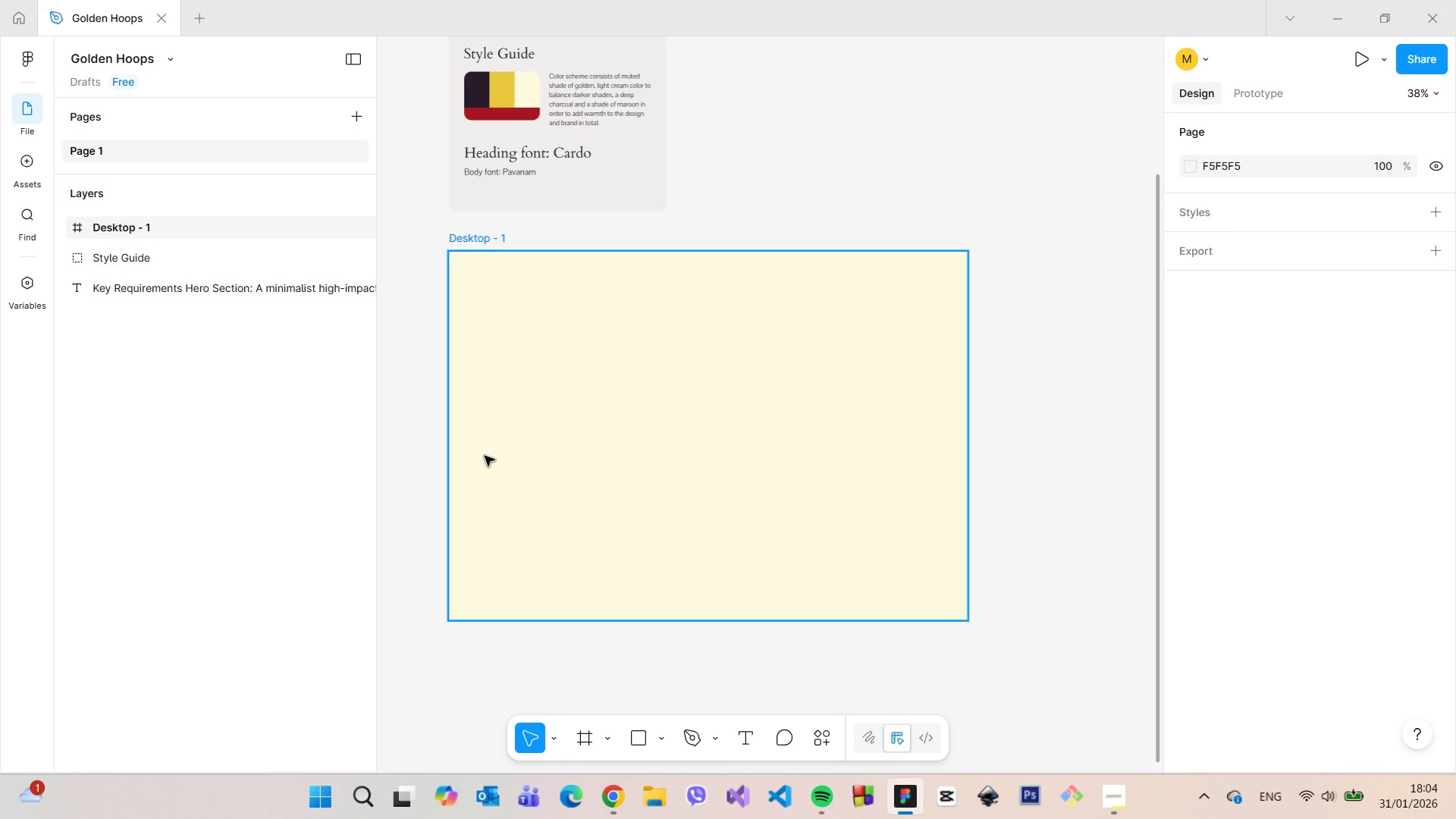 
left_click([488, 457])
 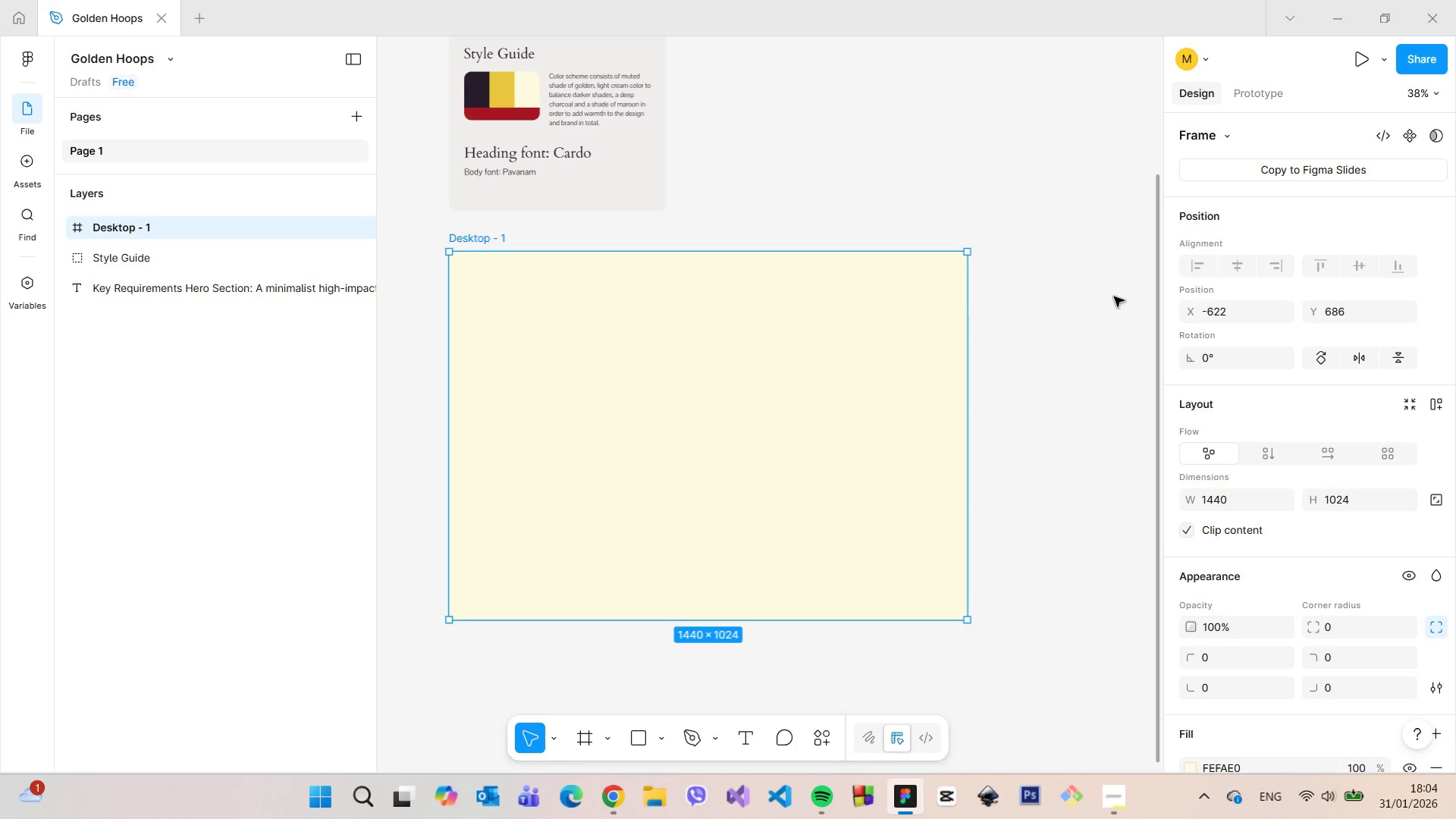 
left_click_drag(start_coordinate=[1156, 287], to_coordinate=[1153, 99])
 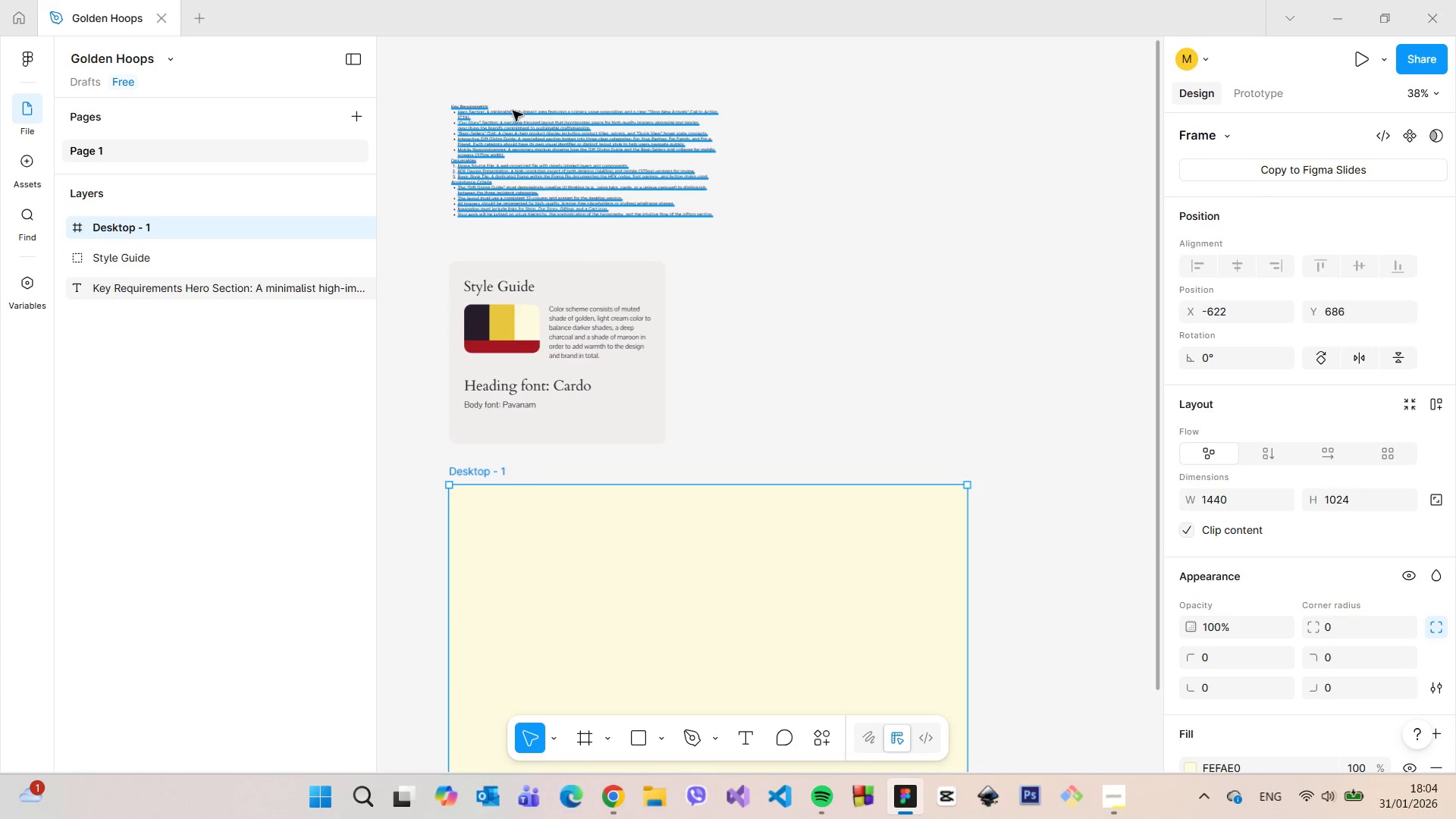 
scroll: coordinate [478, 102], scroll_direction: up, amount: 15.0
 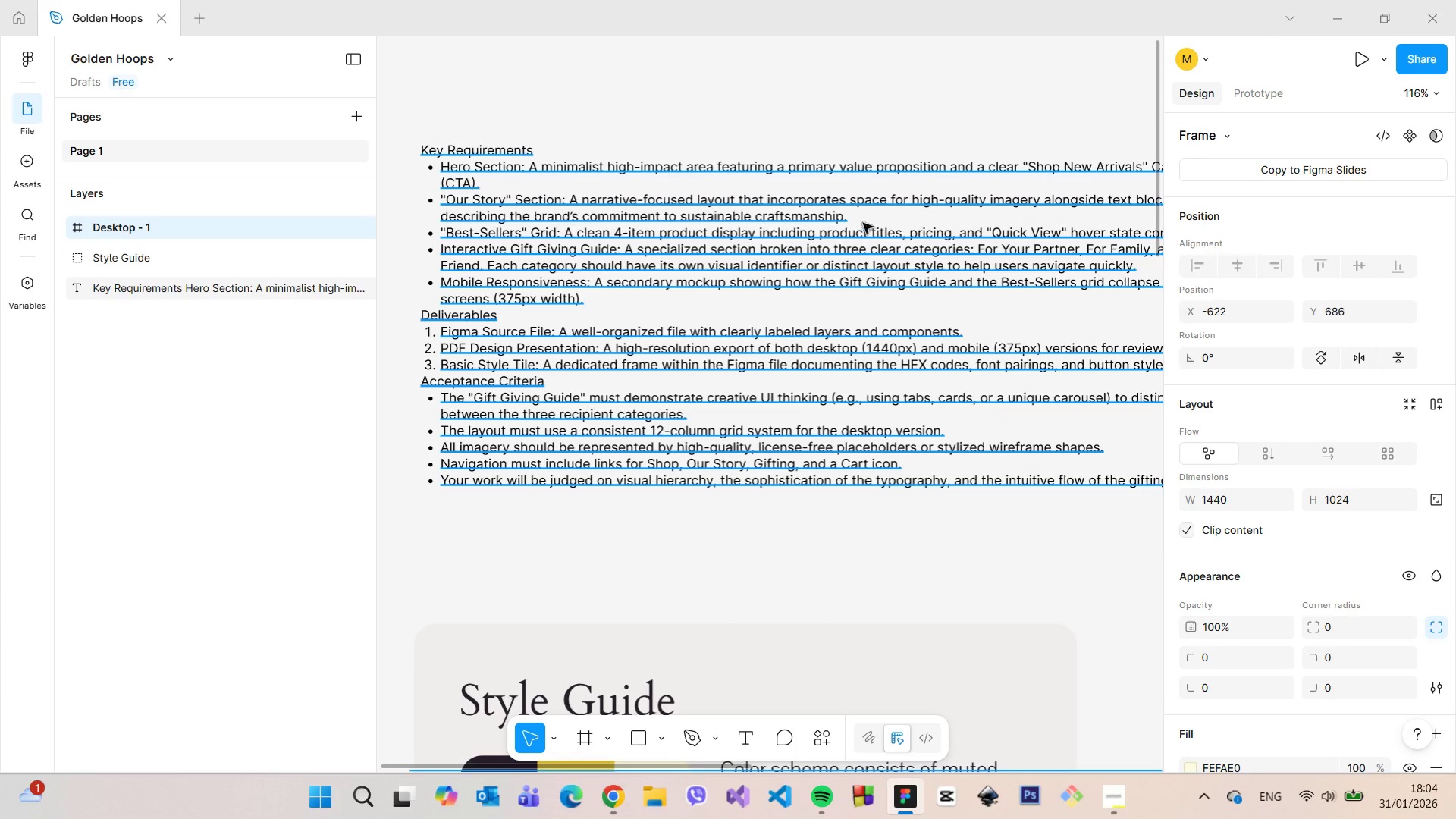 
scroll: coordinate [879, 222], scroll_direction: down, amount: 5.0
 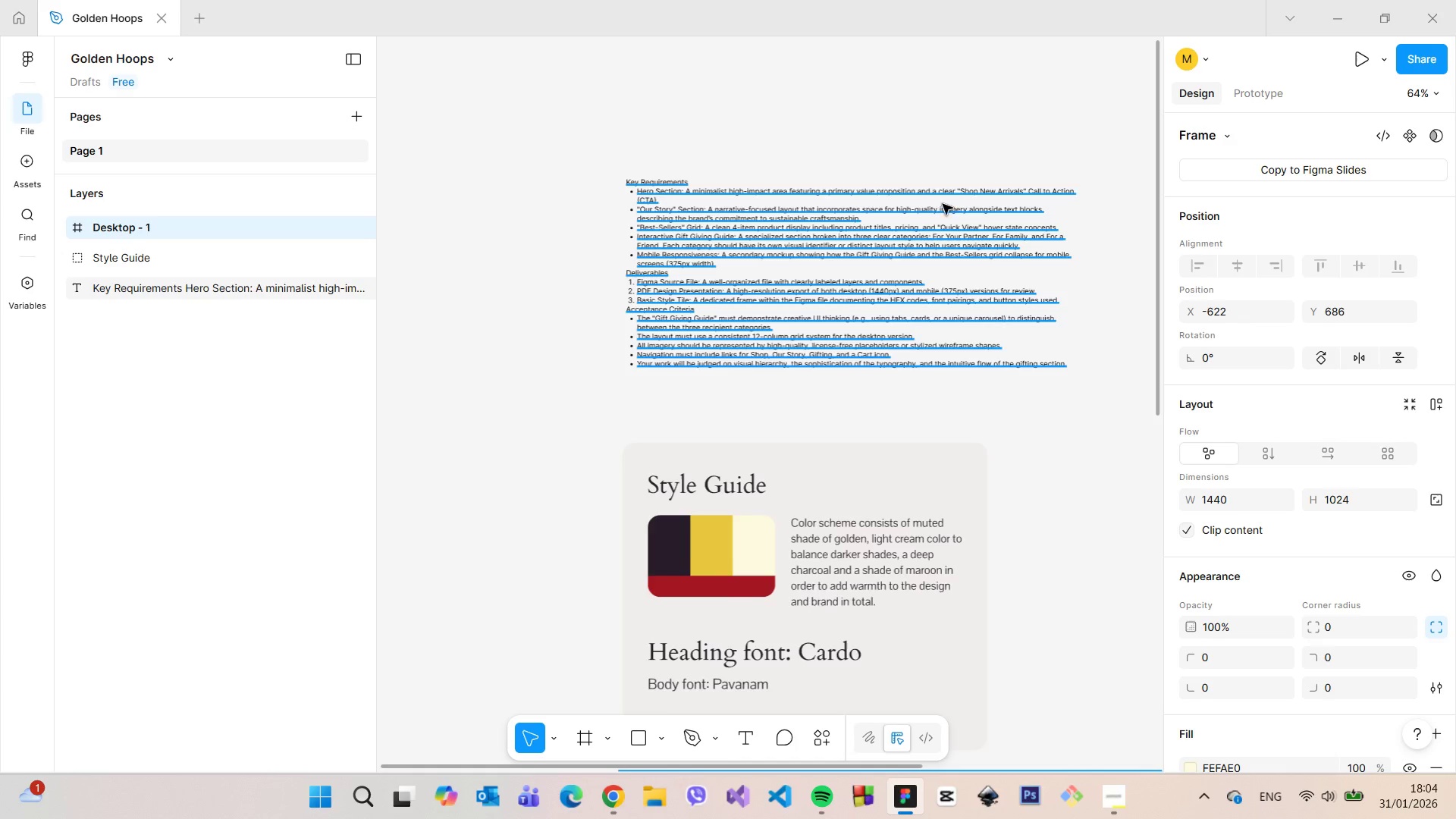 
scroll: coordinate [943, 199], scroll_direction: up, amount: 4.0
 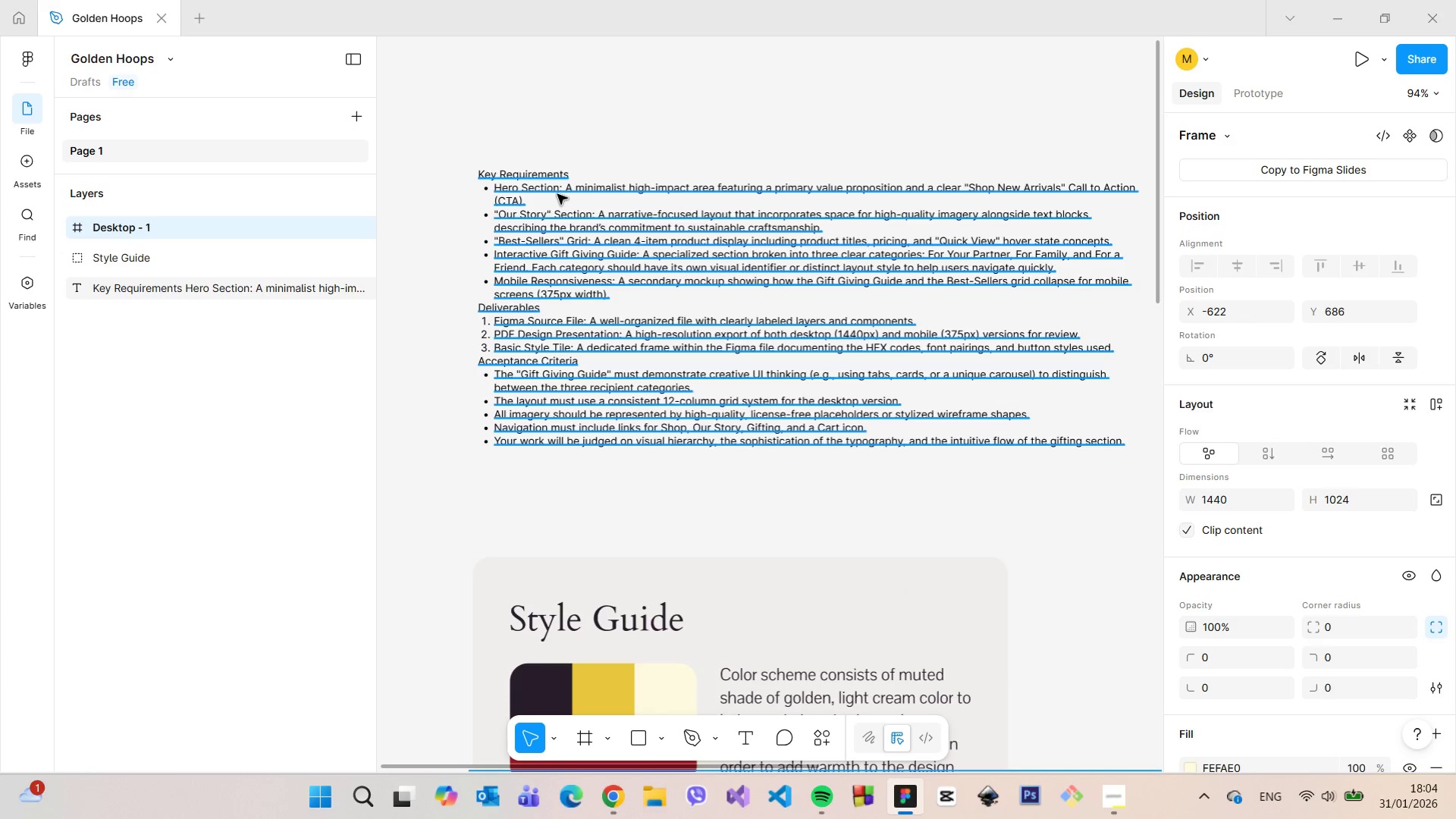 
wait(5.13)
 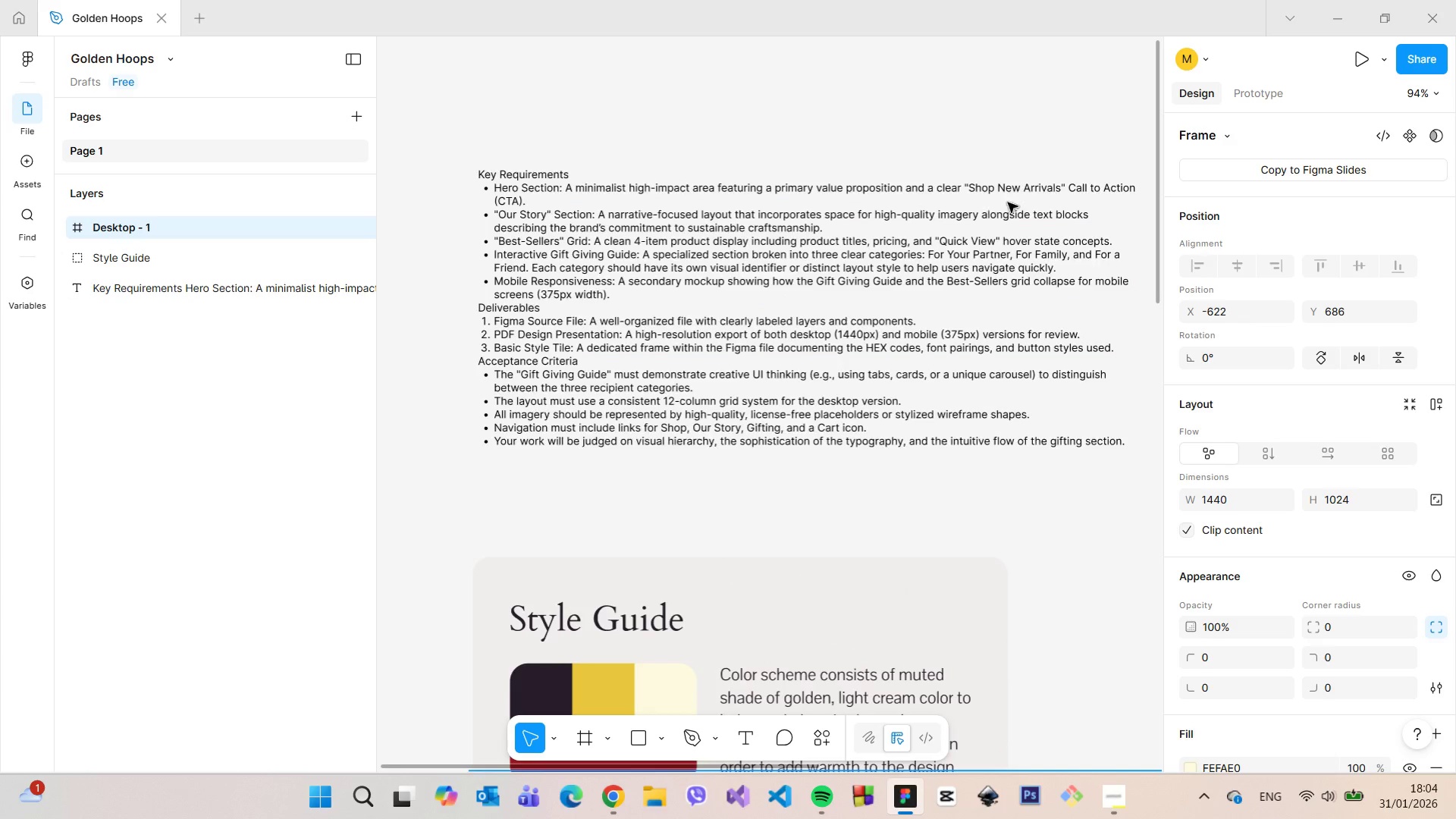 
double_click([508, 219])
 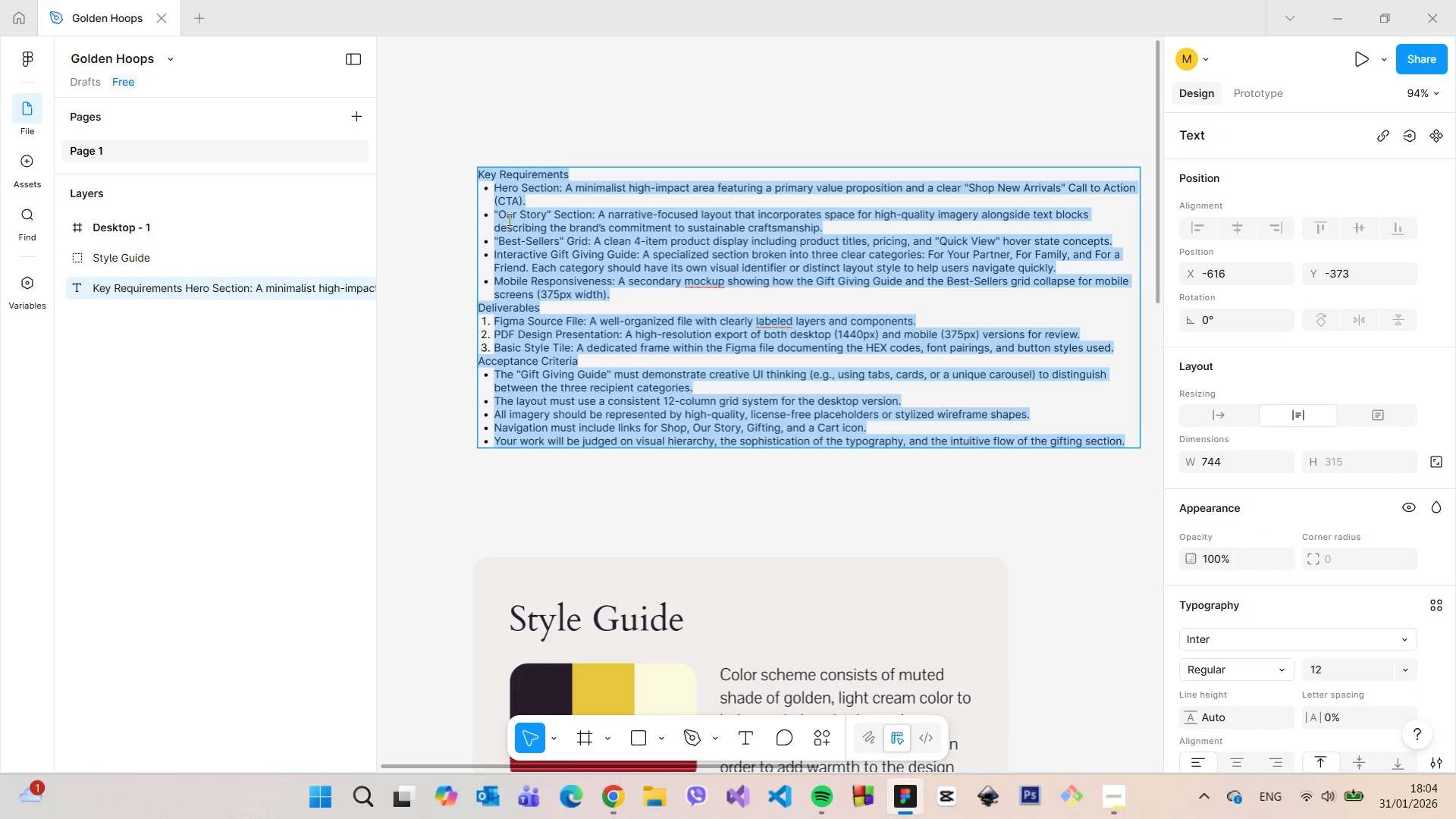 
left_click([508, 219])
 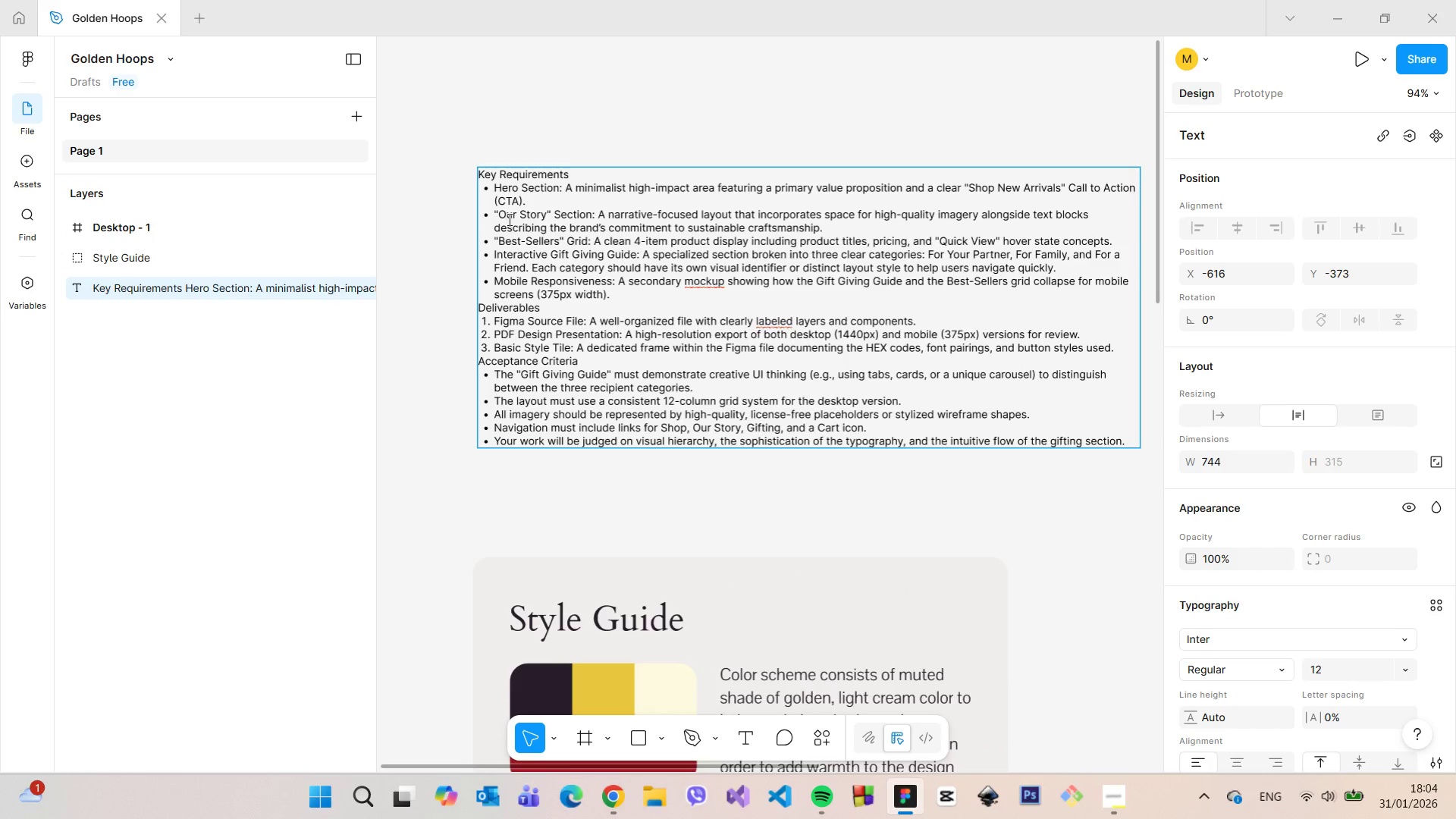 
left_click_drag(start_coordinate=[509, 219], to_coordinate=[1051, 224])
 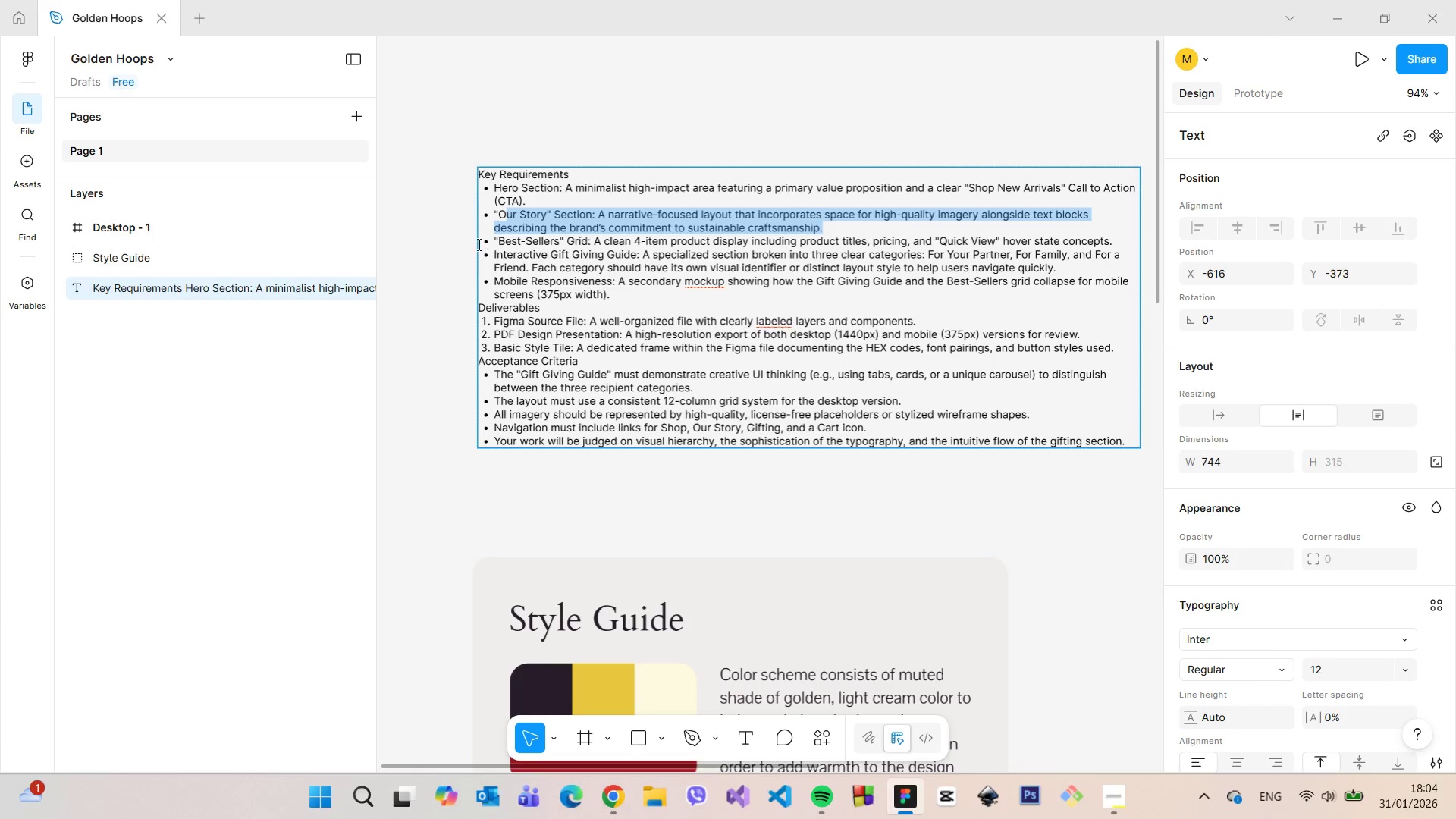 
left_click_drag(start_coordinate=[507, 243], to_coordinate=[783, 245])
 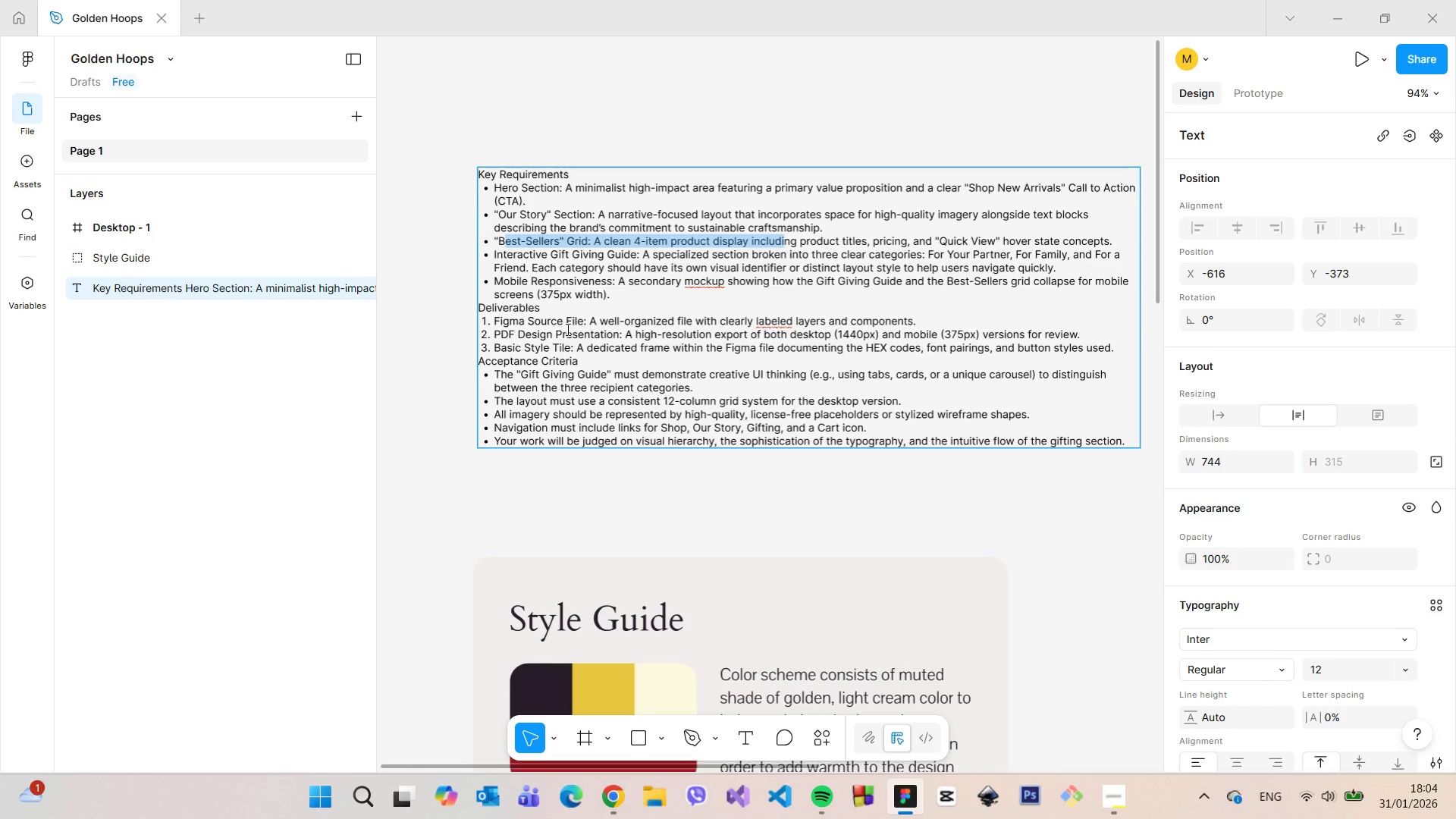 
left_click_drag(start_coordinate=[548, 346], to_coordinate=[622, 364])
 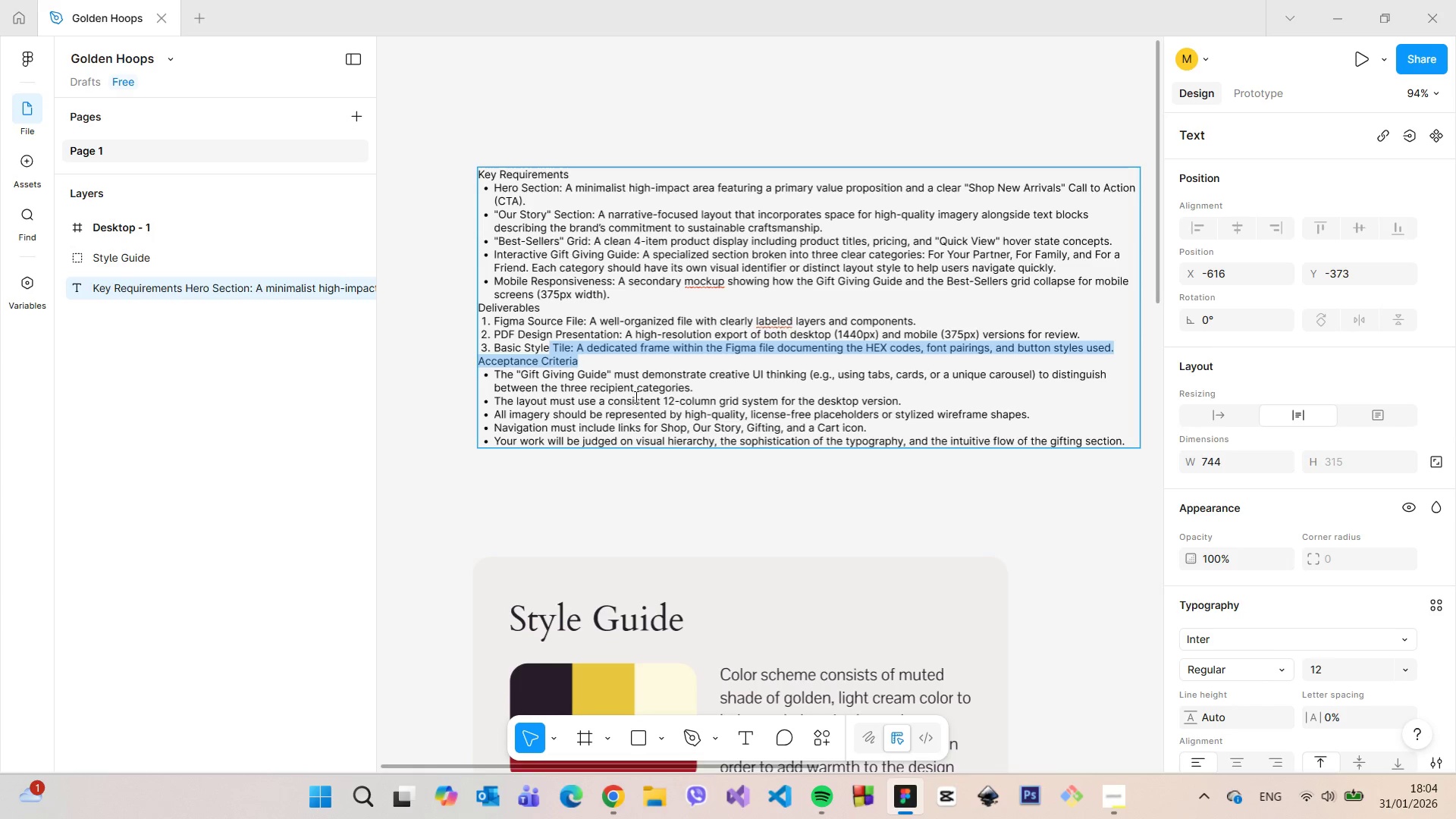 
left_click([635, 397])
 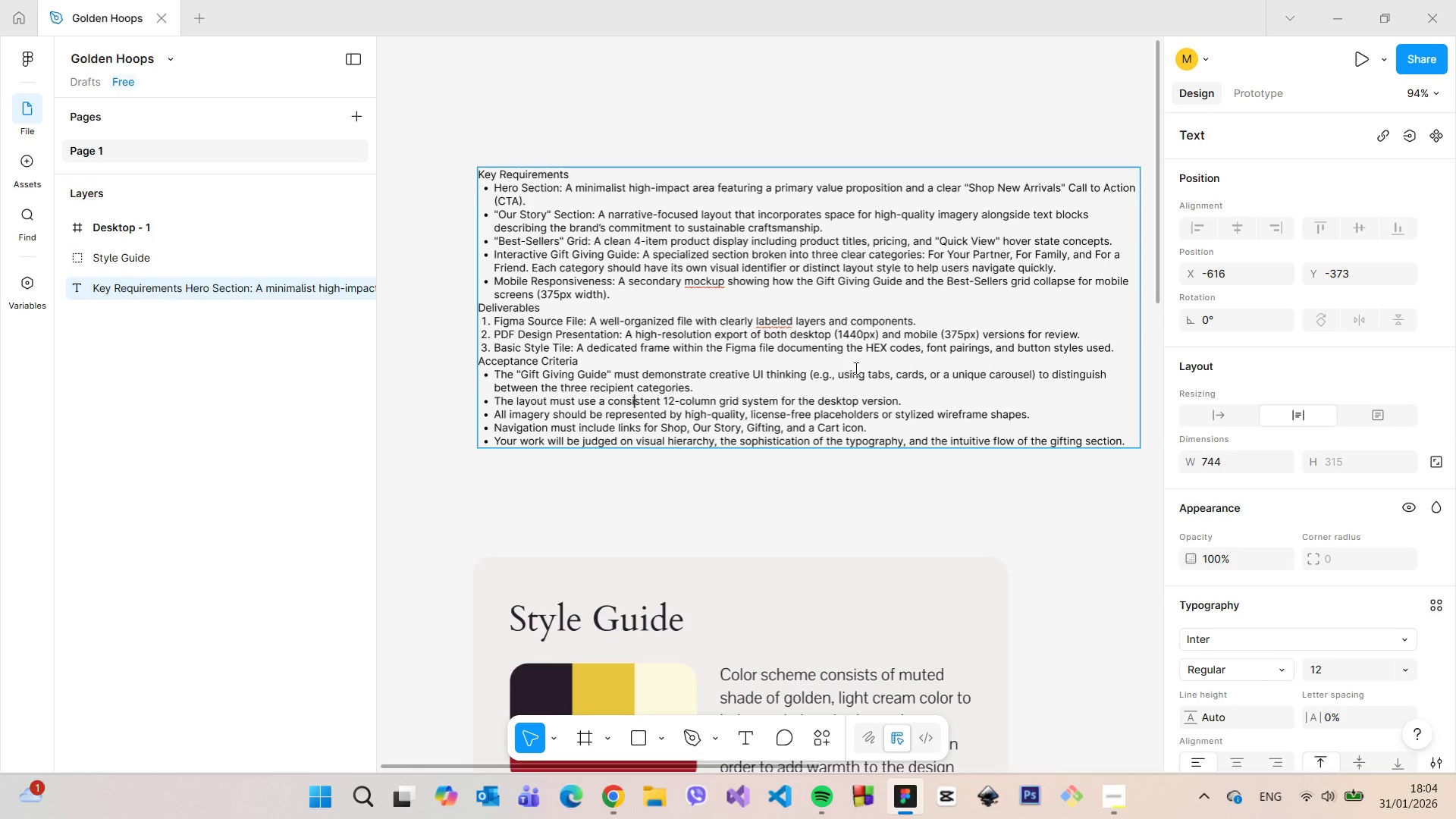 
wait(8.38)
 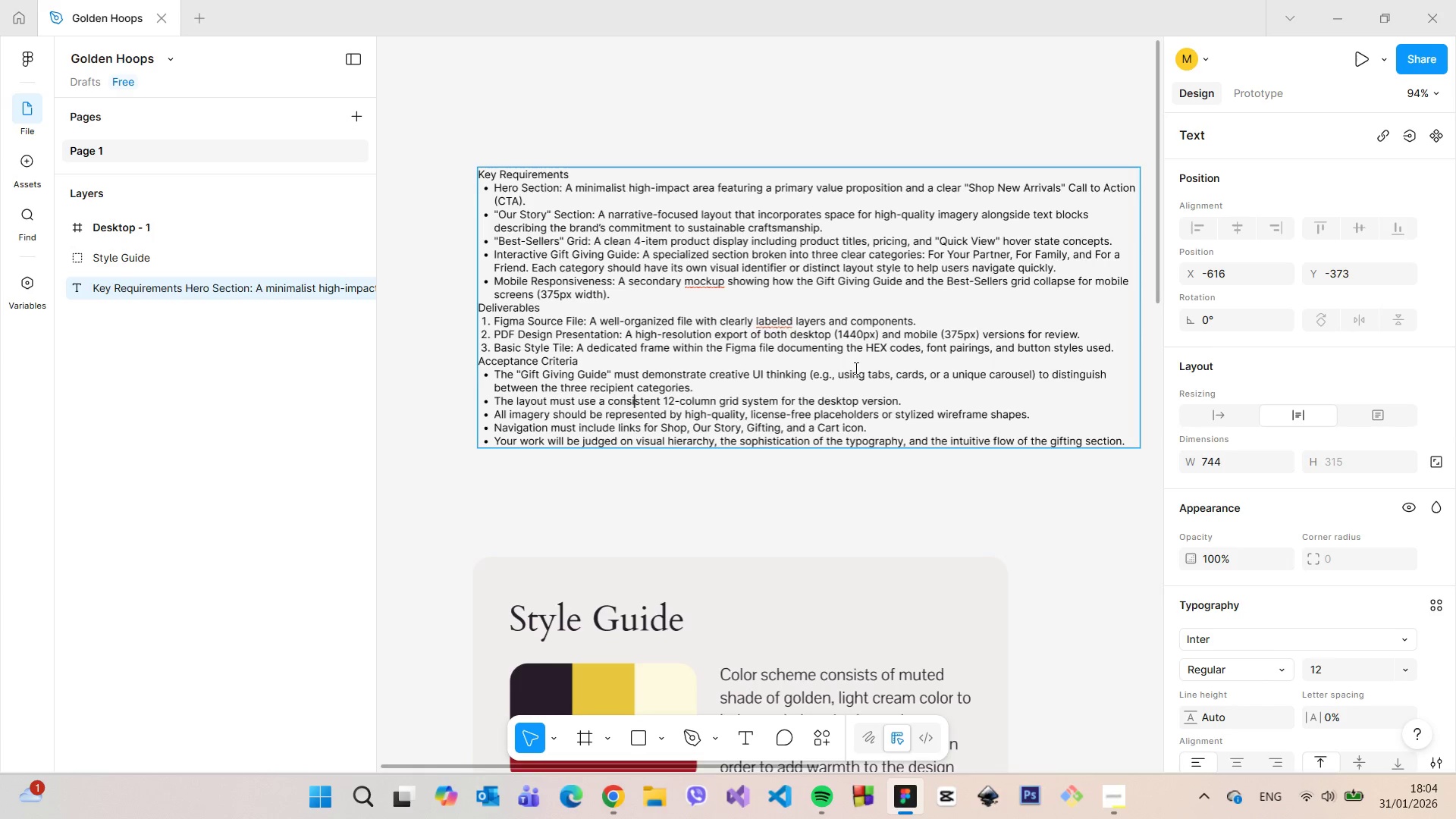 
left_click_drag(start_coordinate=[580, 347], to_coordinate=[980, 359])
 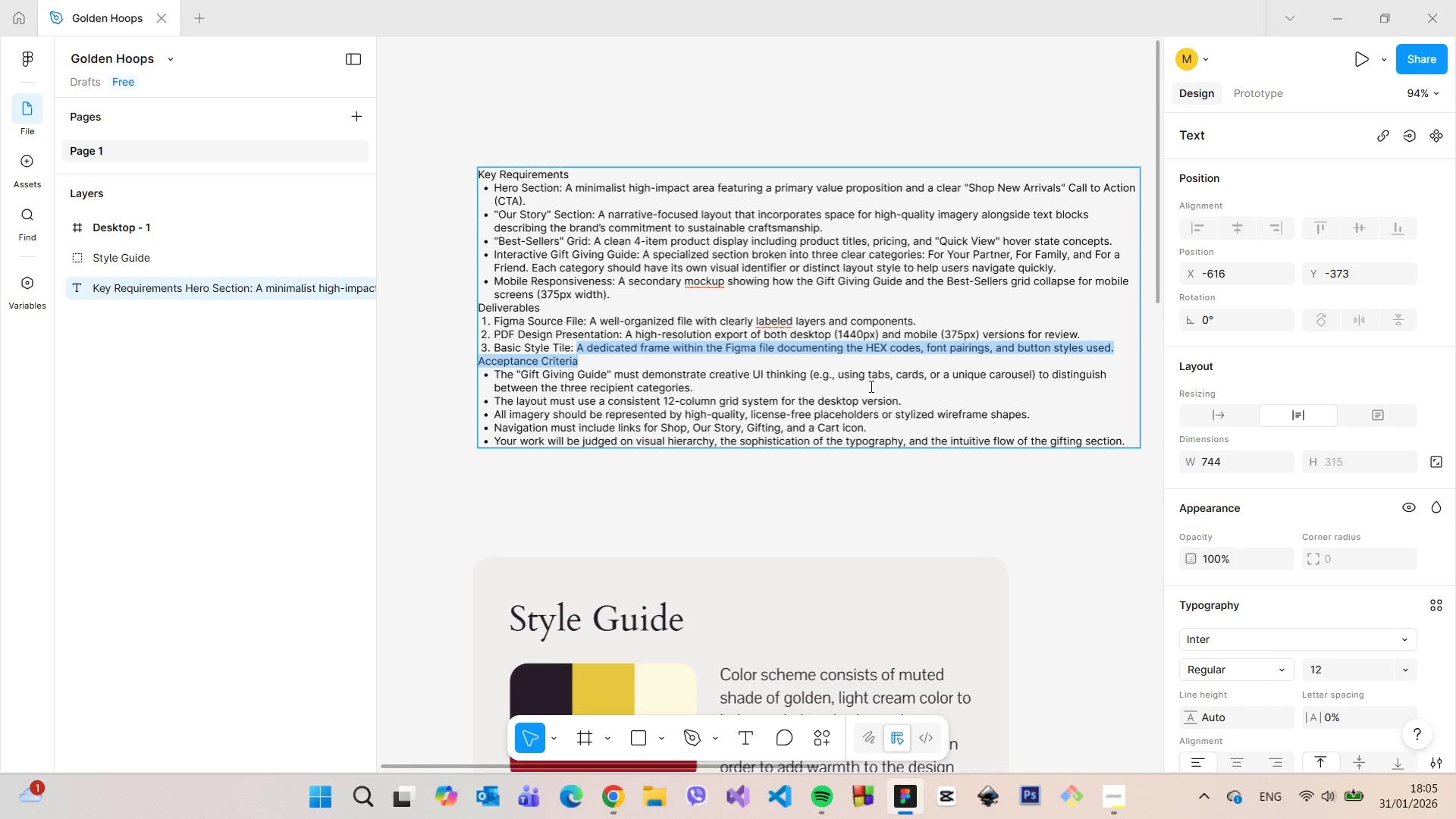 
left_click([870, 386])
 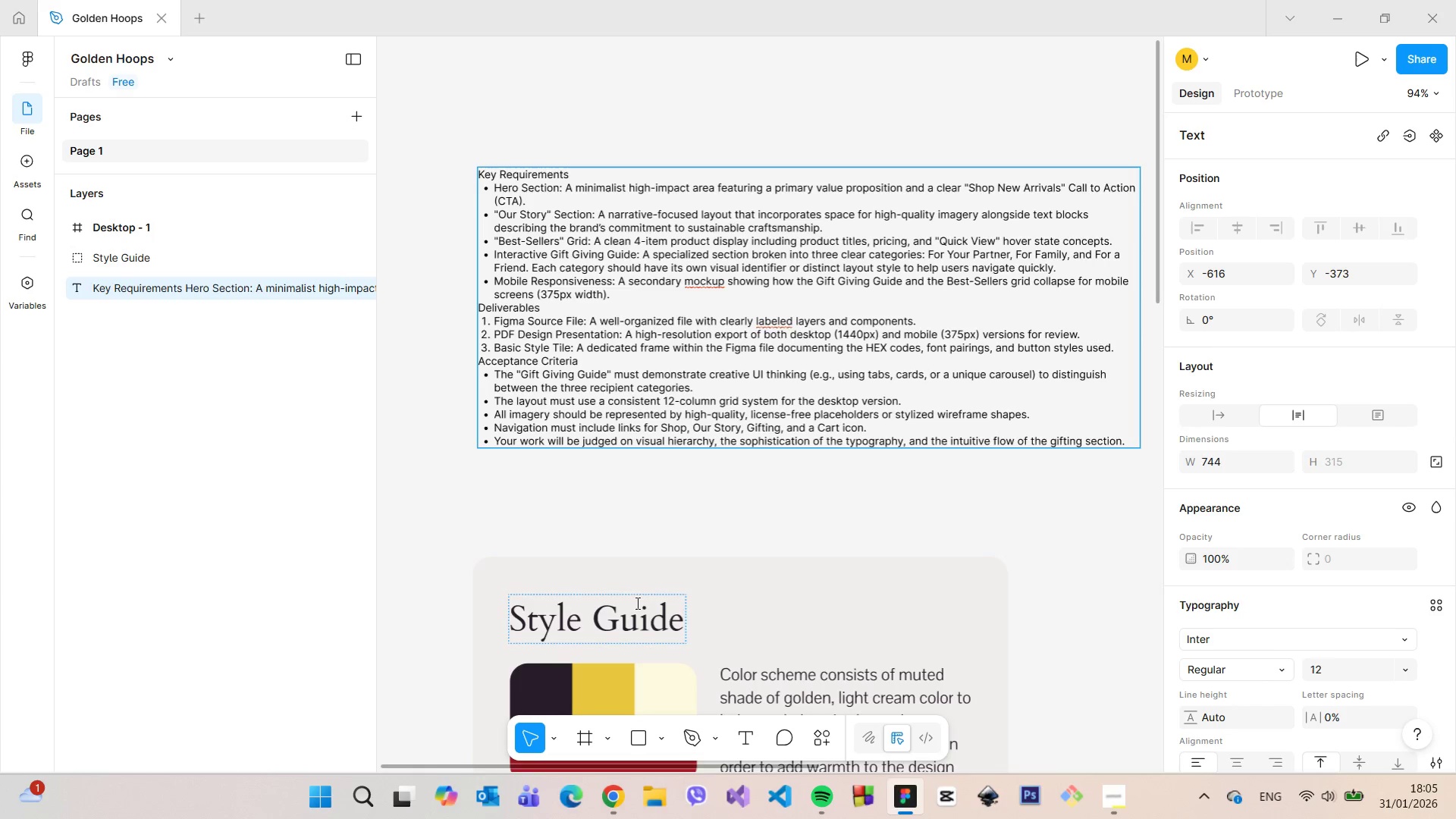 
double_click([635, 612])
 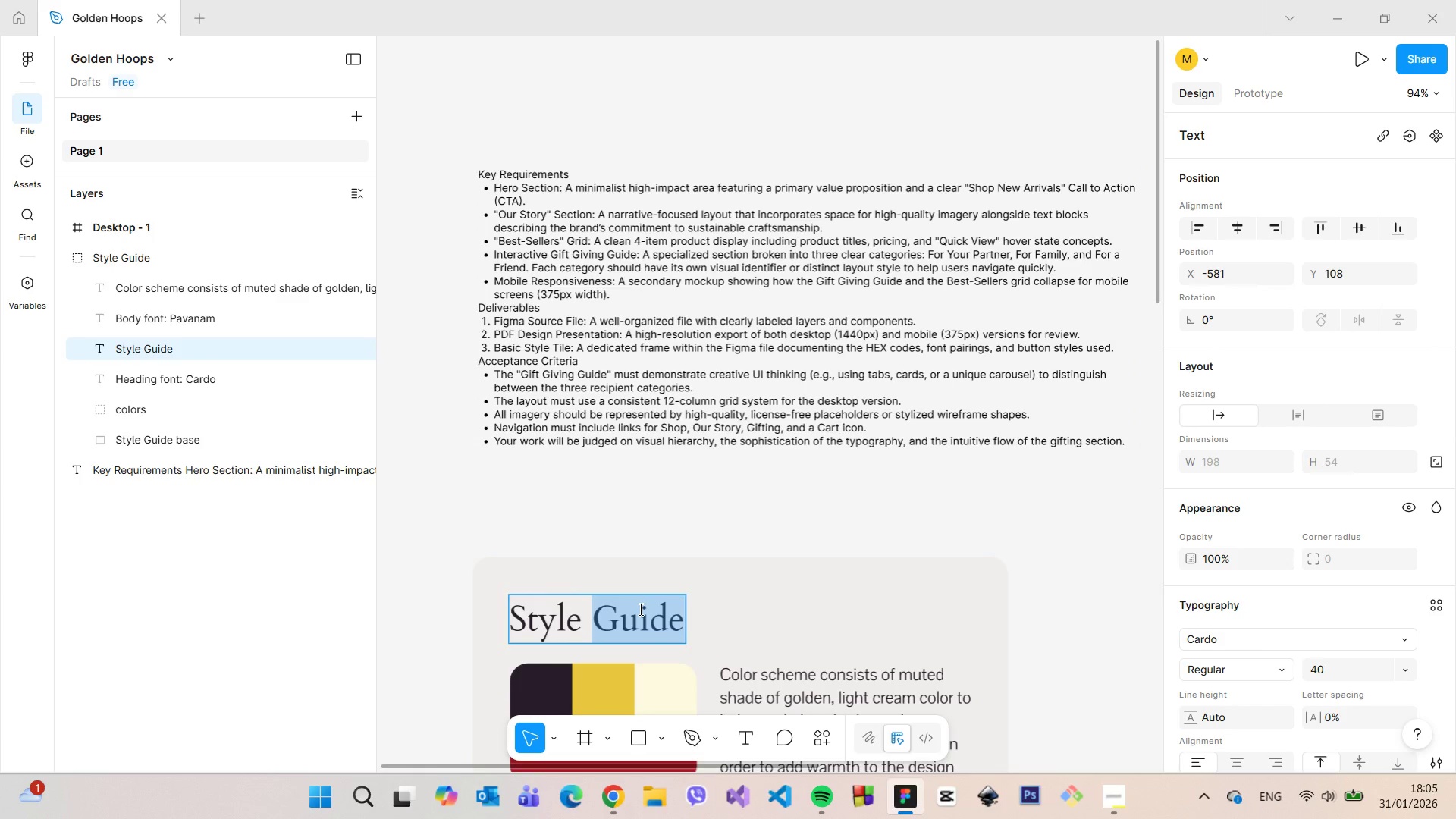 
key(Control+T)
 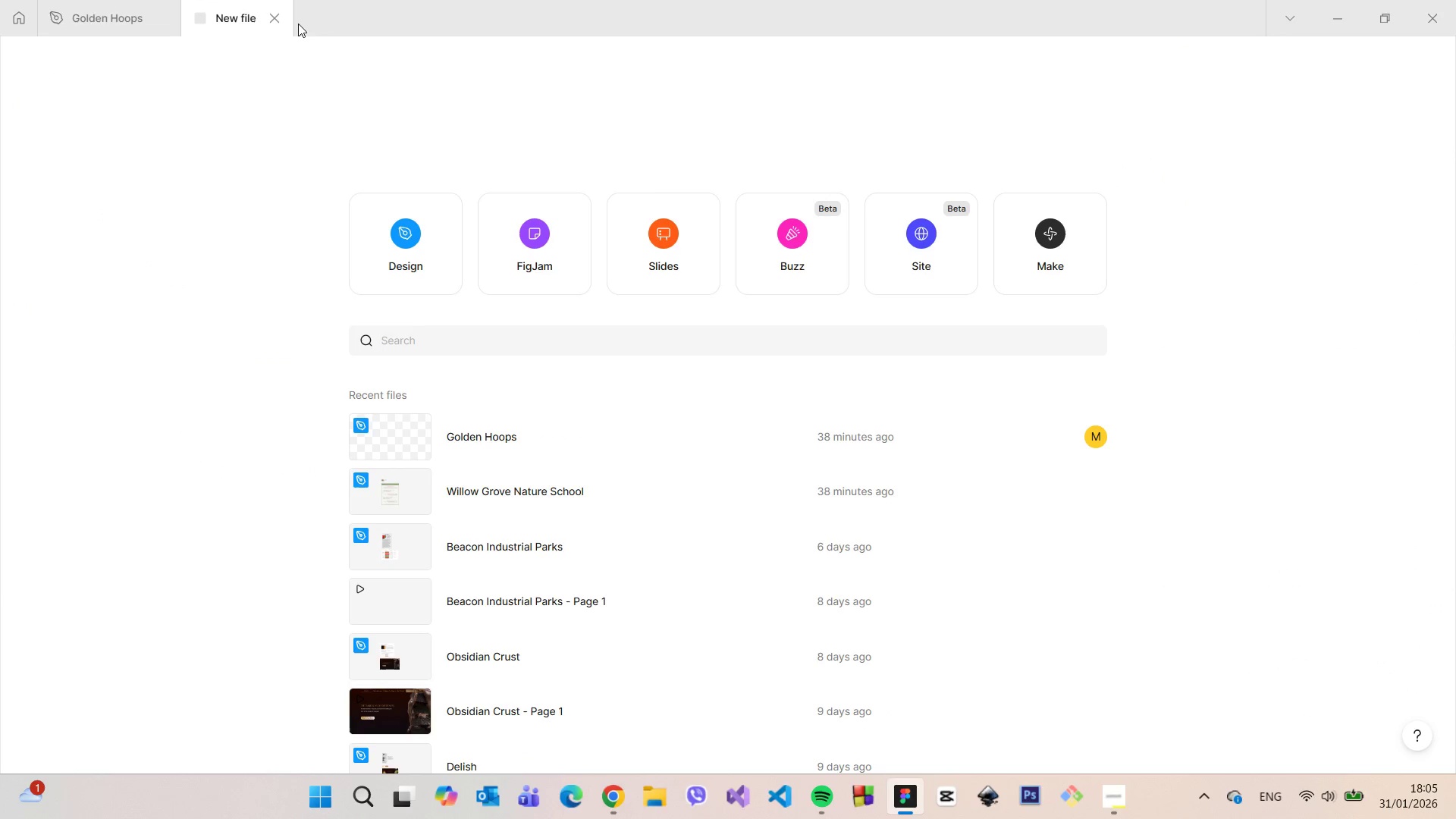 
left_click([280, 16])
 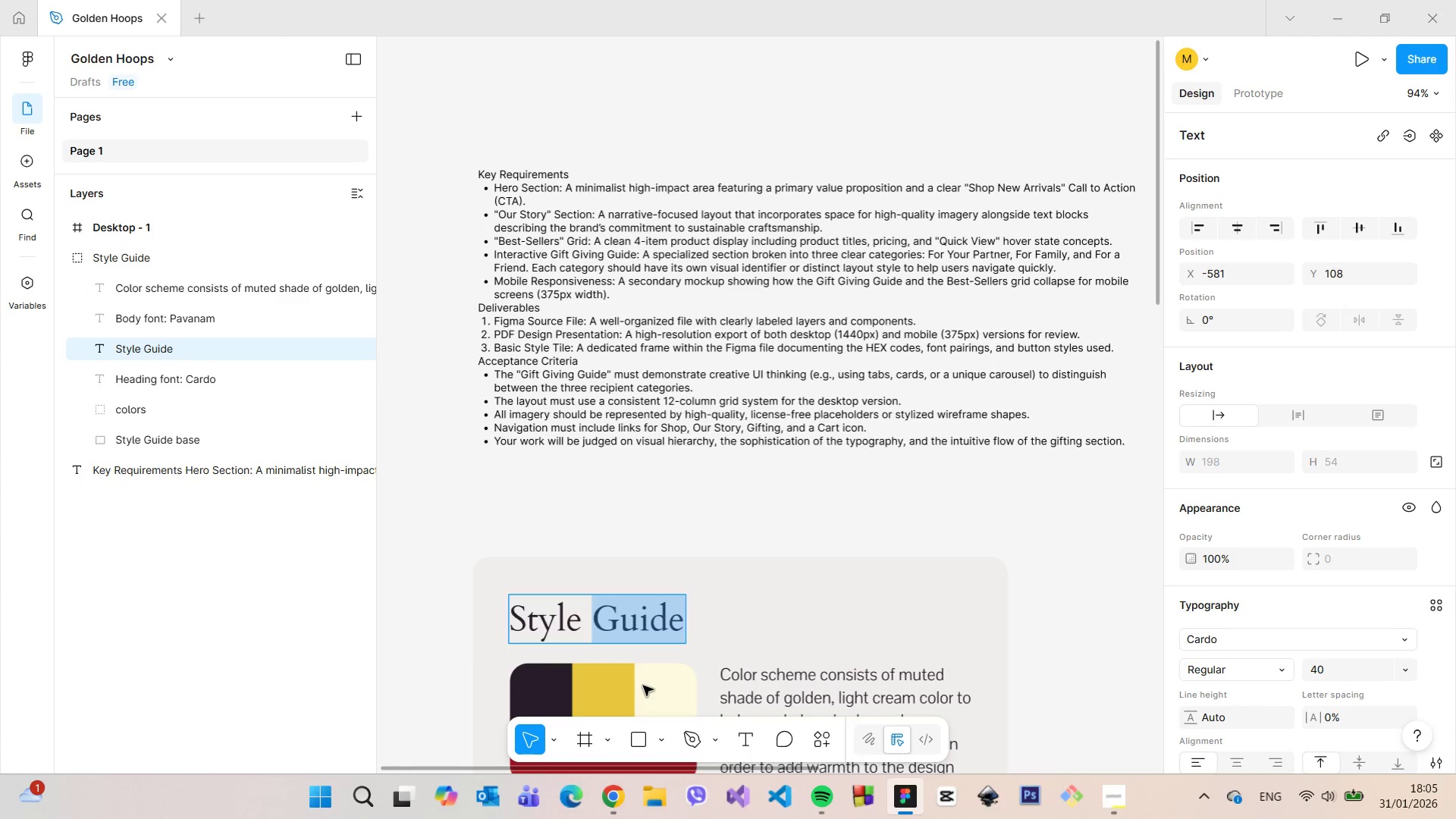 
key(Control+Shift+T)
 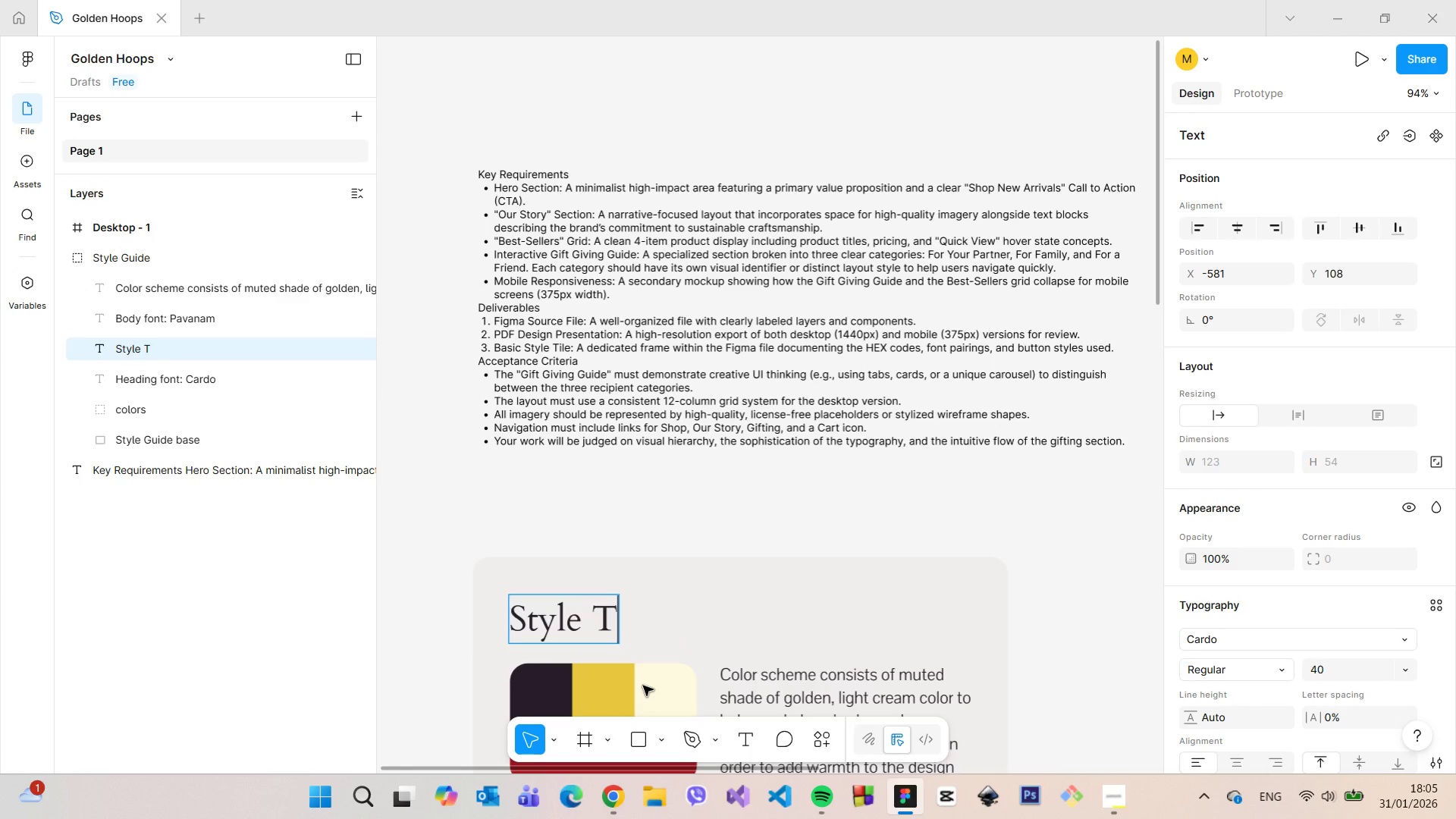 
key(Control+I)
 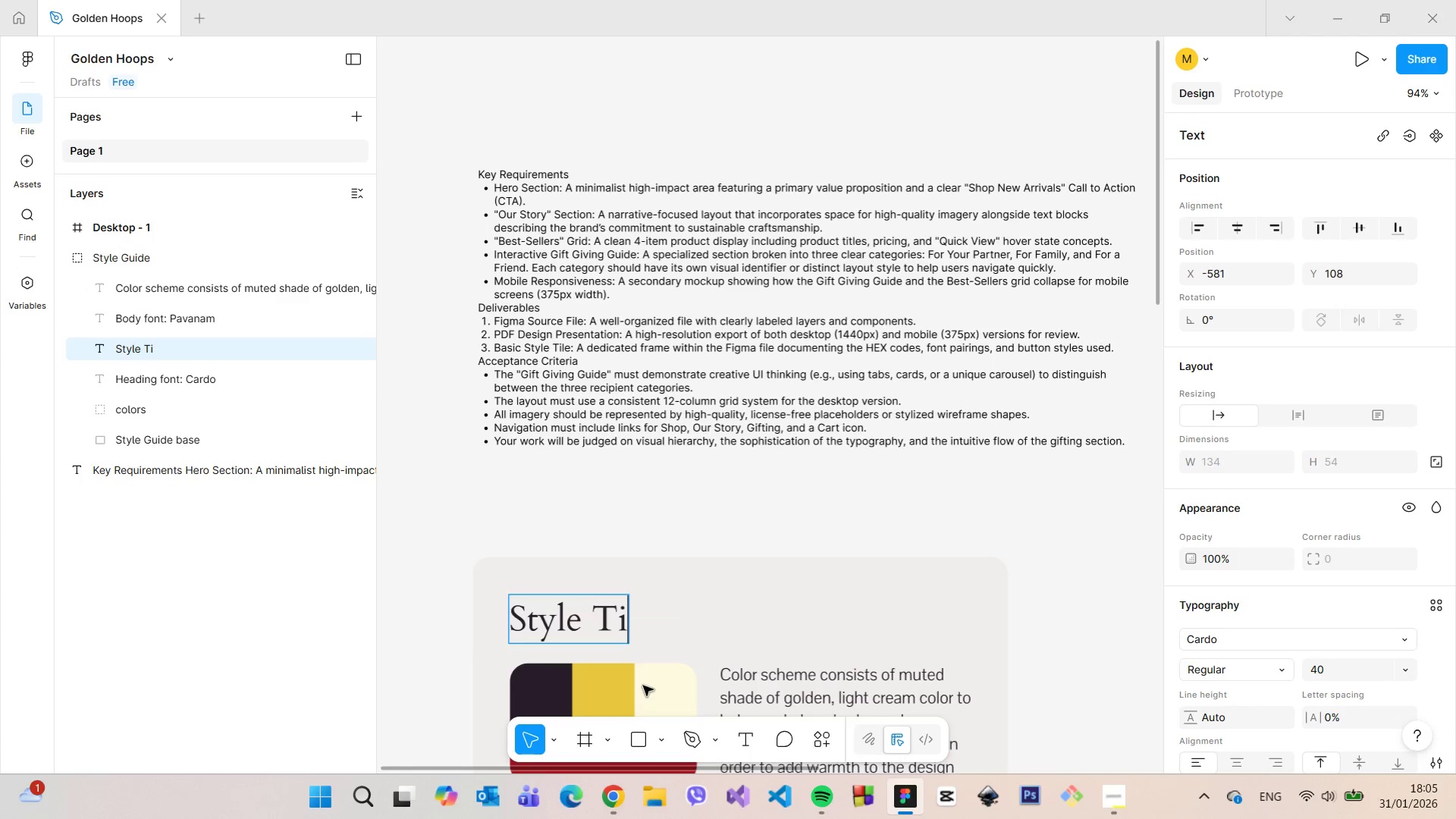 
key(Control+L)
 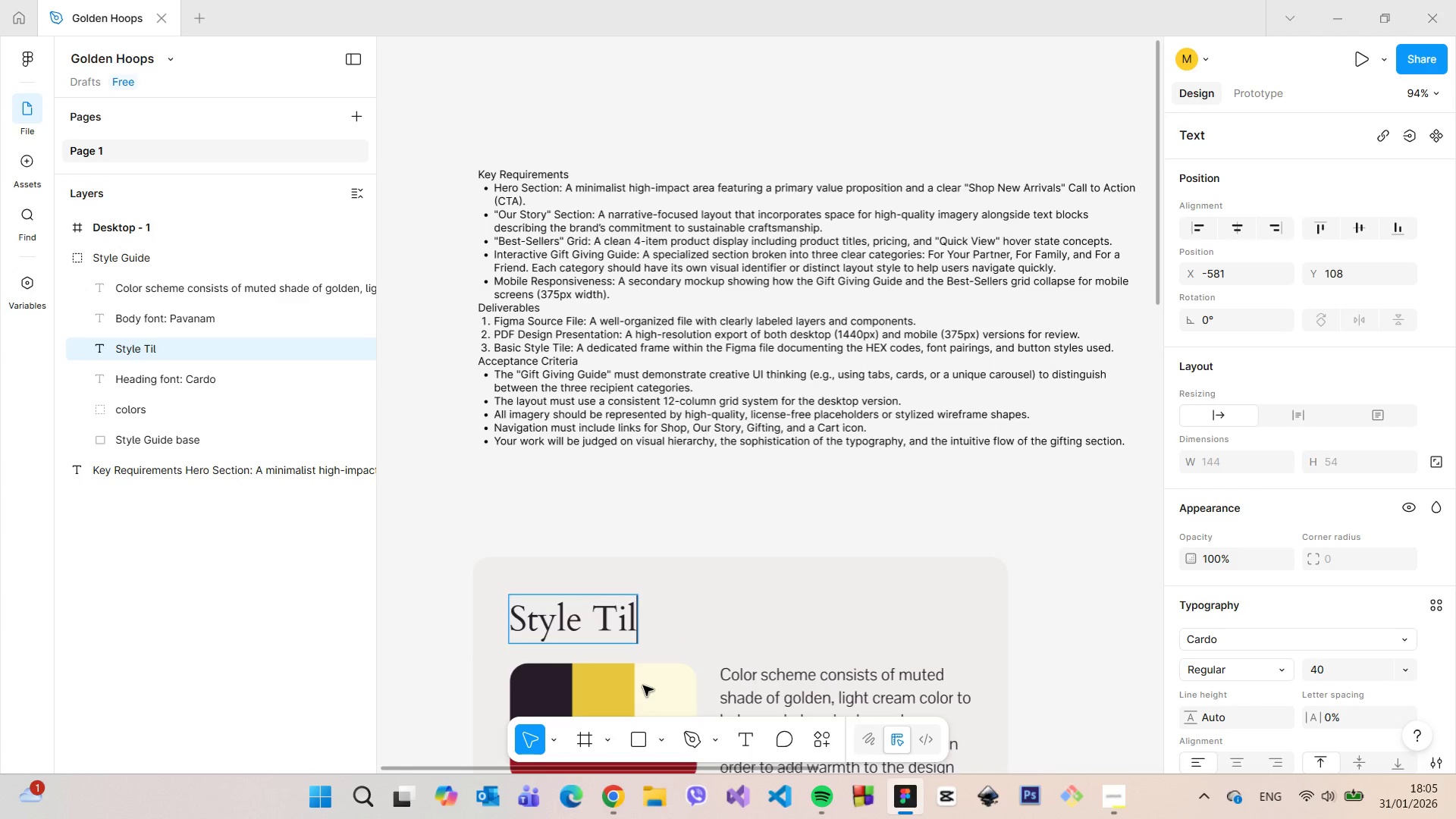 
key(Control+E)
 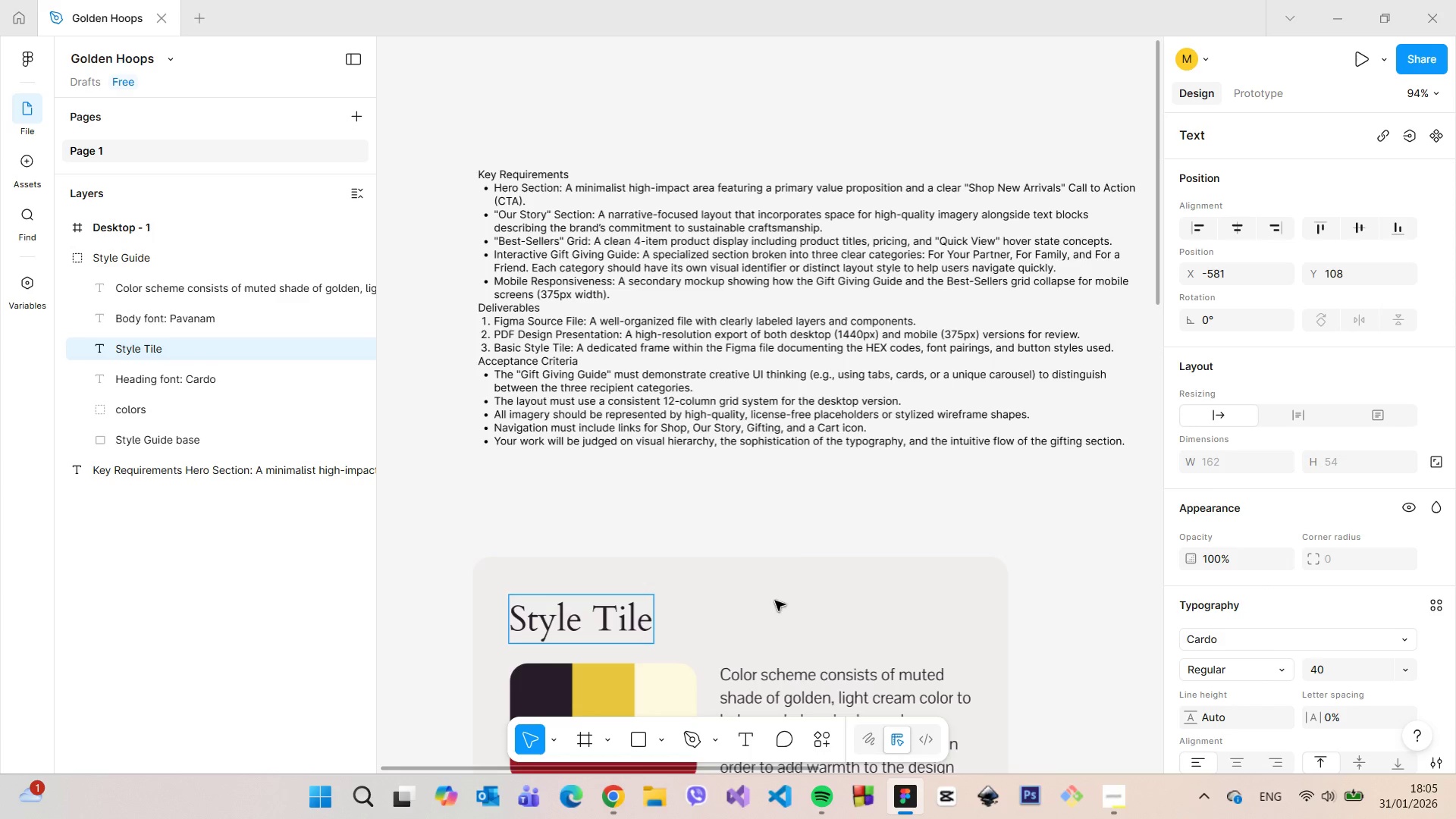 
left_click([852, 520])
 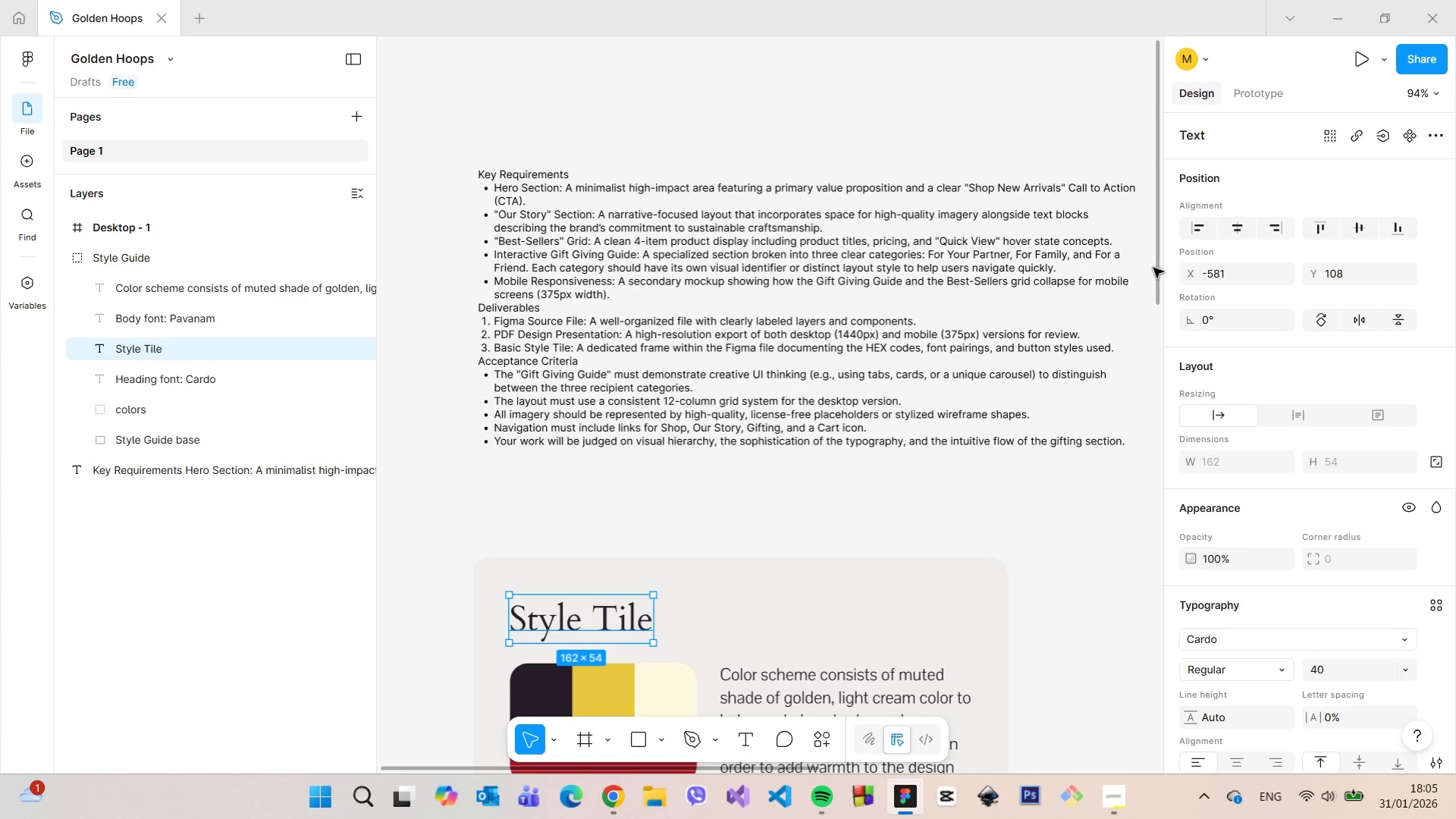 
left_click_drag(start_coordinate=[1155, 268], to_coordinate=[1144, 420])
 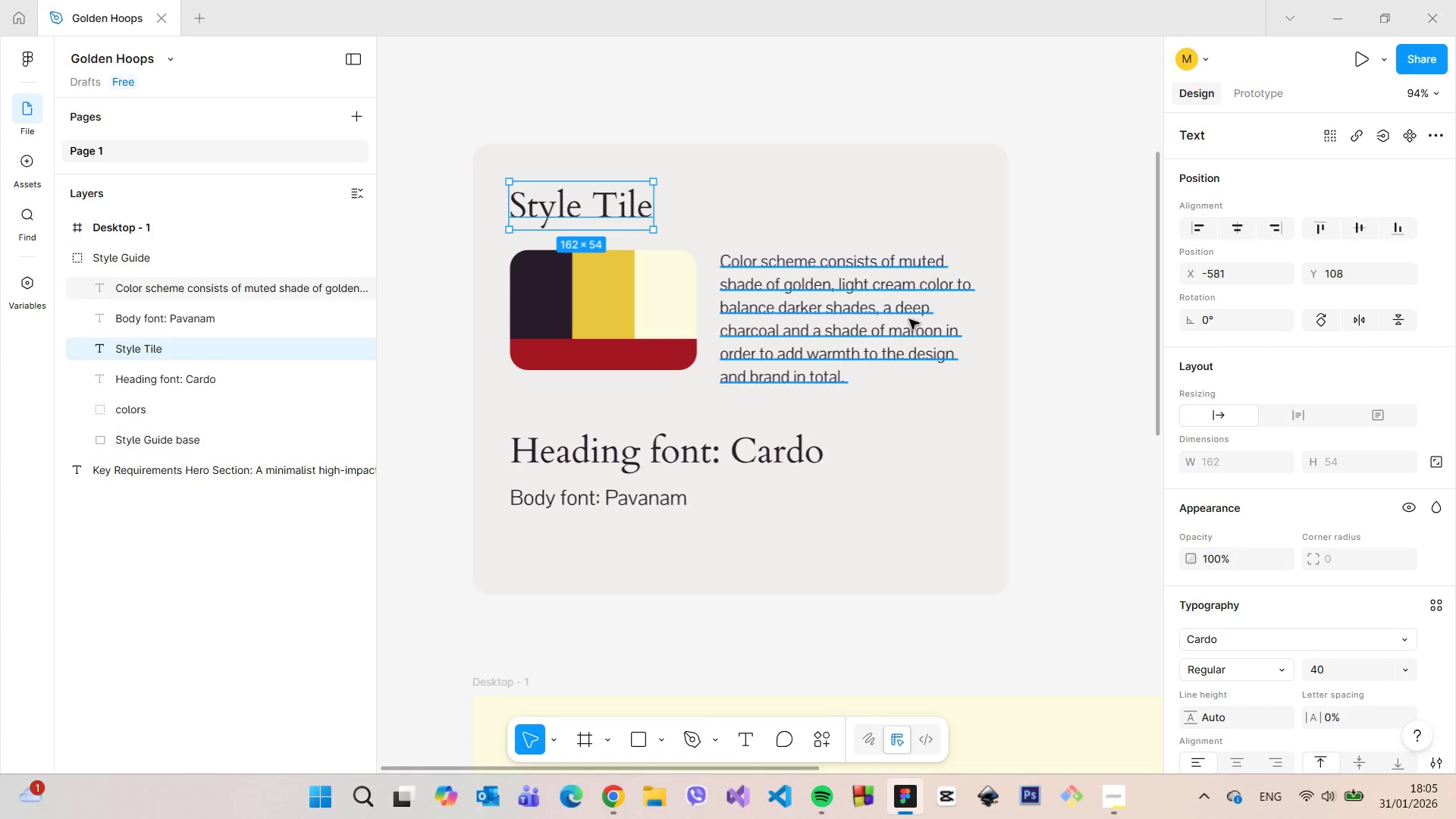 
scroll: coordinate [880, 323], scroll_direction: up, amount: 2.0
 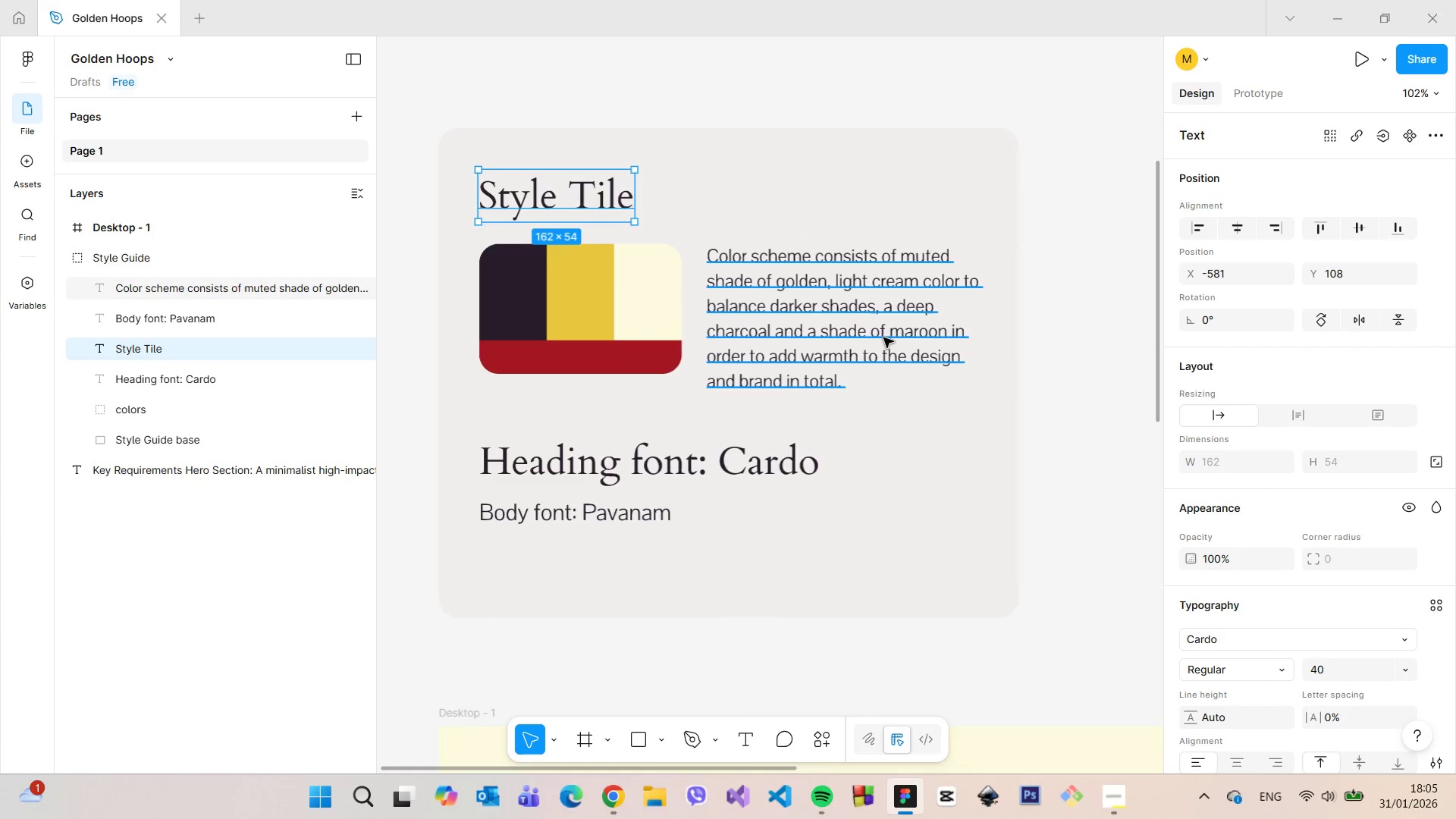 
scroll: coordinate [890, 335], scroll_direction: down, amount: 1.0
 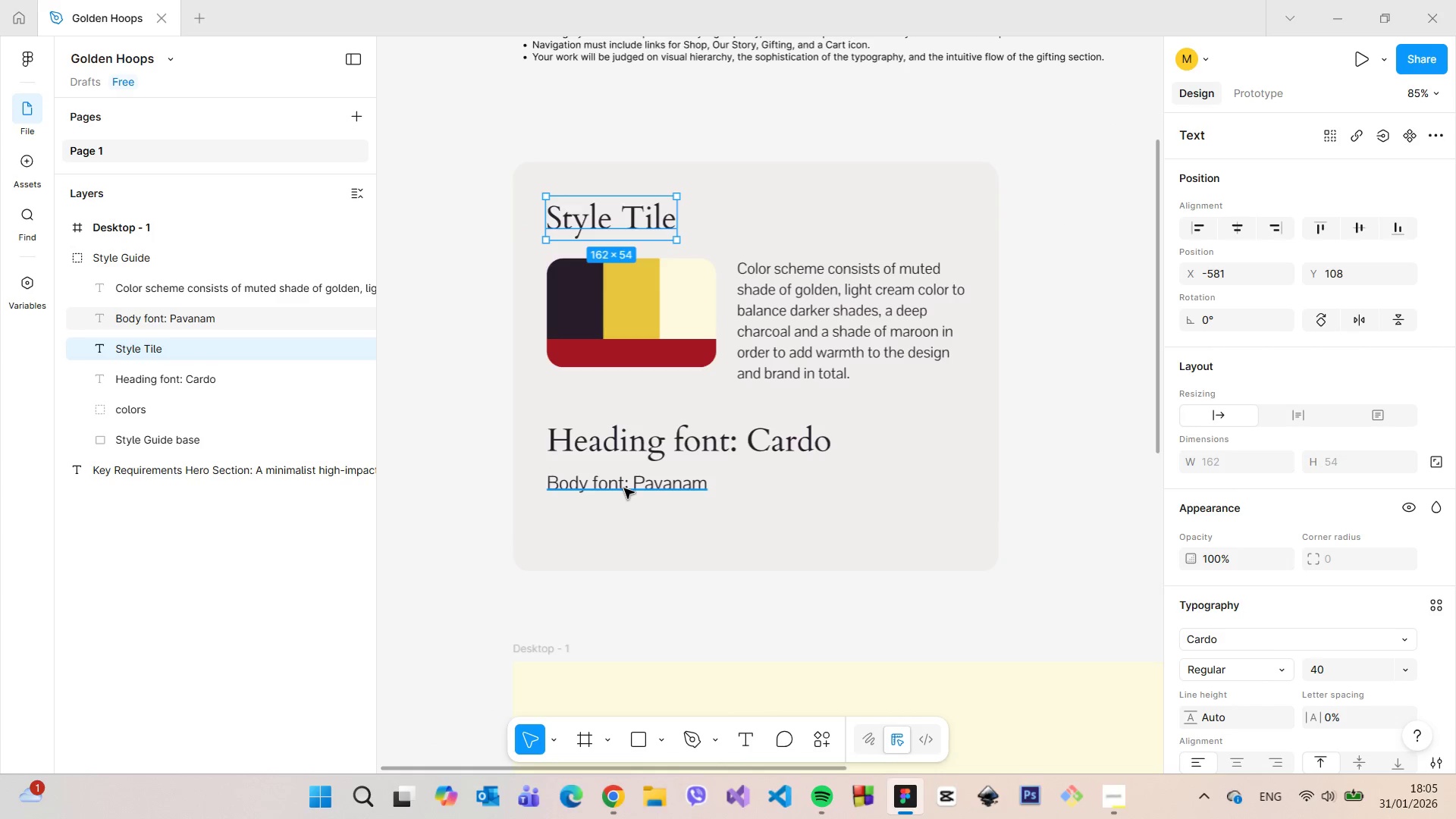 
left_click([624, 488])
 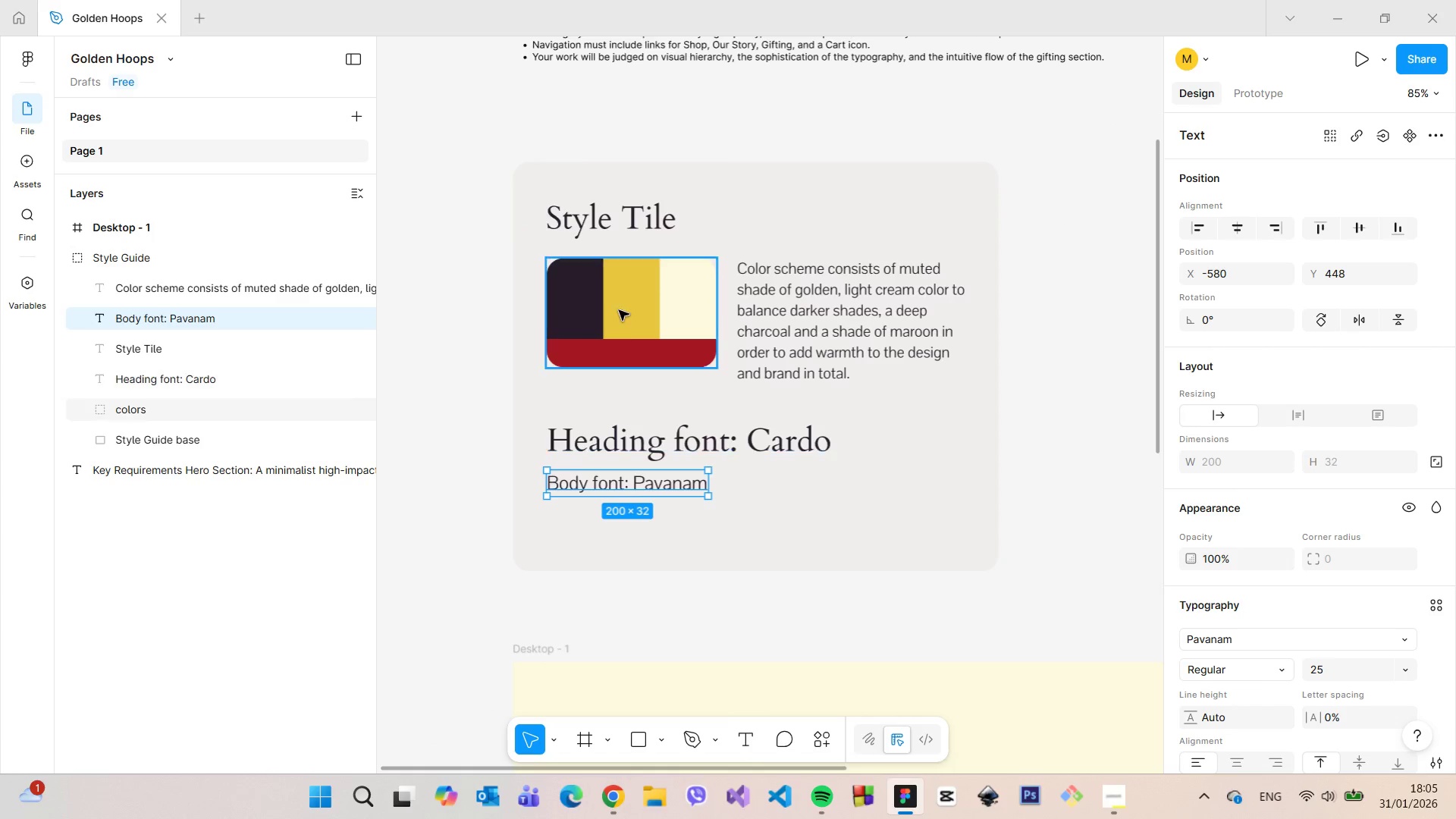 
scroll: coordinate [560, 286], scroll_direction: up, amount: 7.0
 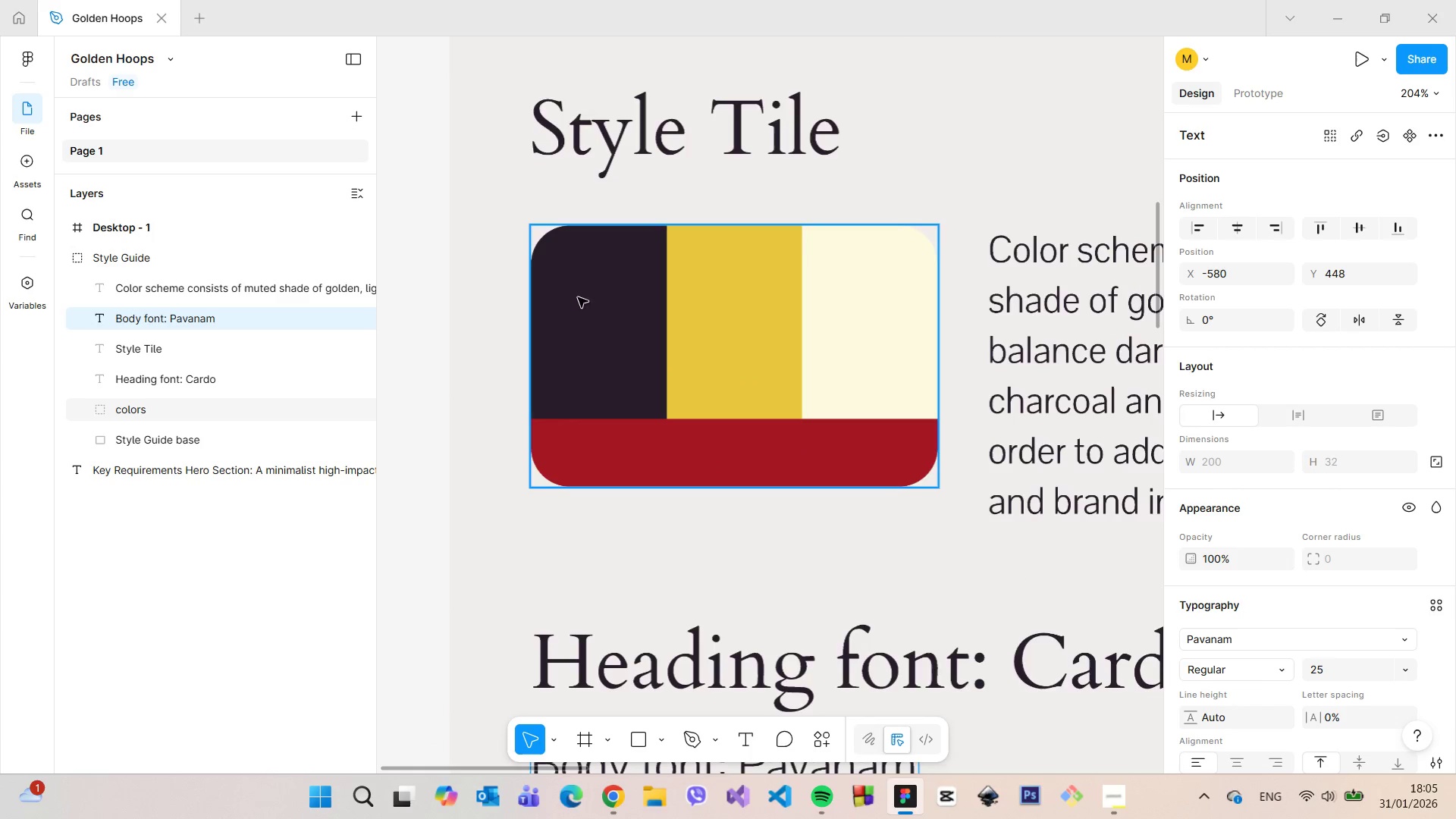 
left_click([585, 300])
 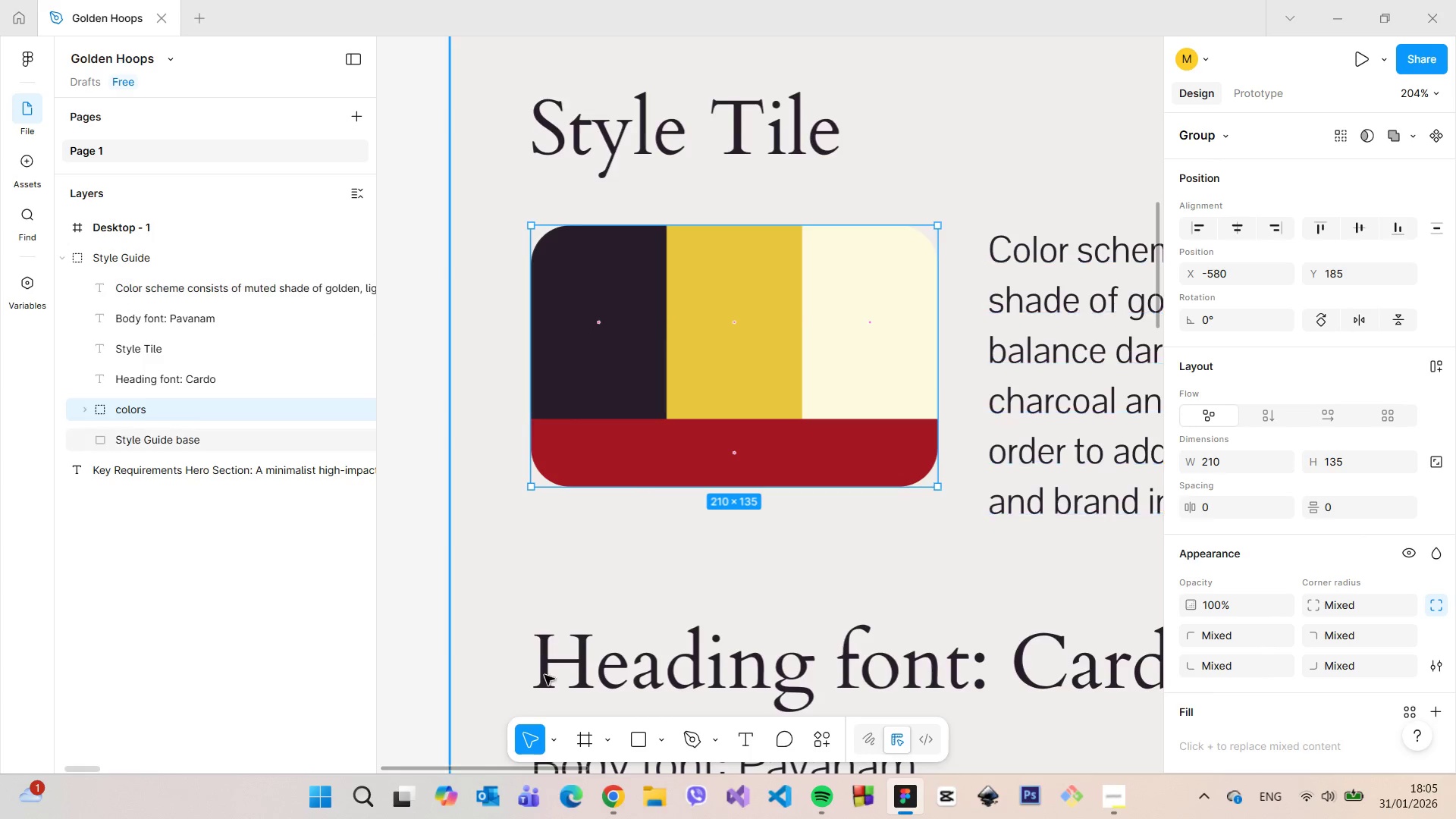 
left_click([745, 741])
 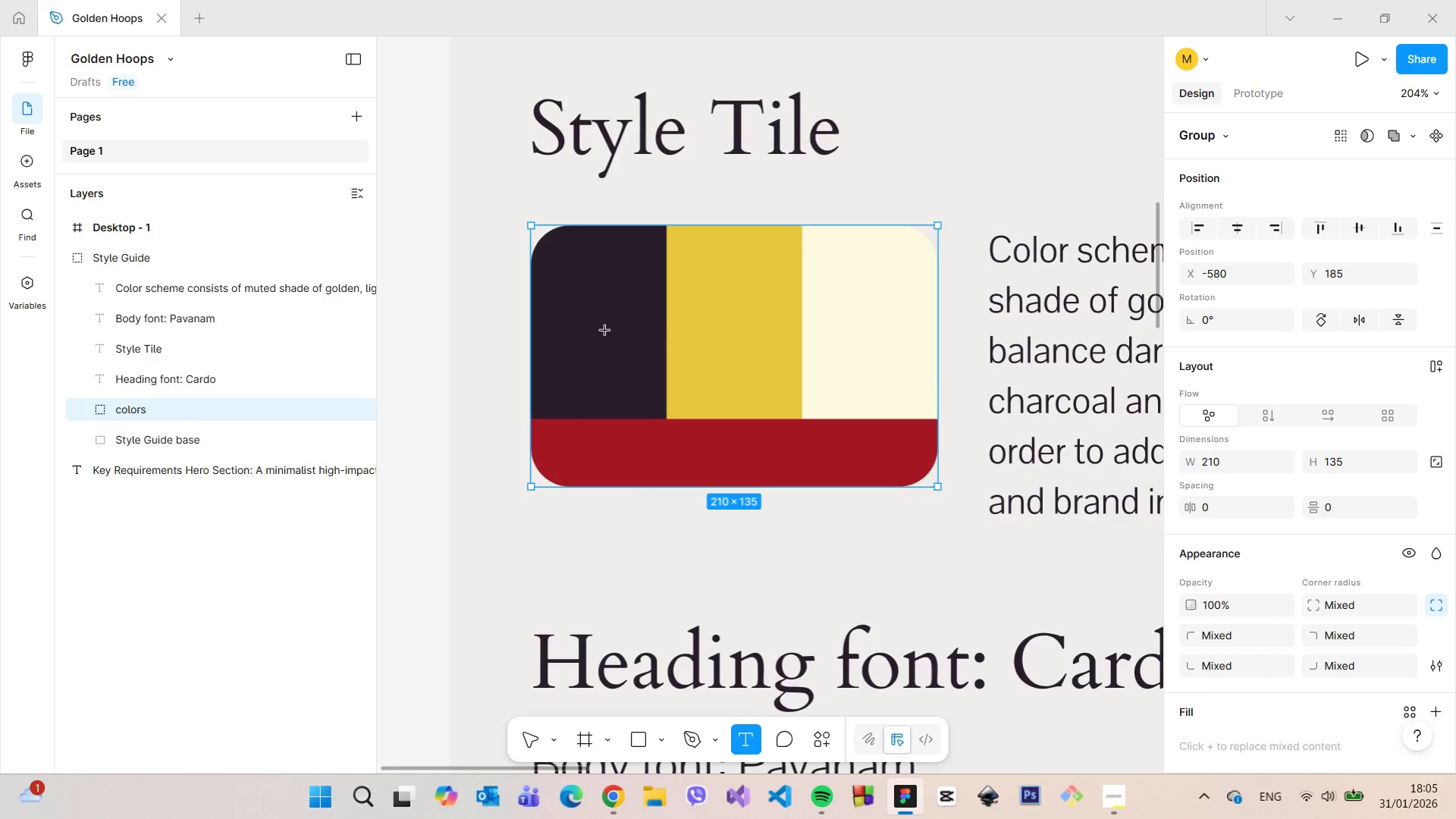 
left_click([582, 307])
 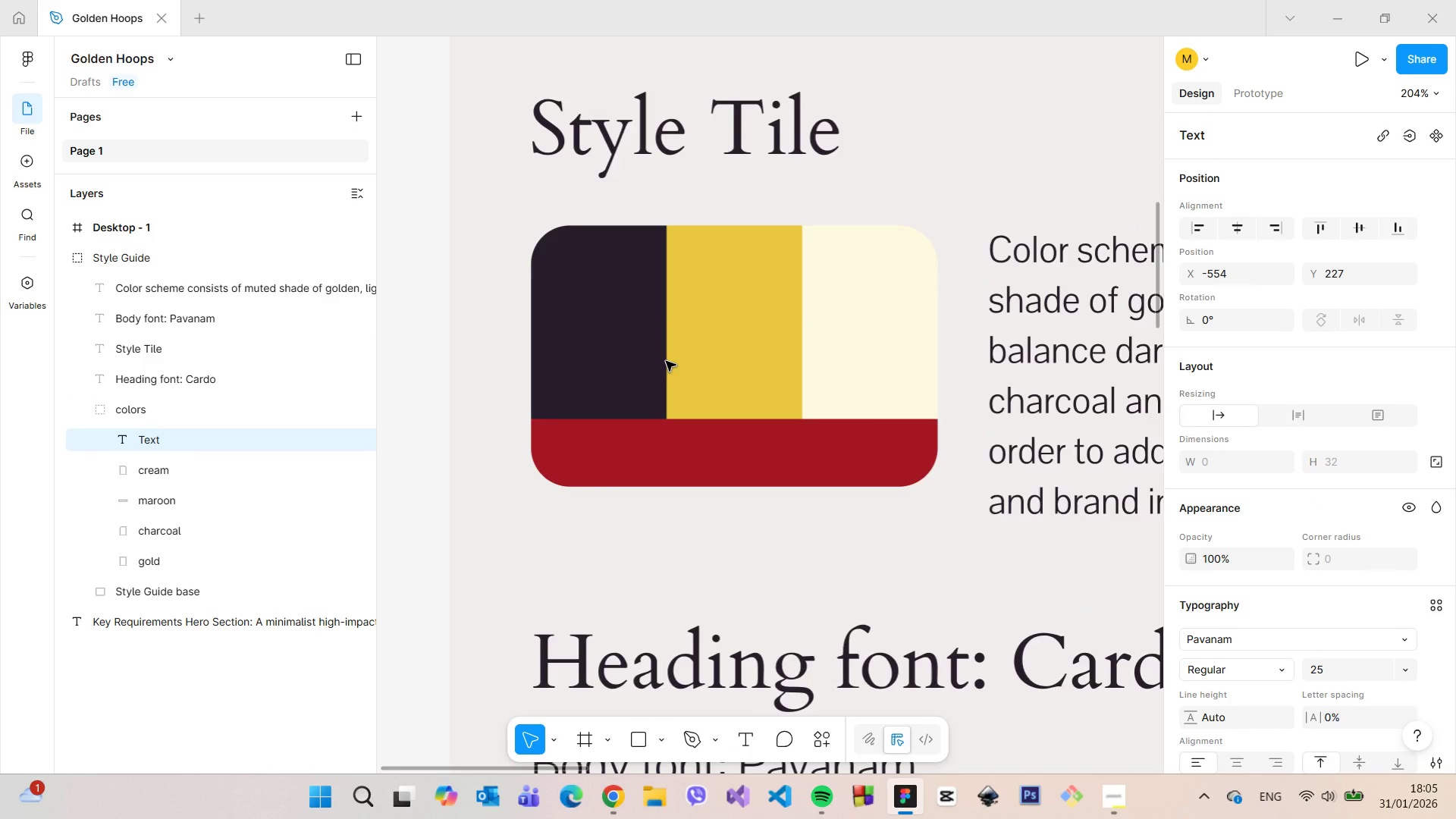 
key(Shift+3)
 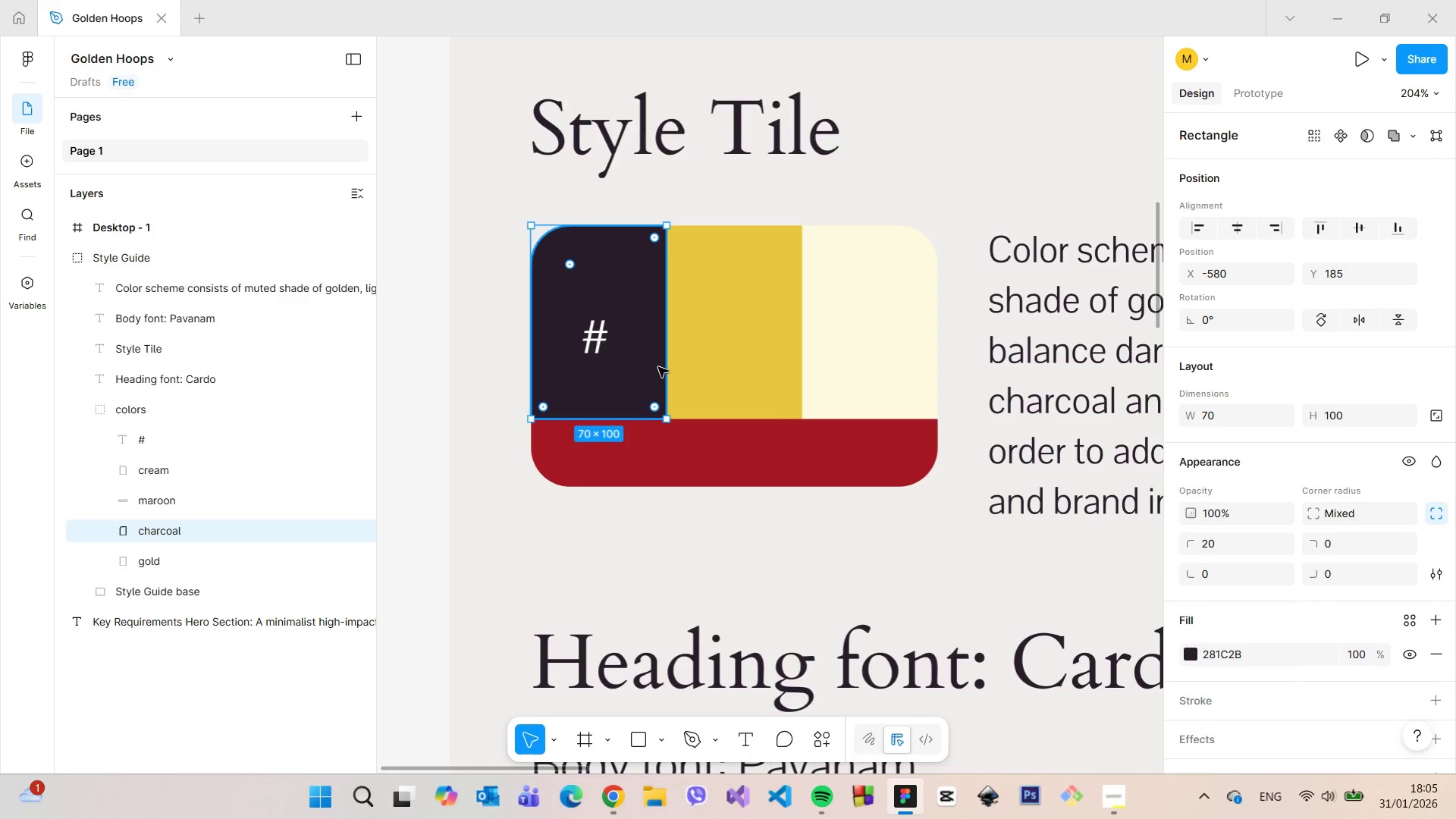 
left_click([1247, 656])
 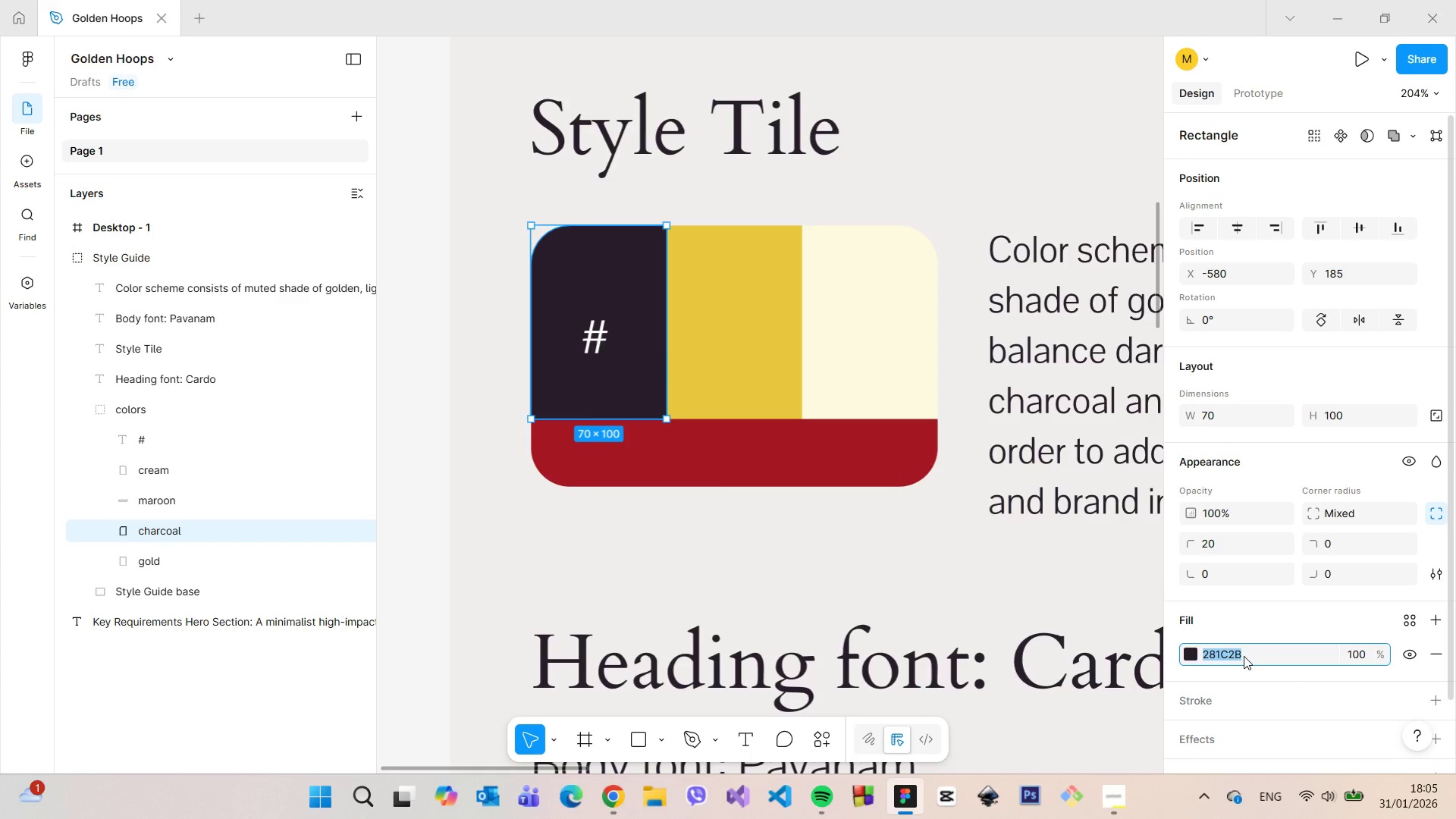 
key(Control+C)
 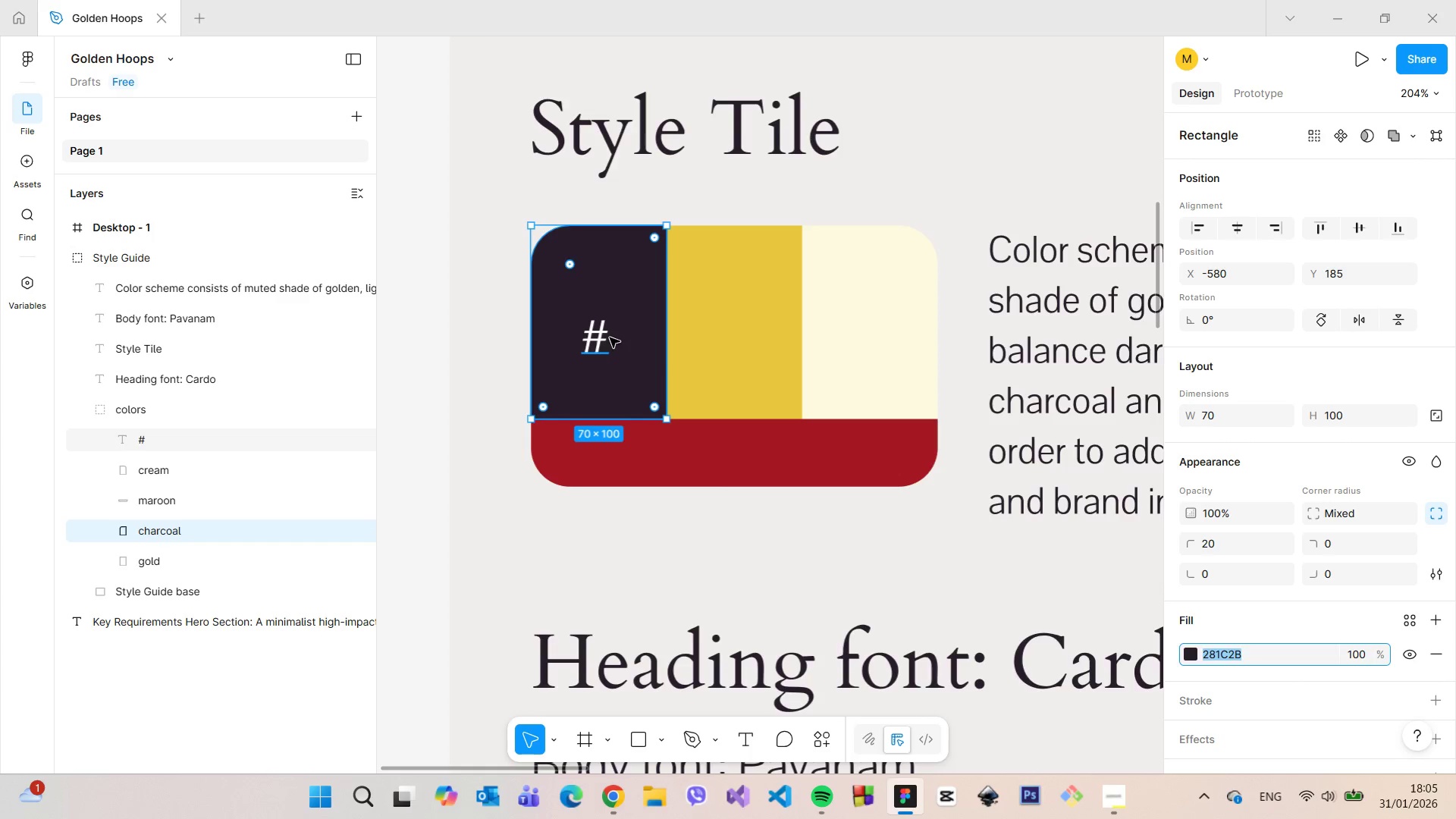 
left_click([606, 336])
 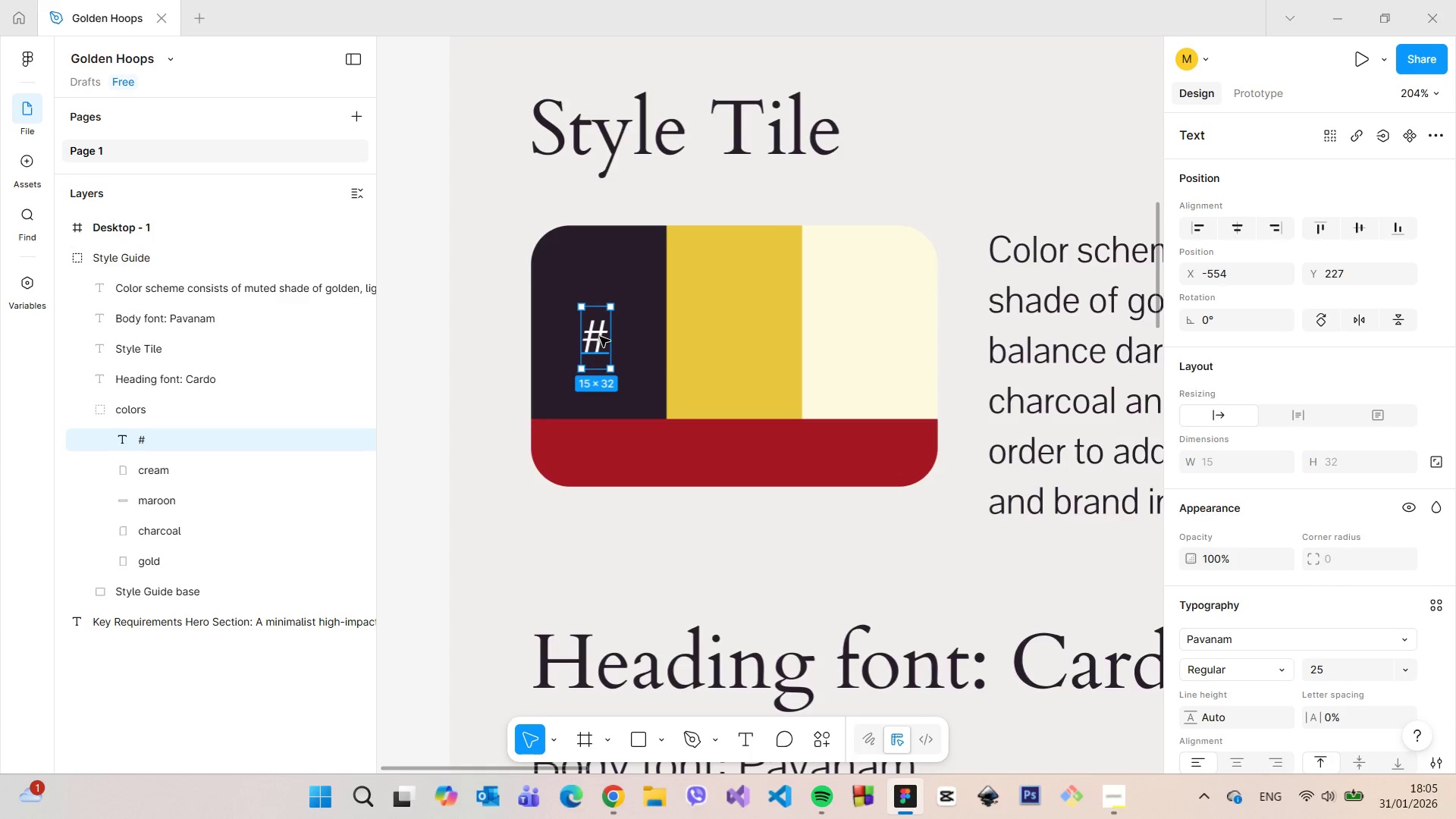 
double_click([601, 337])
 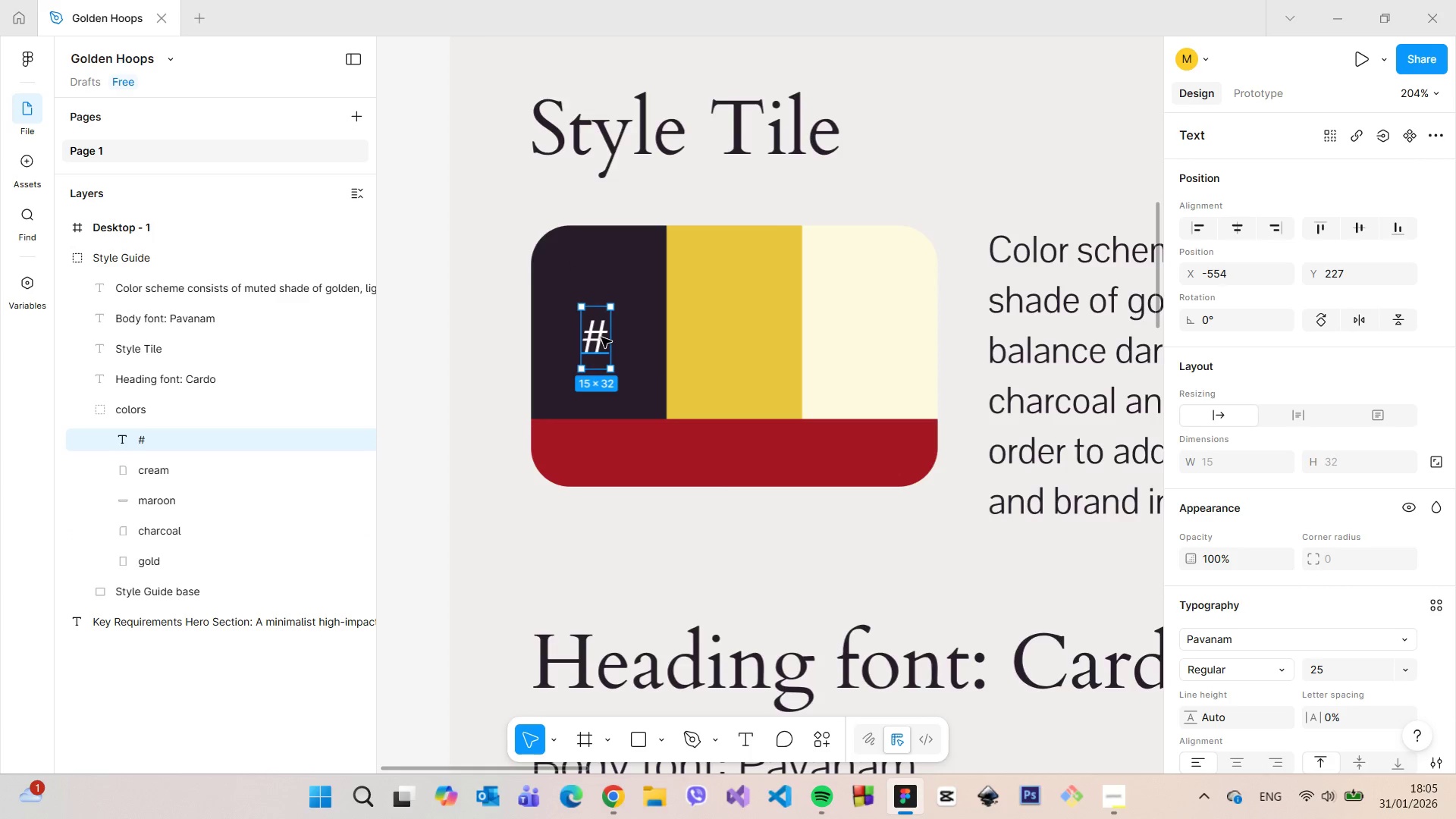 
triple_click([601, 337])
 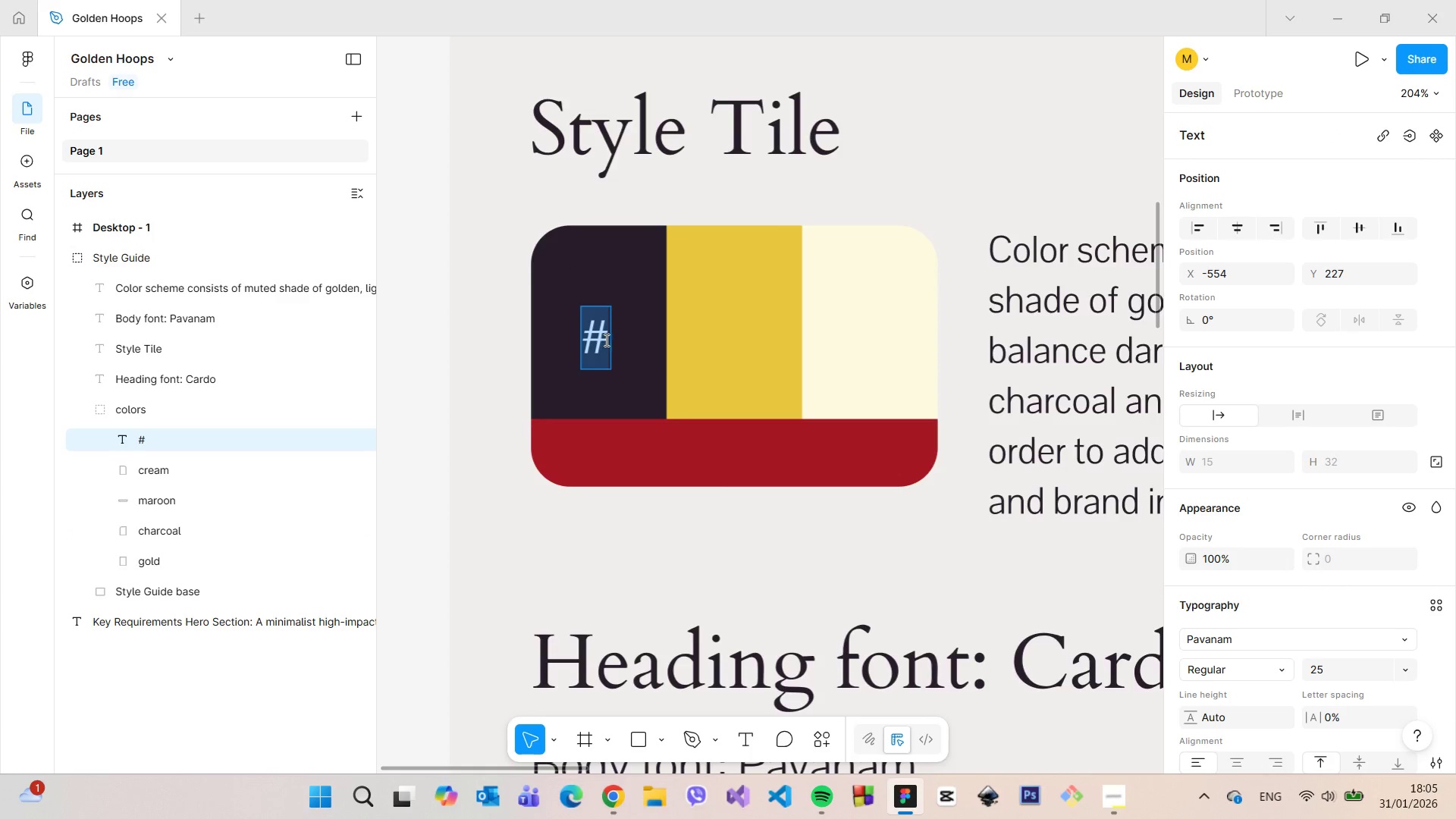 
triple_click([605, 340])
 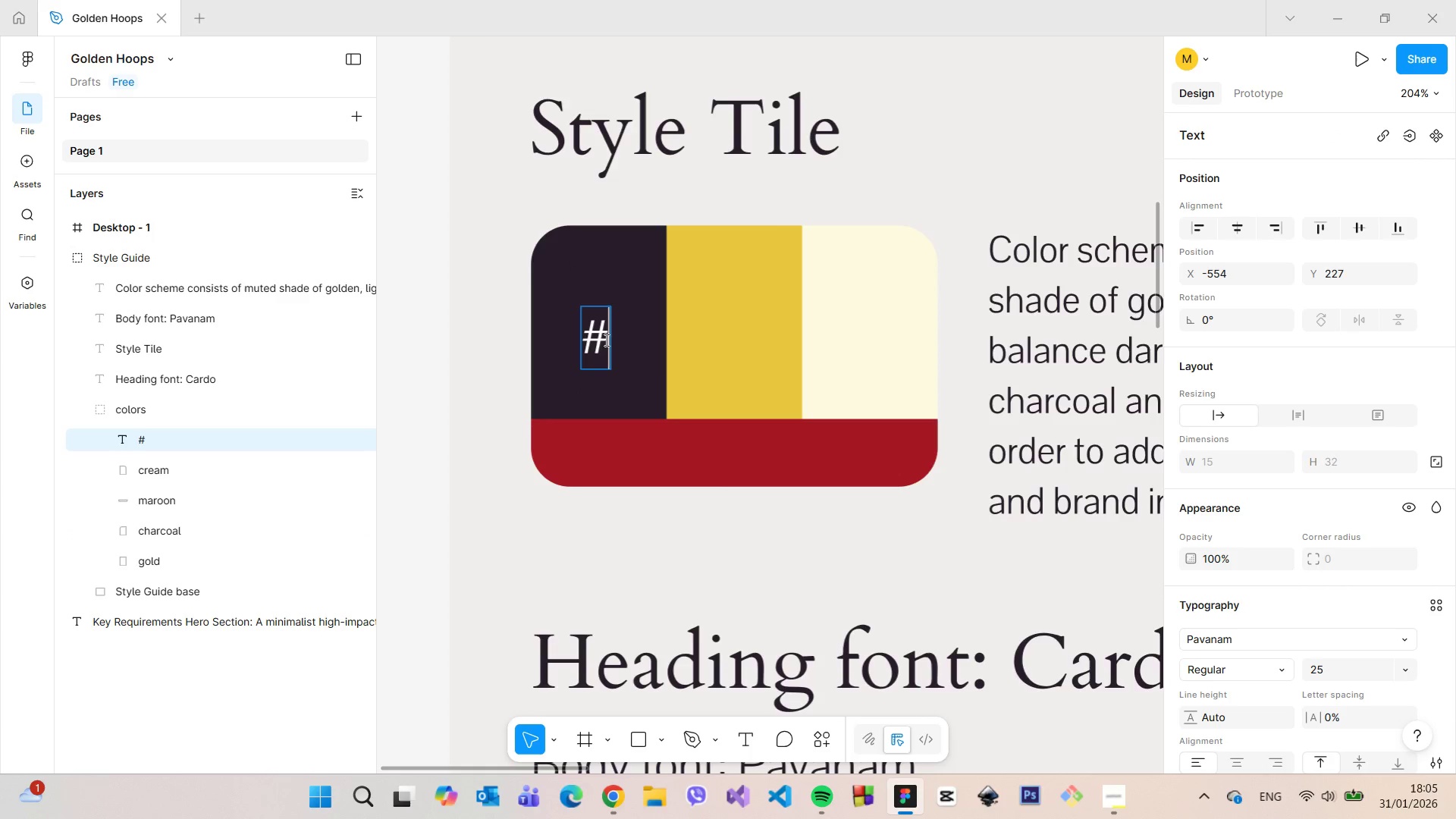 
key(Control+V)
 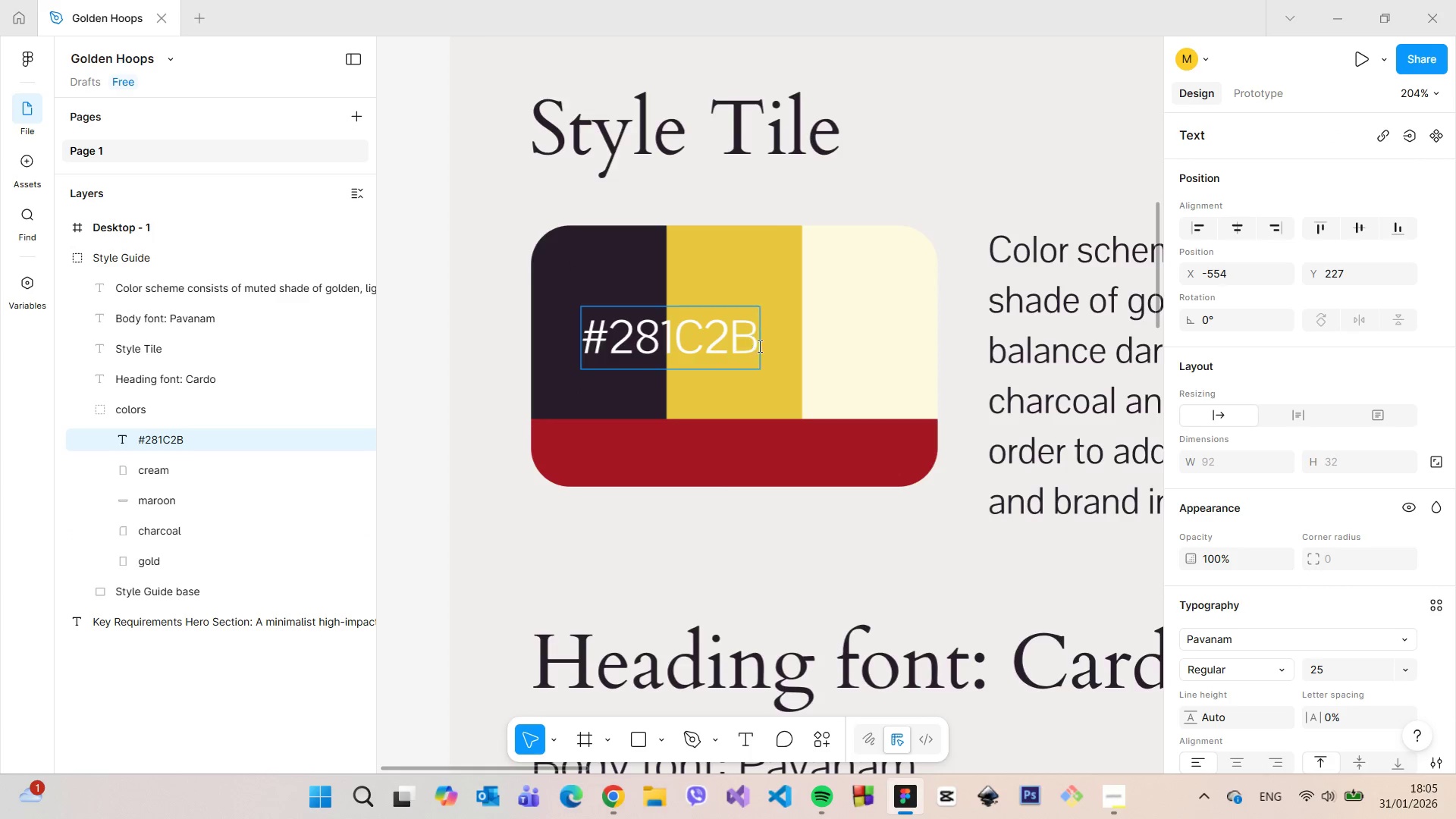 
left_click([783, 368])
 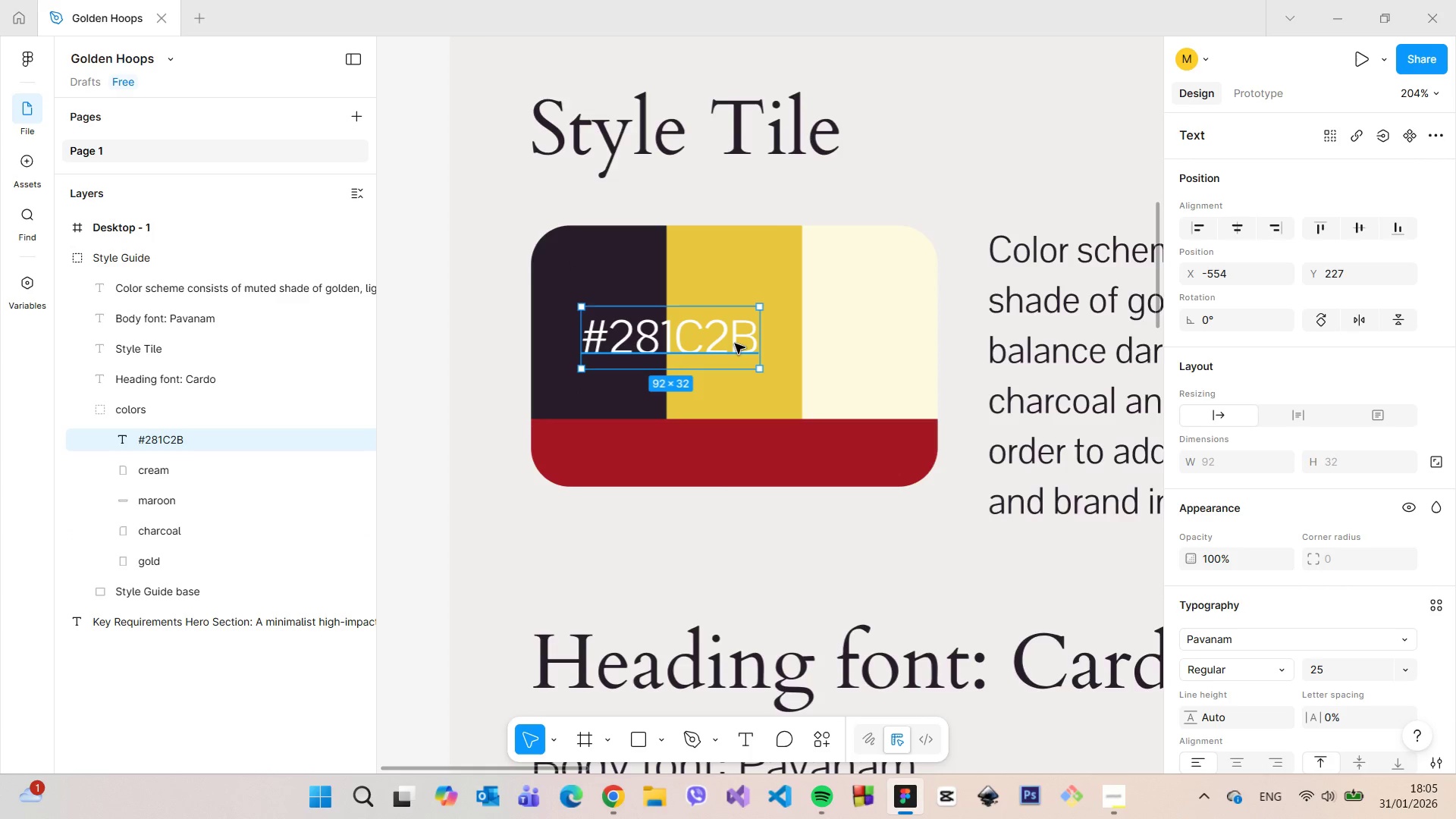 
left_click_drag(start_coordinate=[730, 341], to_coordinate=[698, 347])
 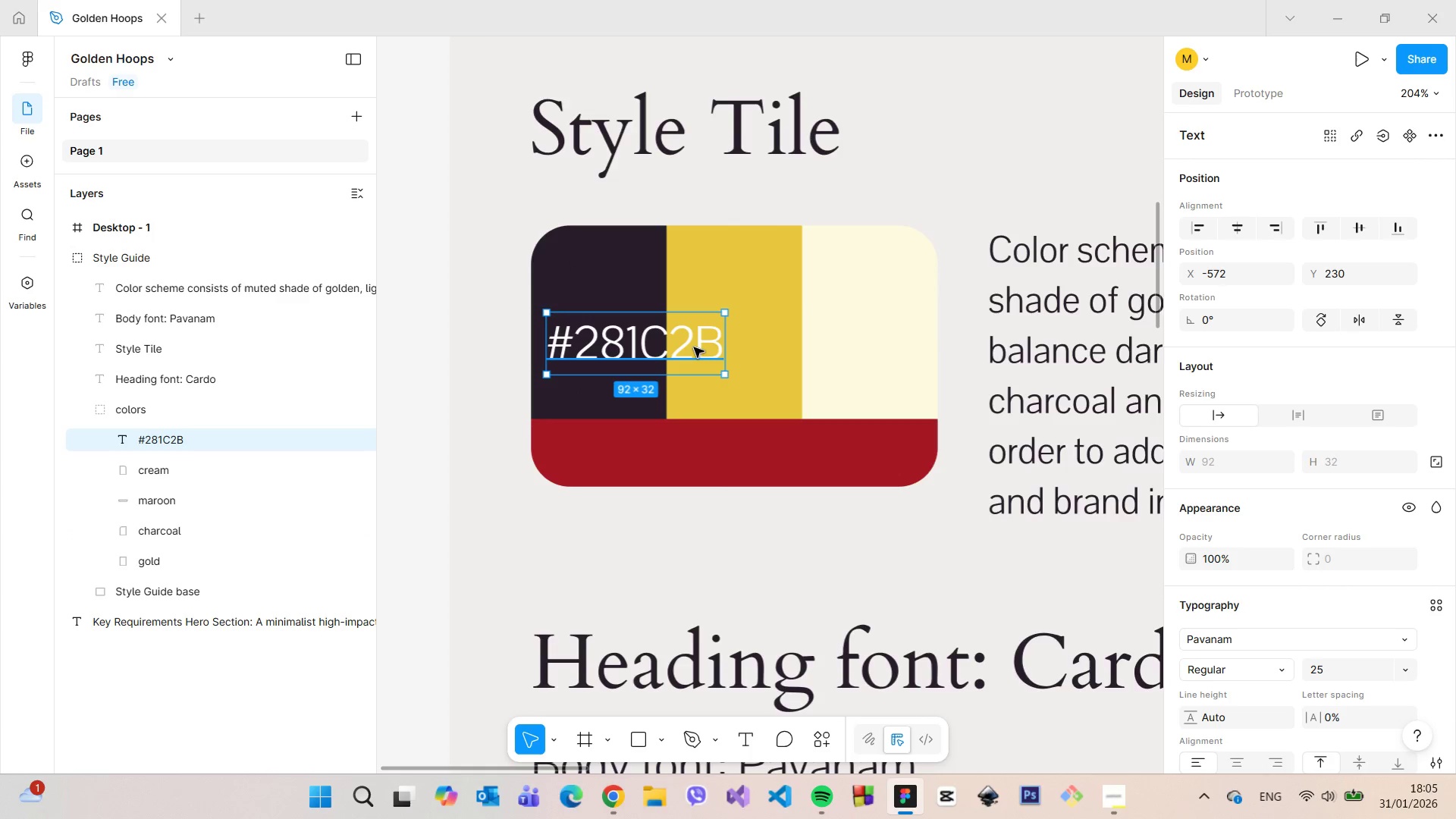 
double_click([694, 347])
 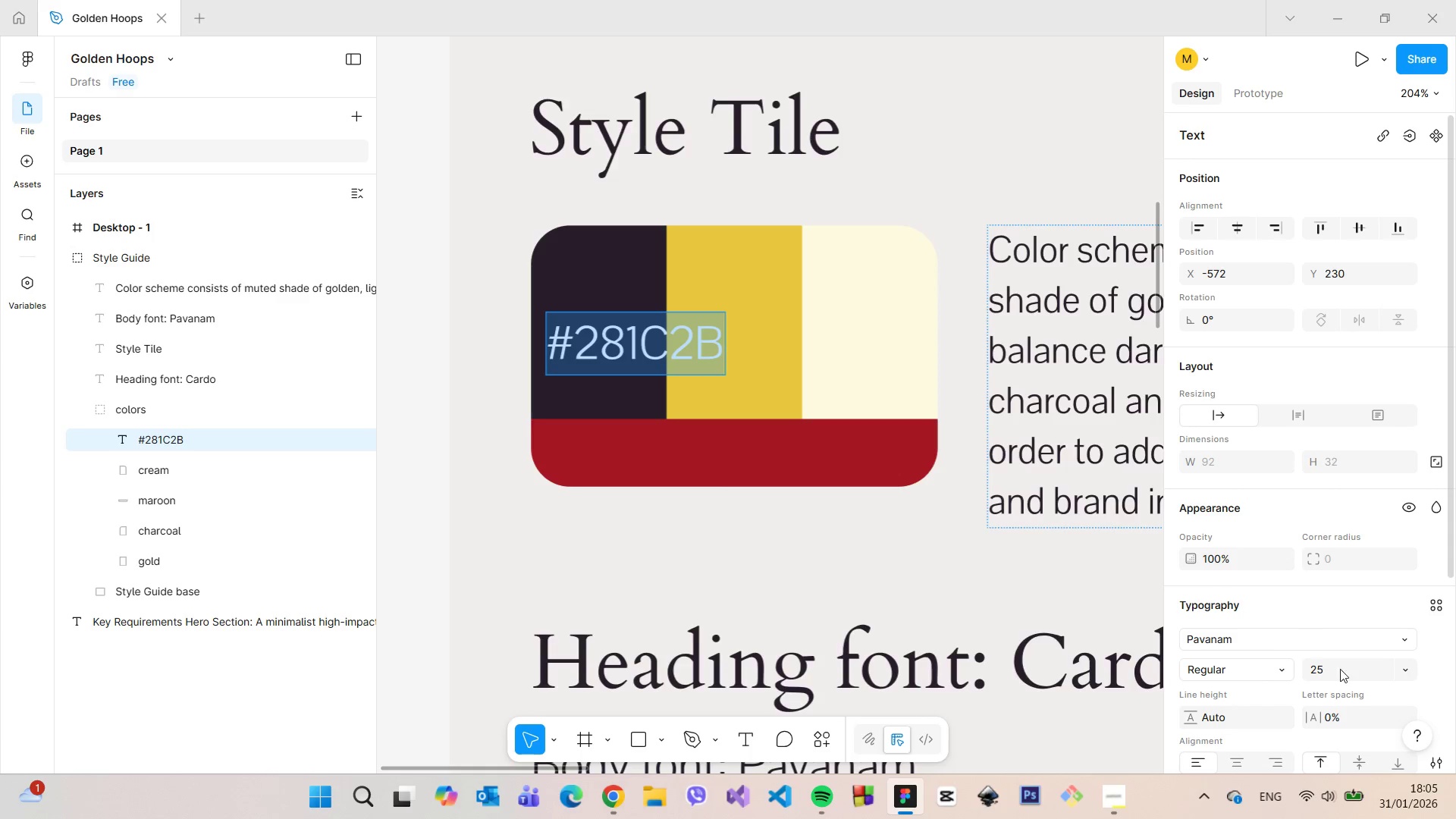 
left_click([1345, 677])
 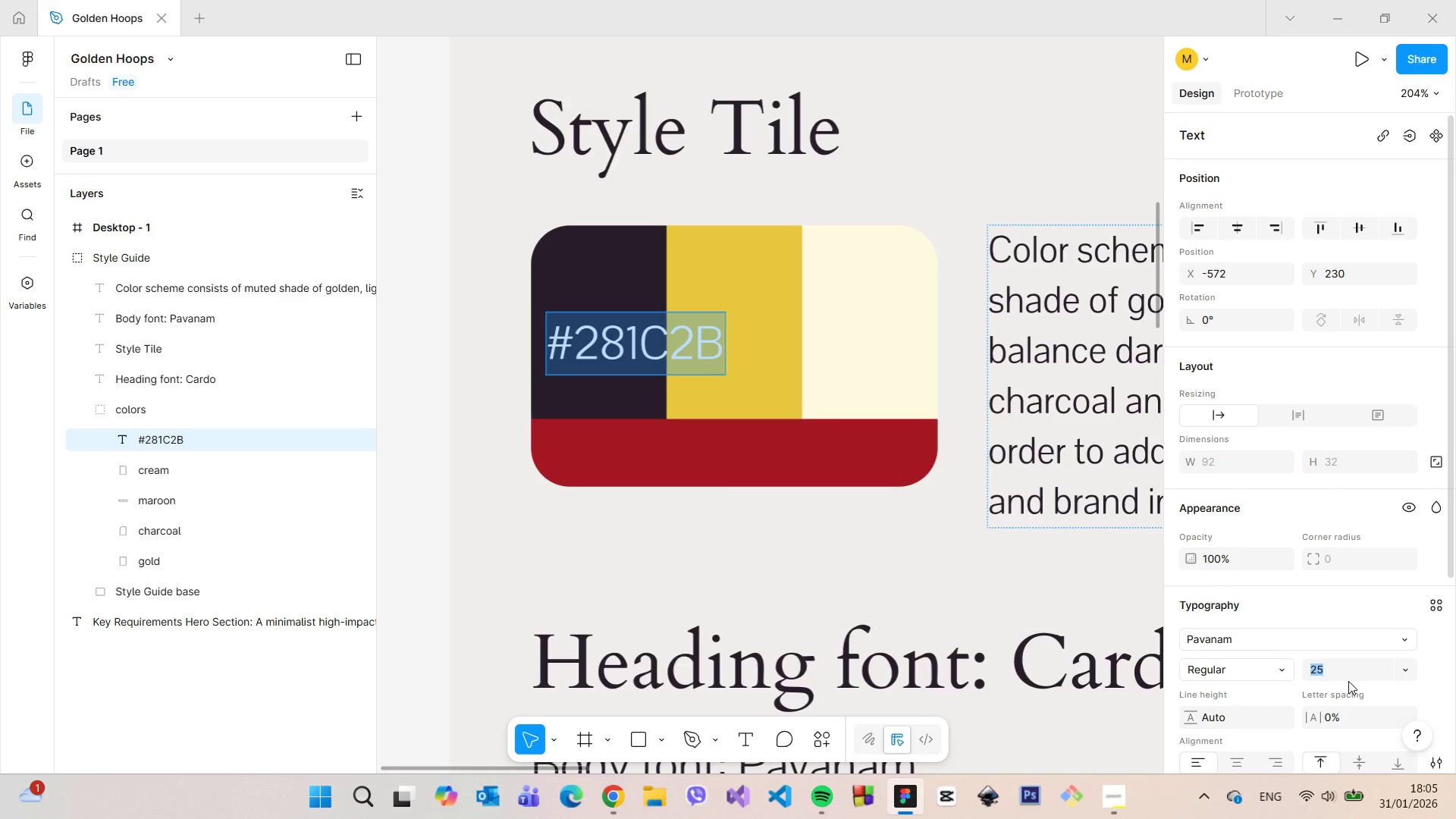 
type(15)
 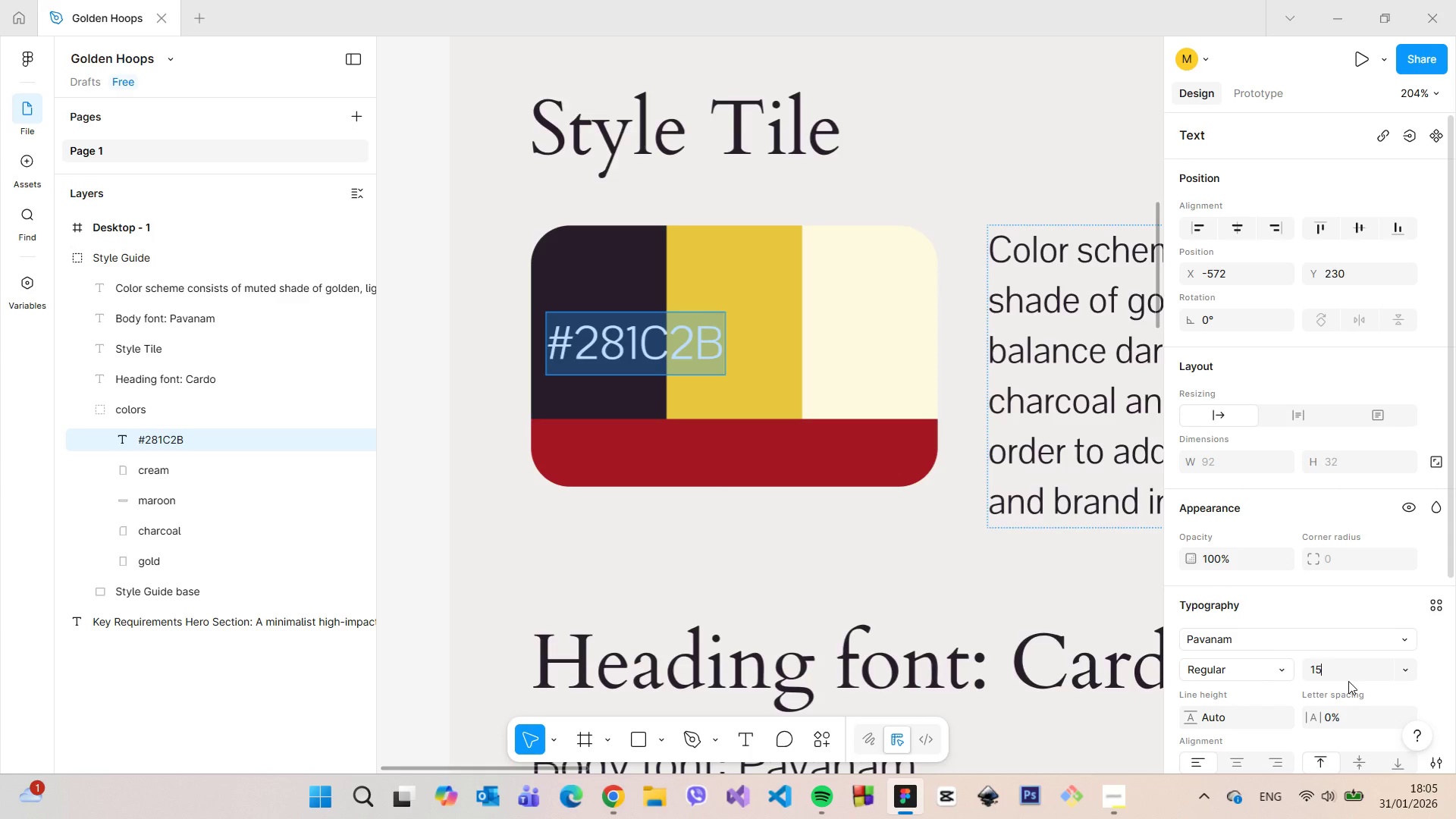 
key(Enter)
 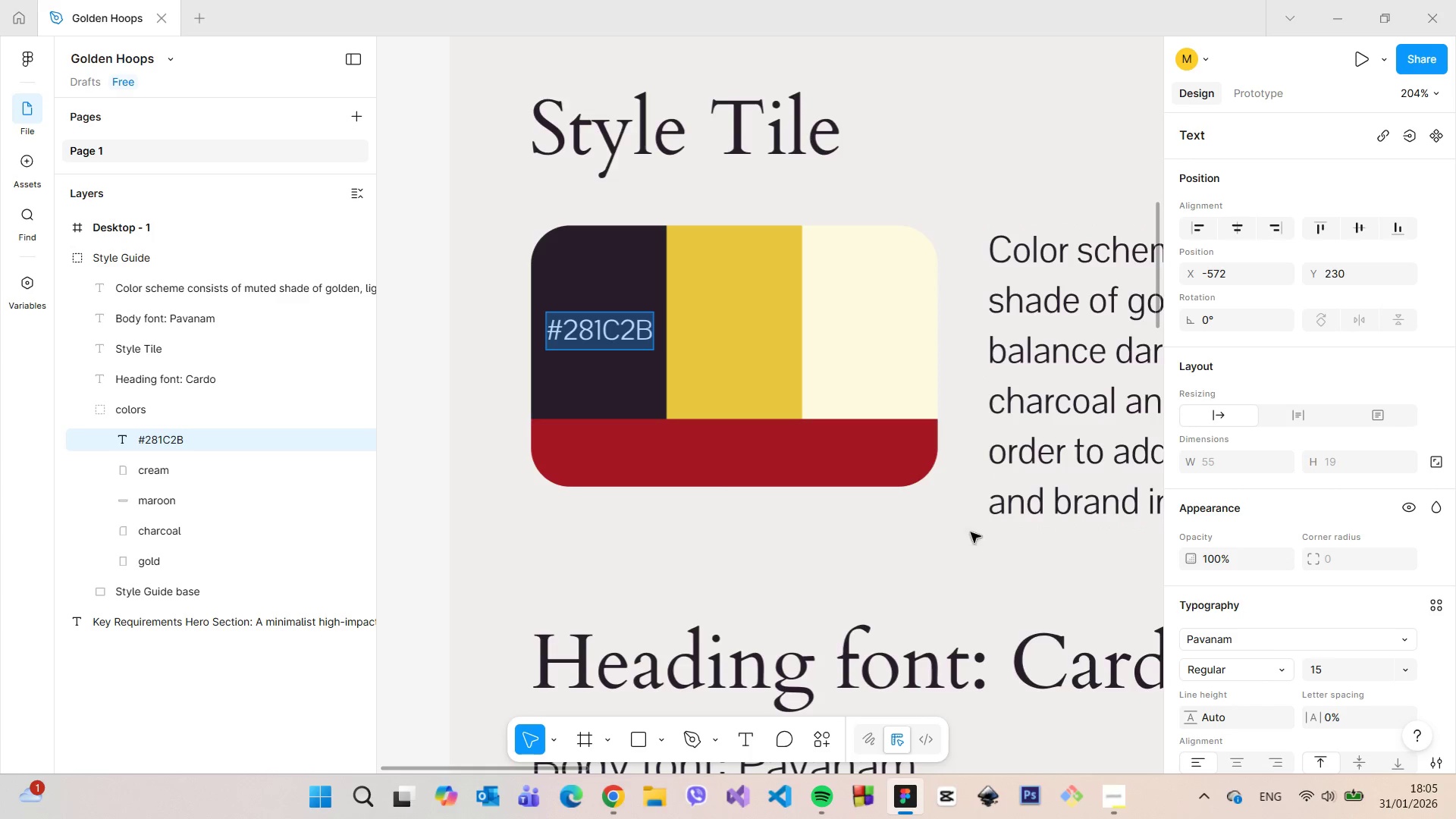 
left_click([772, 369])
 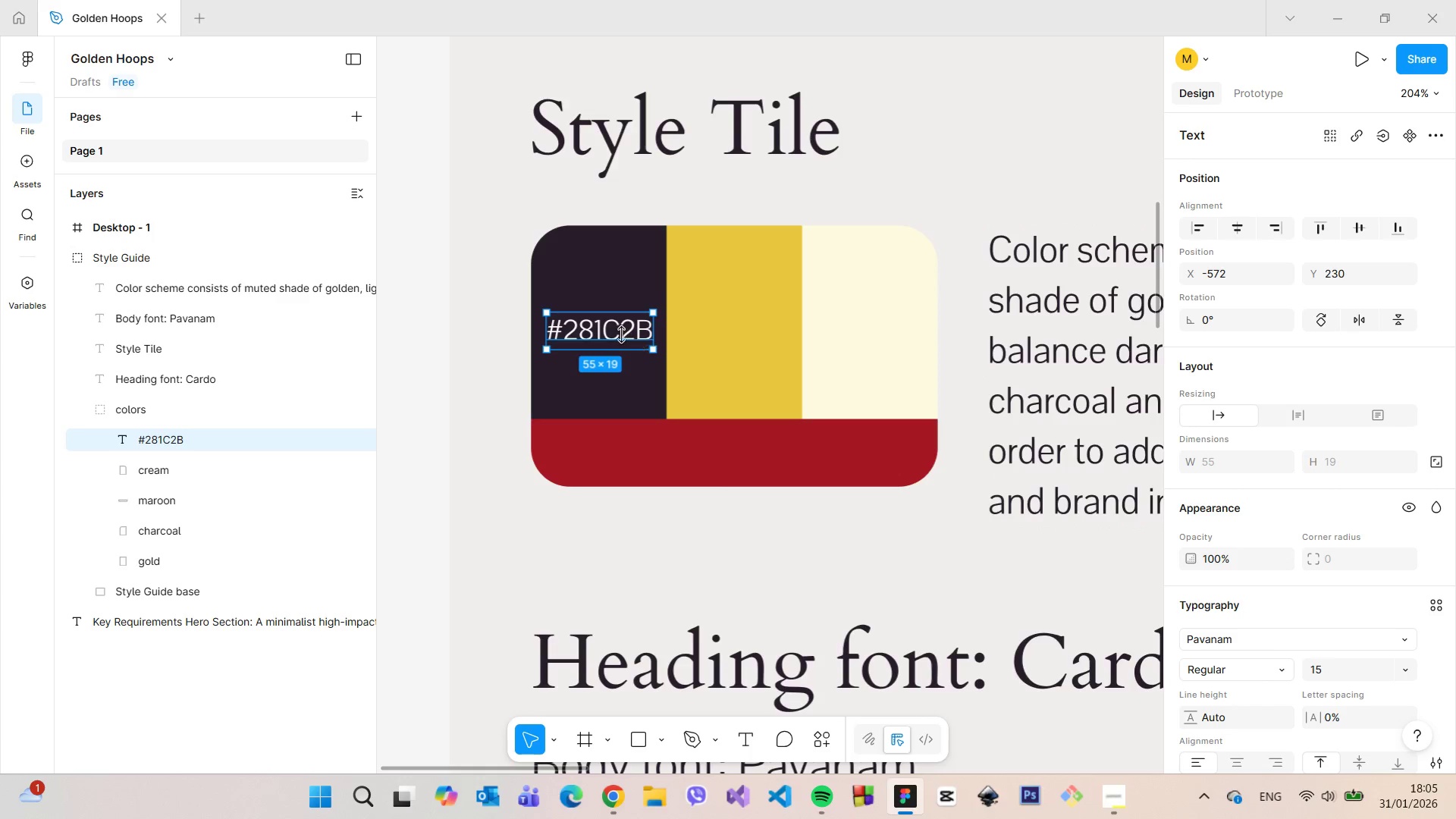 
left_click_drag(start_coordinate=[617, 332], to_coordinate=[615, 382])
 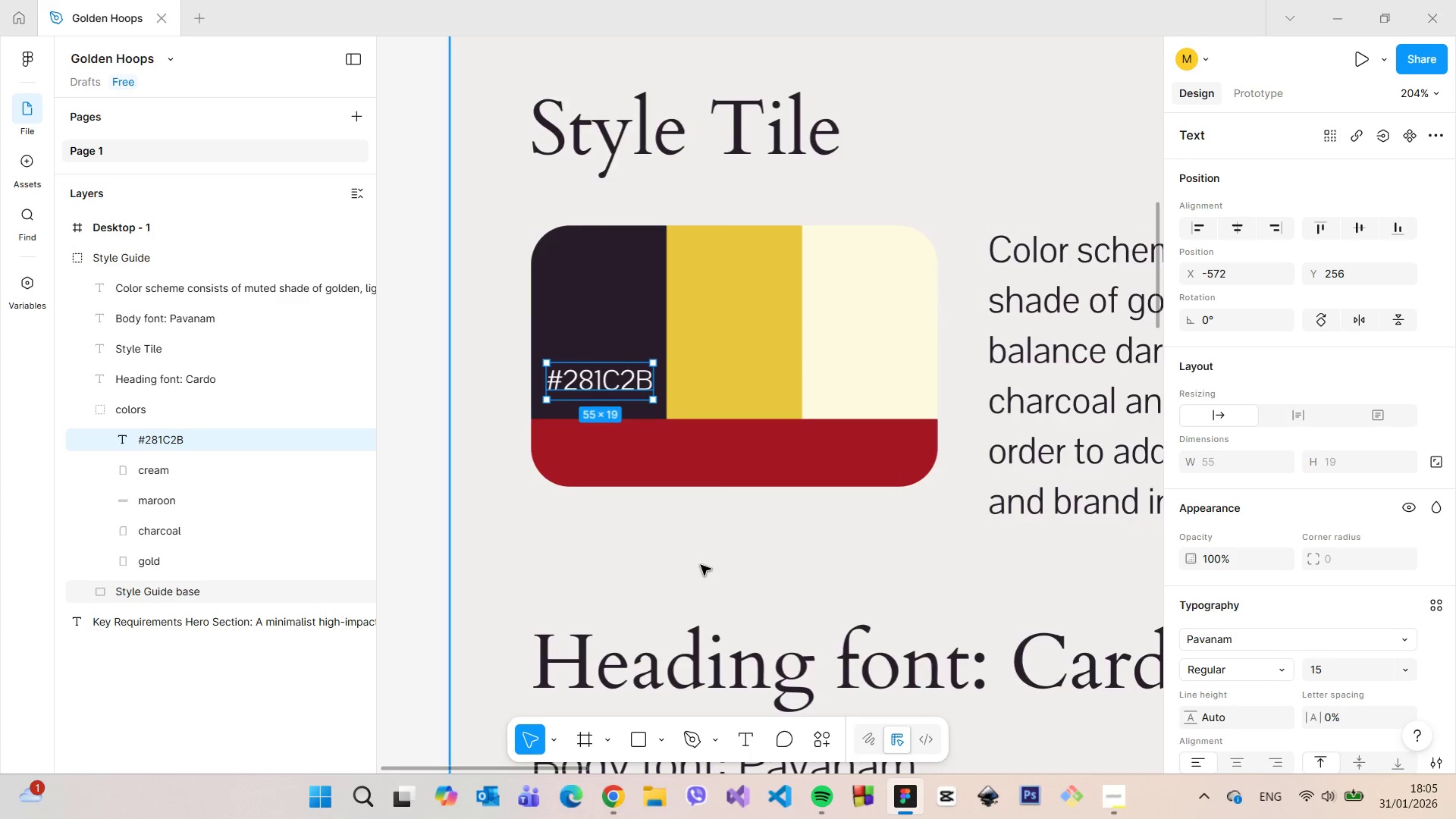 
left_click([701, 565])
 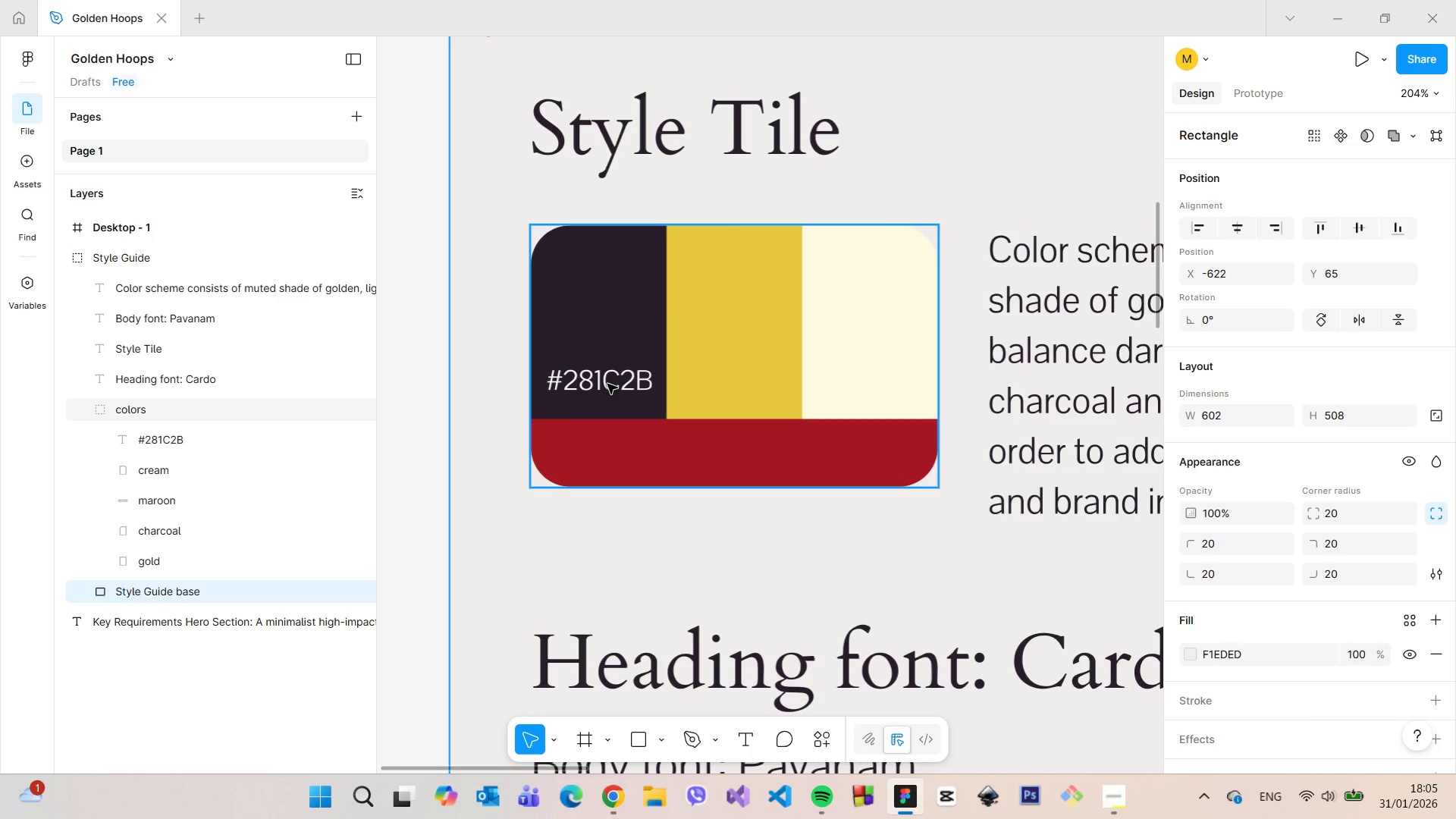 
double_click([607, 380])
 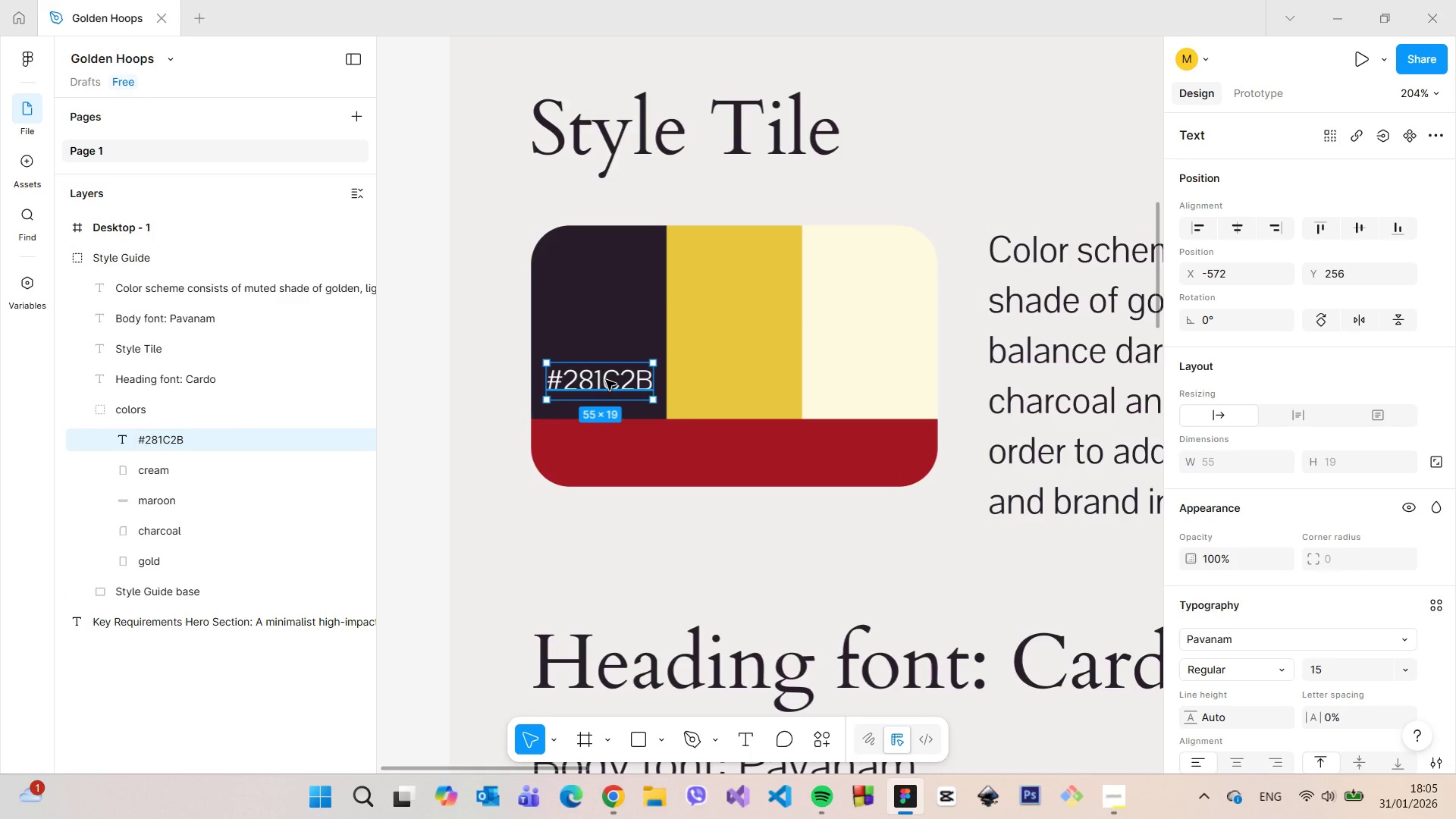 
hold_key(key=AltLeft, duration=1.51)
left_click_drag(start_coordinate=[606, 380], to_coordinate=[746, 384])
 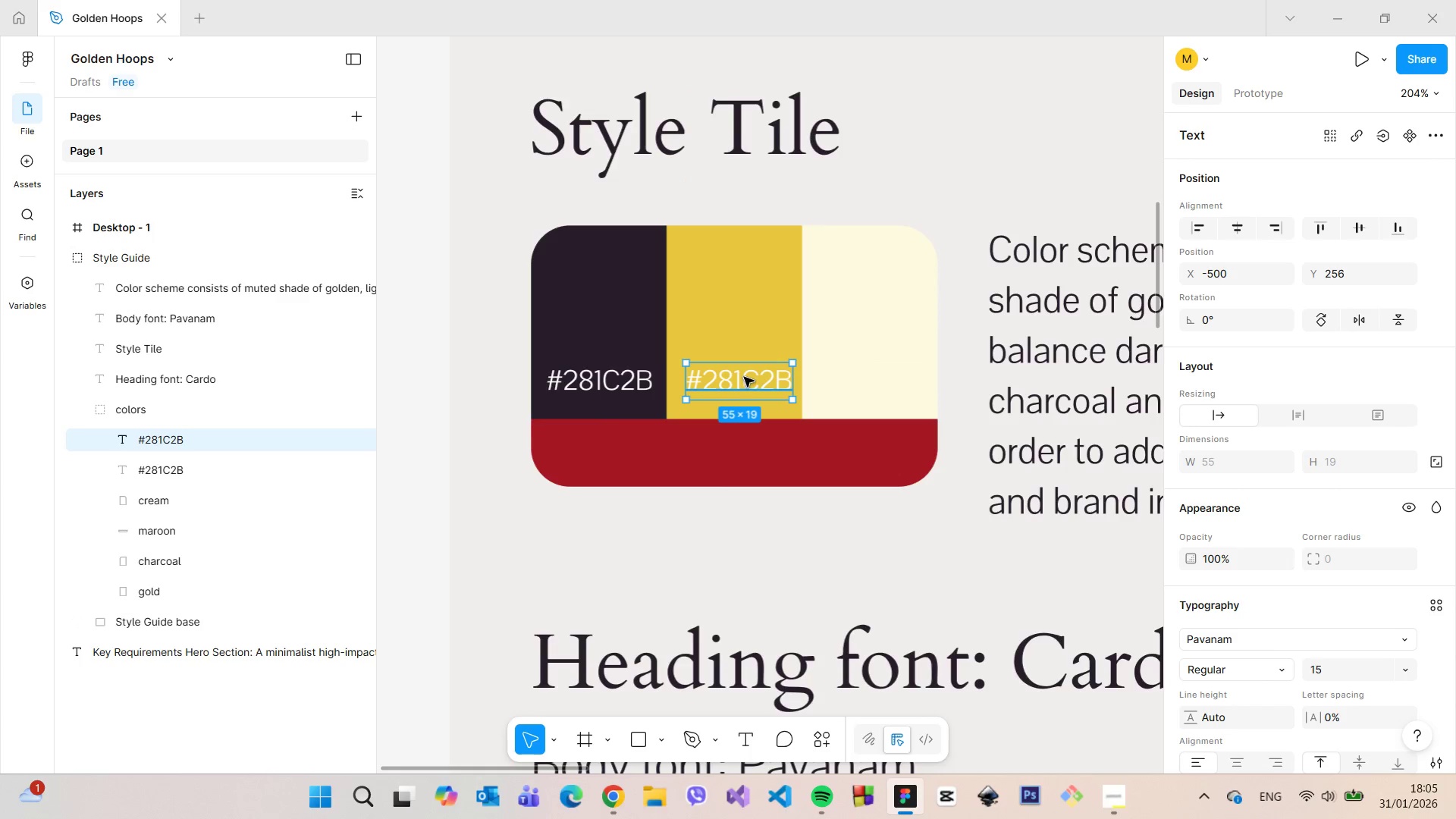 
key(Alt+AltLeft)
 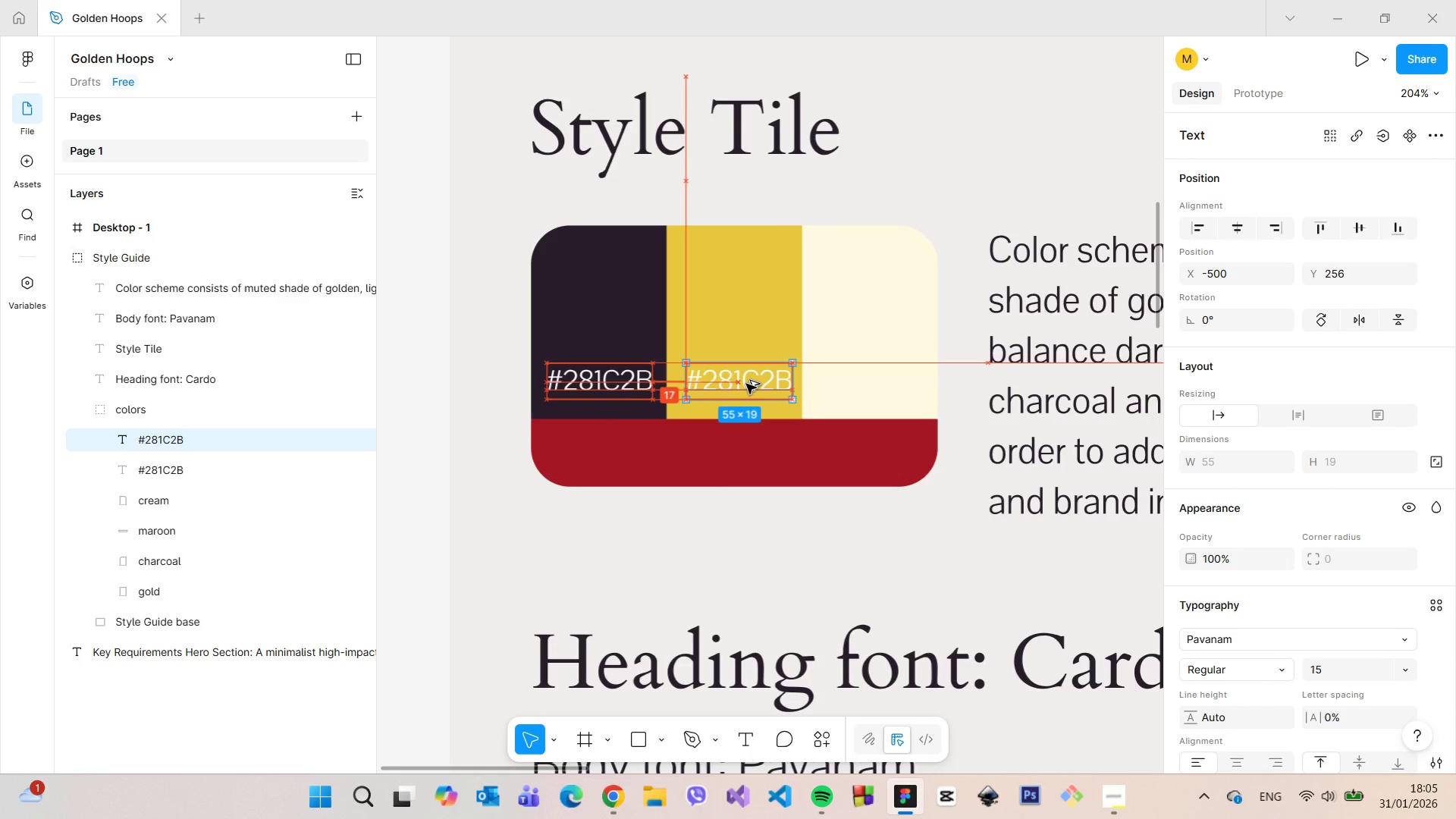 
key(Alt+AltLeft)
 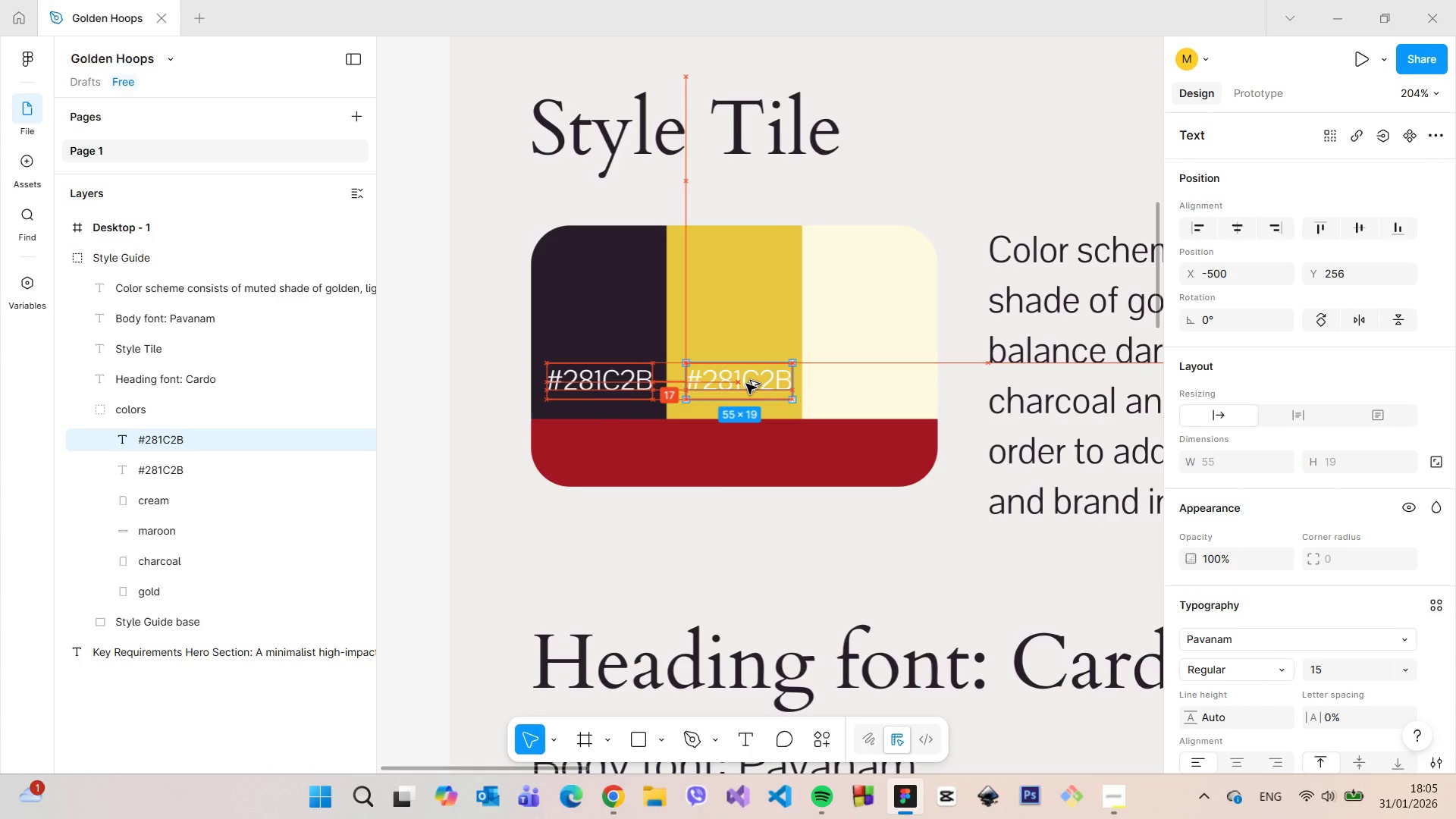 
key(Alt+AltLeft)
 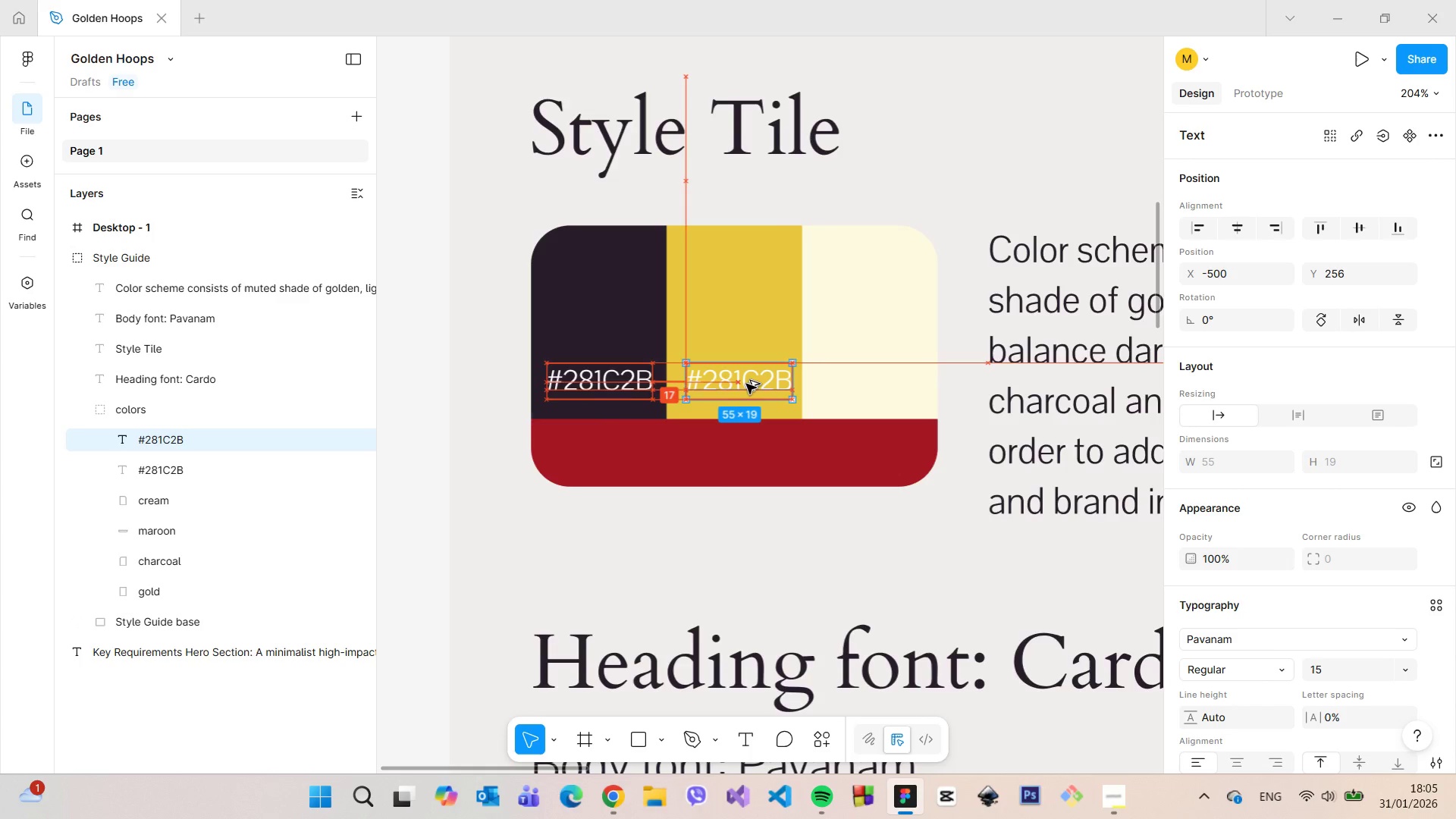 
key(Alt+AltLeft)
 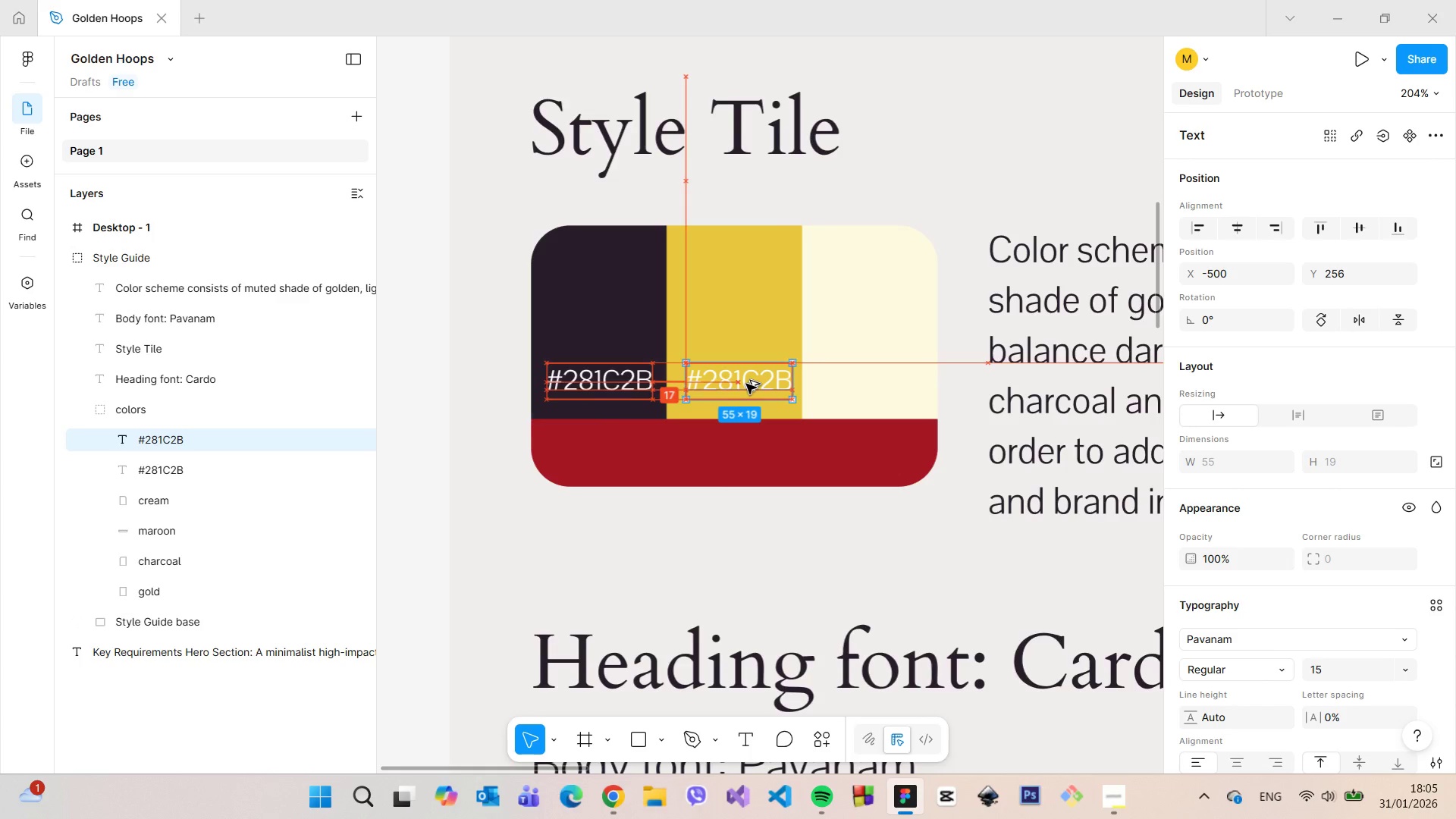 
key(Alt+AltLeft)
 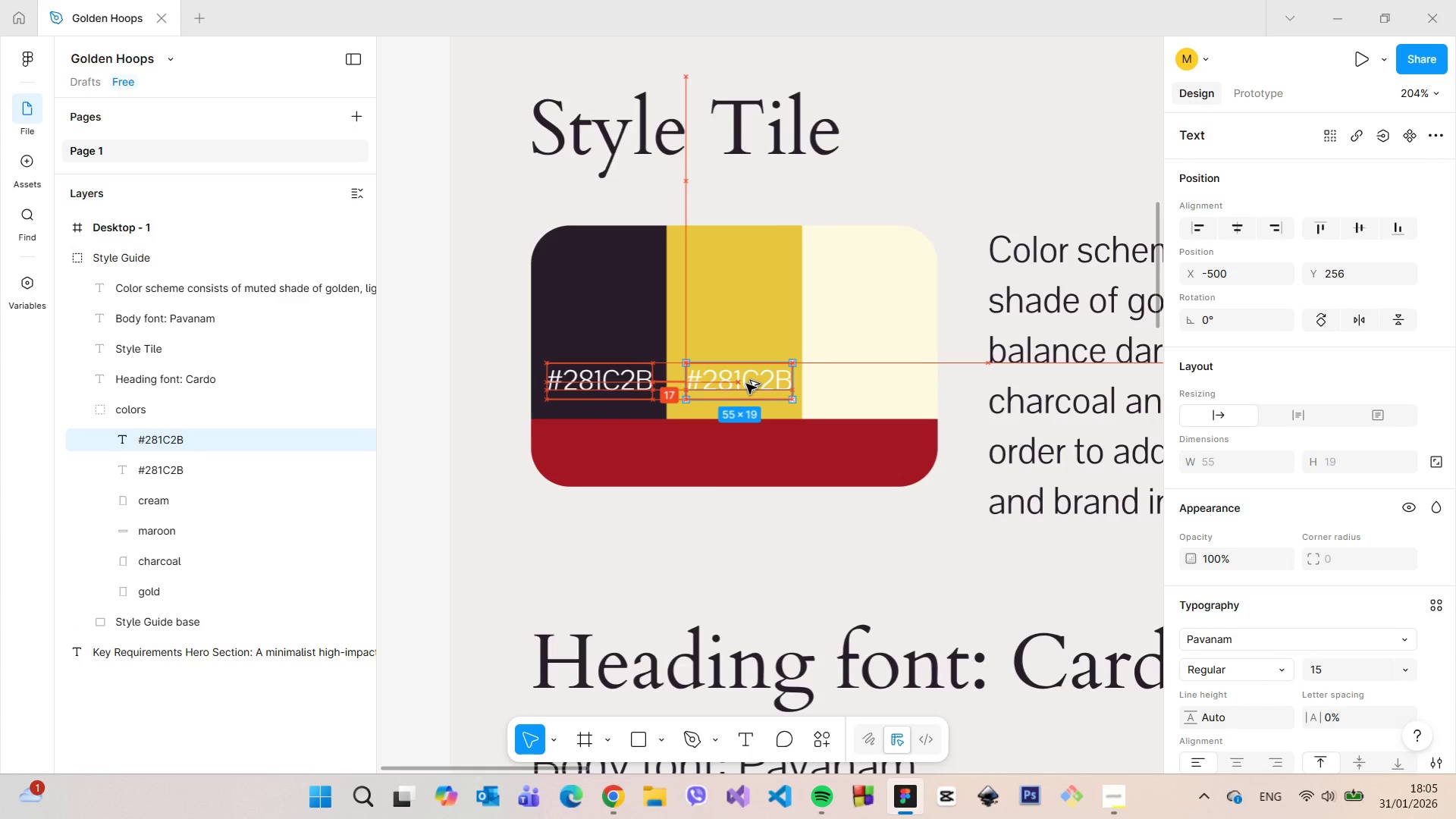 
key(Alt+AltLeft)
 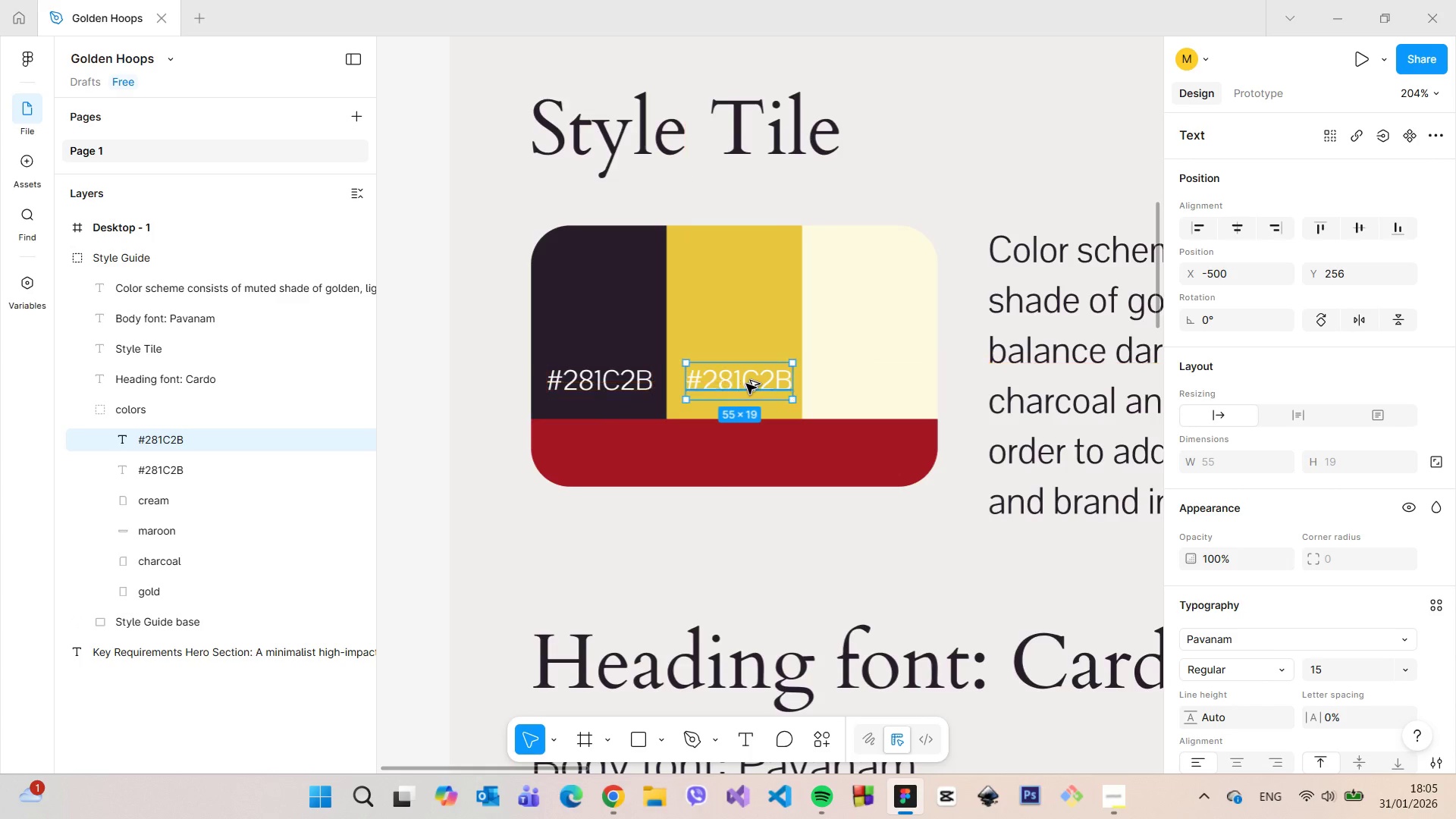 
key(Alt+AltLeft)
 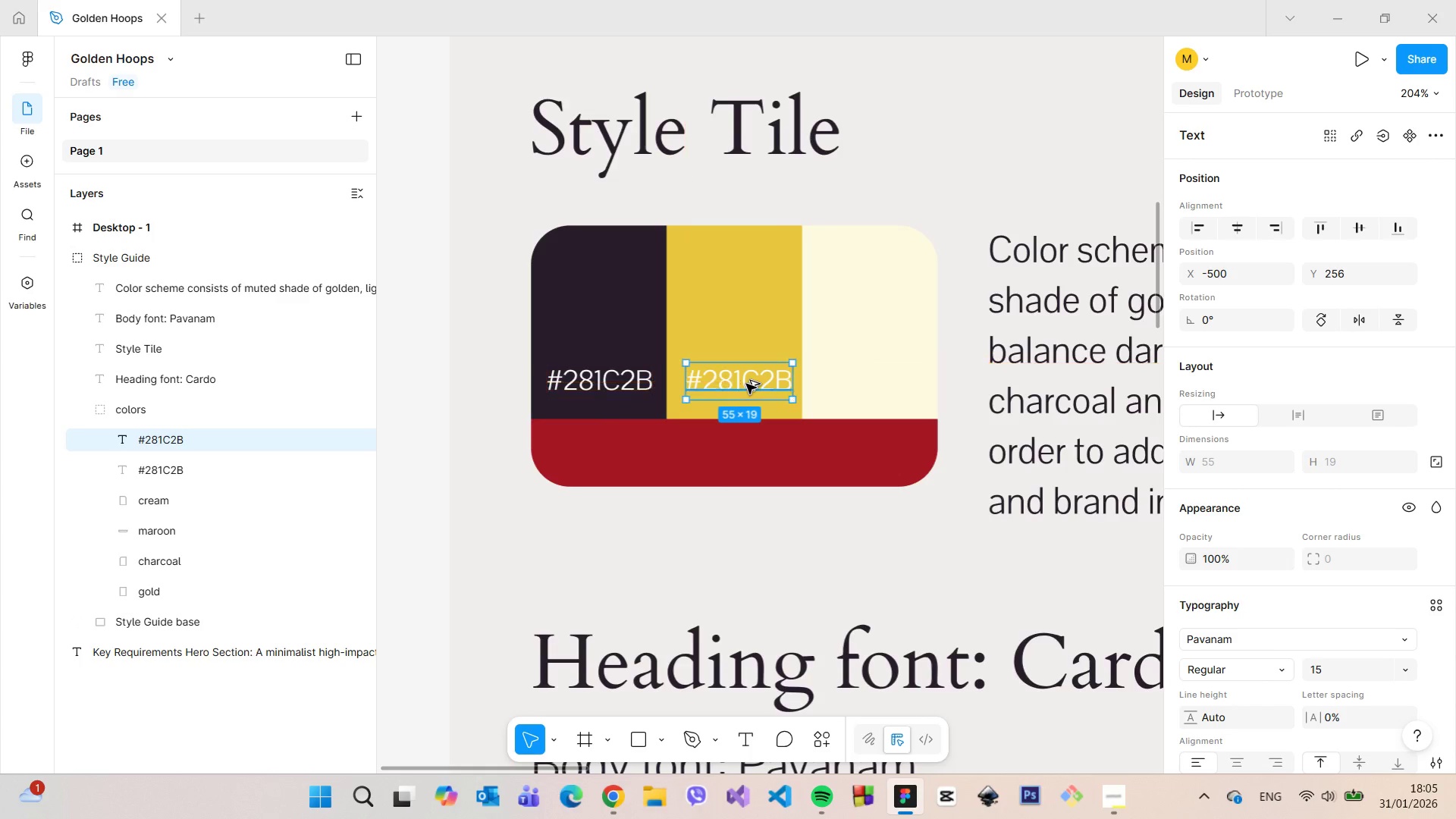 
key(Alt+AltLeft)
 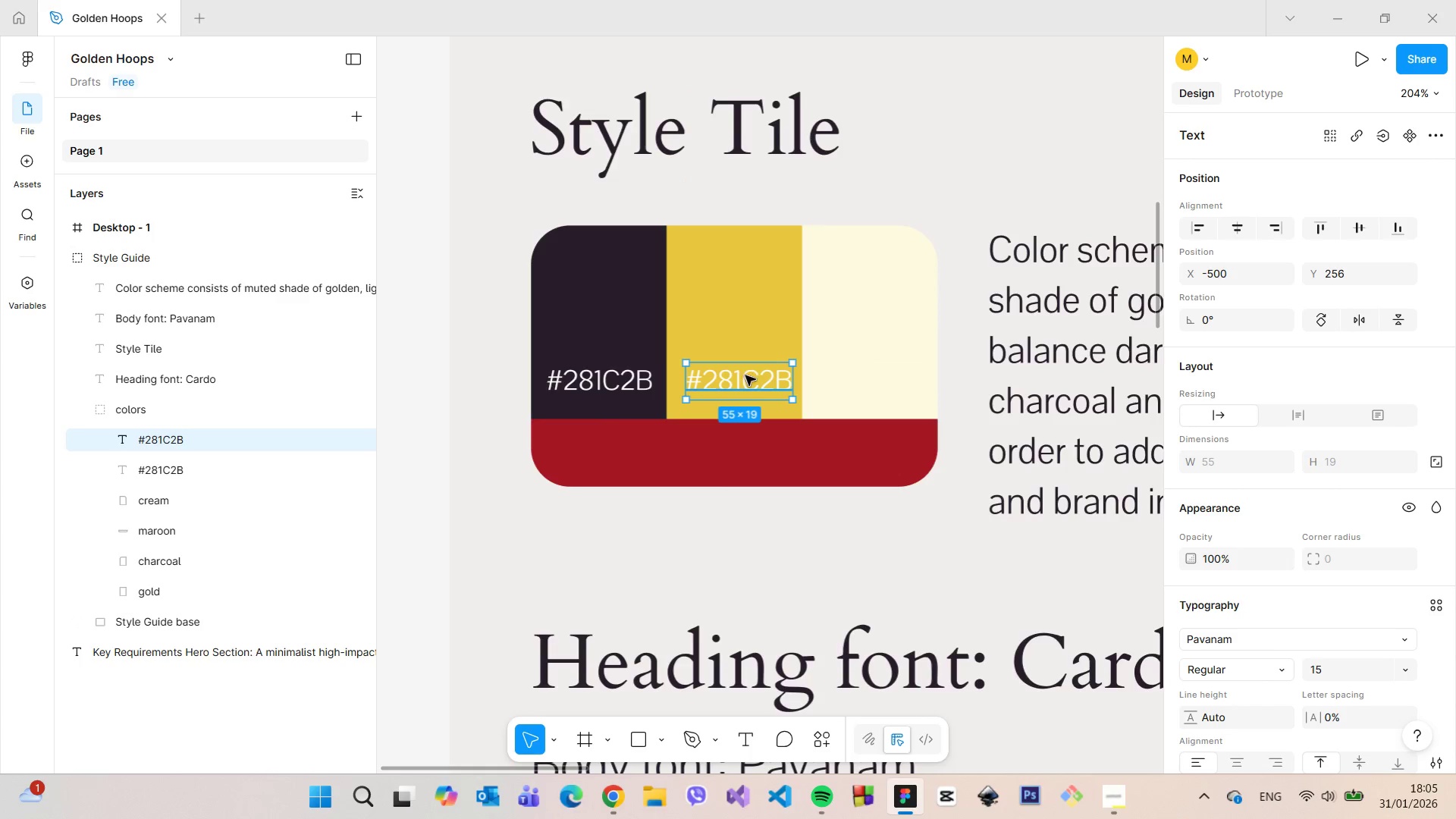 
left_click_drag(start_coordinate=[745, 377], to_coordinate=[739, 377])
 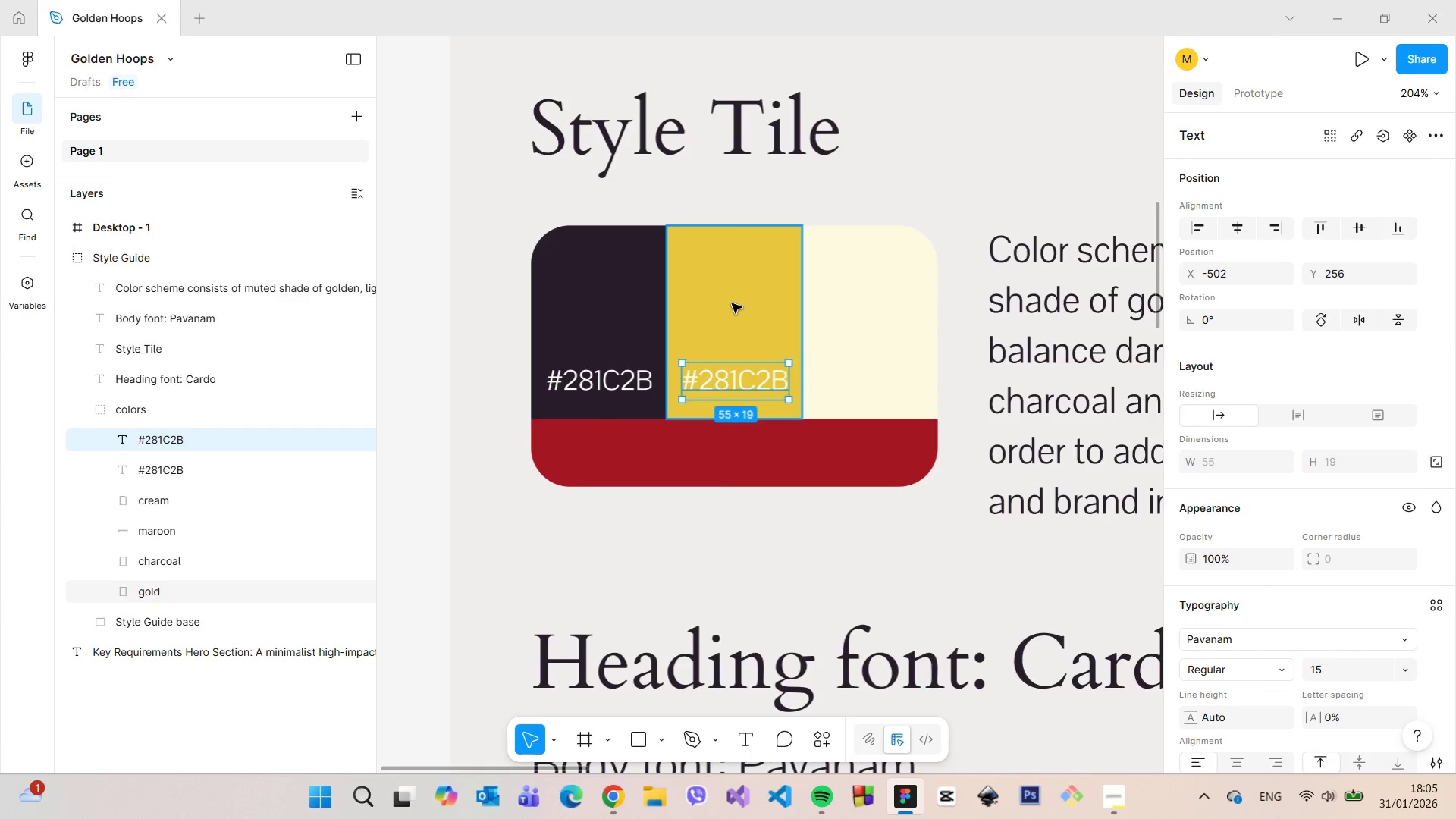 
left_click([732, 303])
 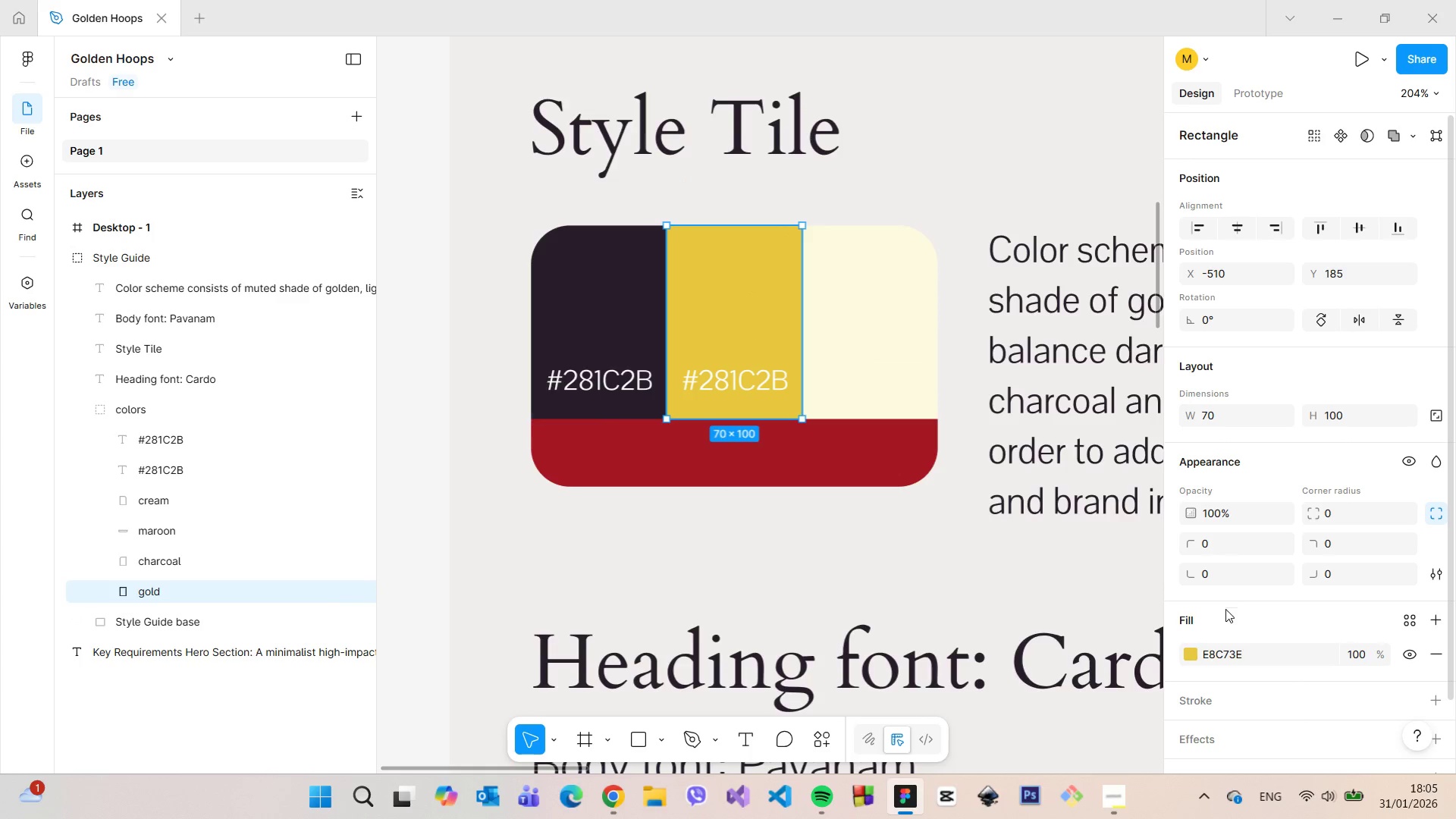 
left_click([1228, 655])
 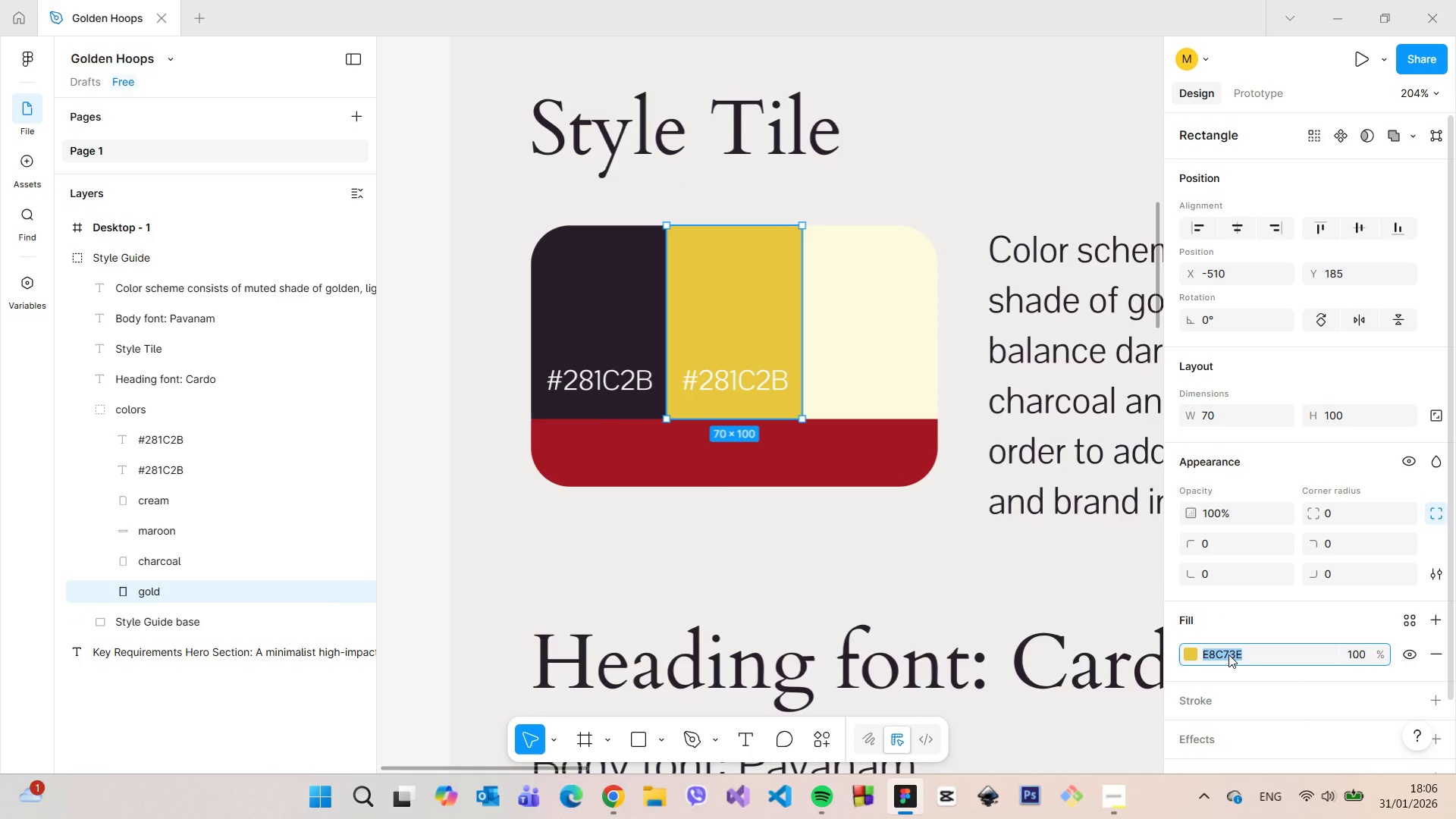 
left_click([1241, 657])
 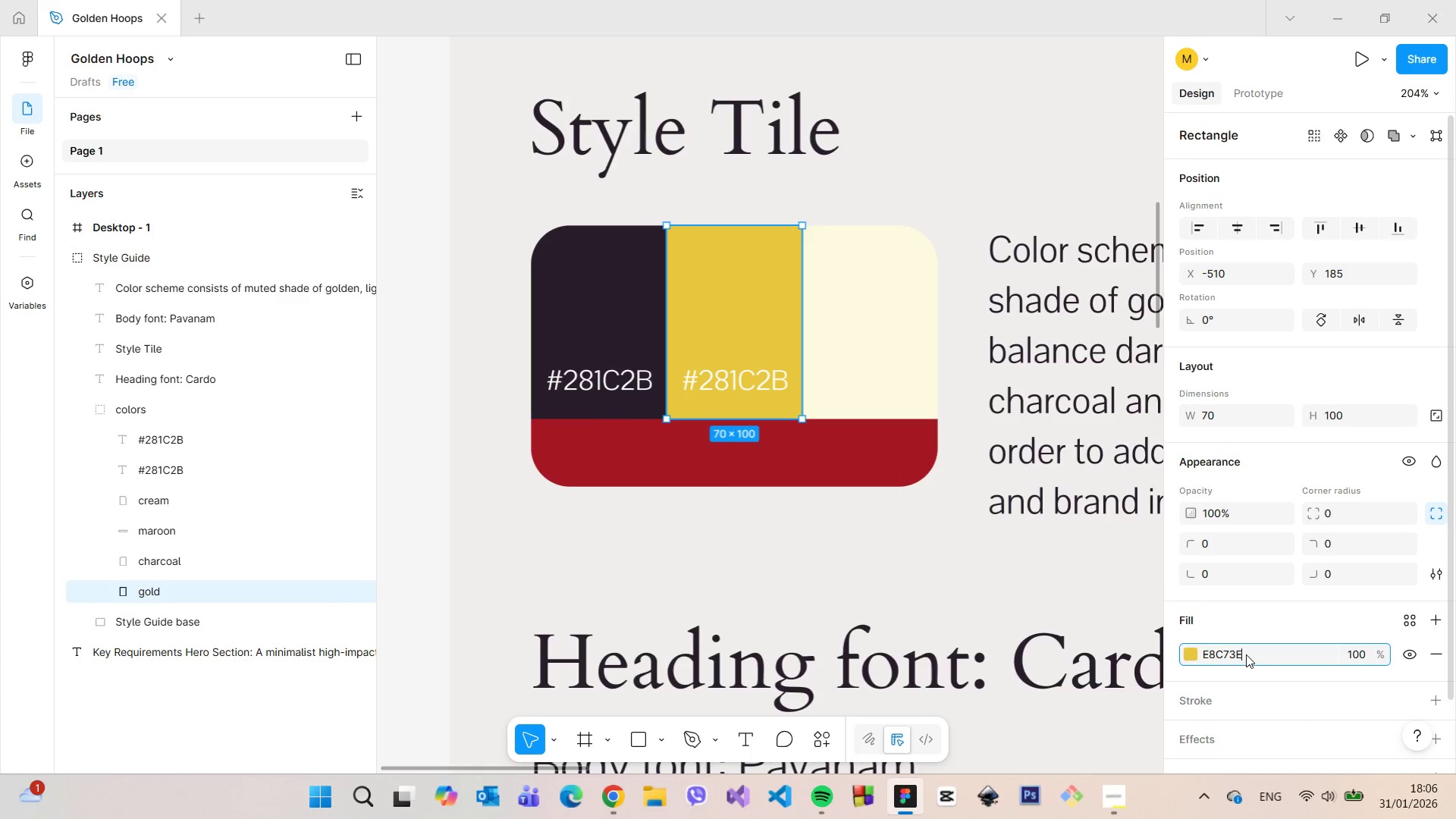 
left_click_drag(start_coordinate=[1246, 655], to_coordinate=[1204, 650])
 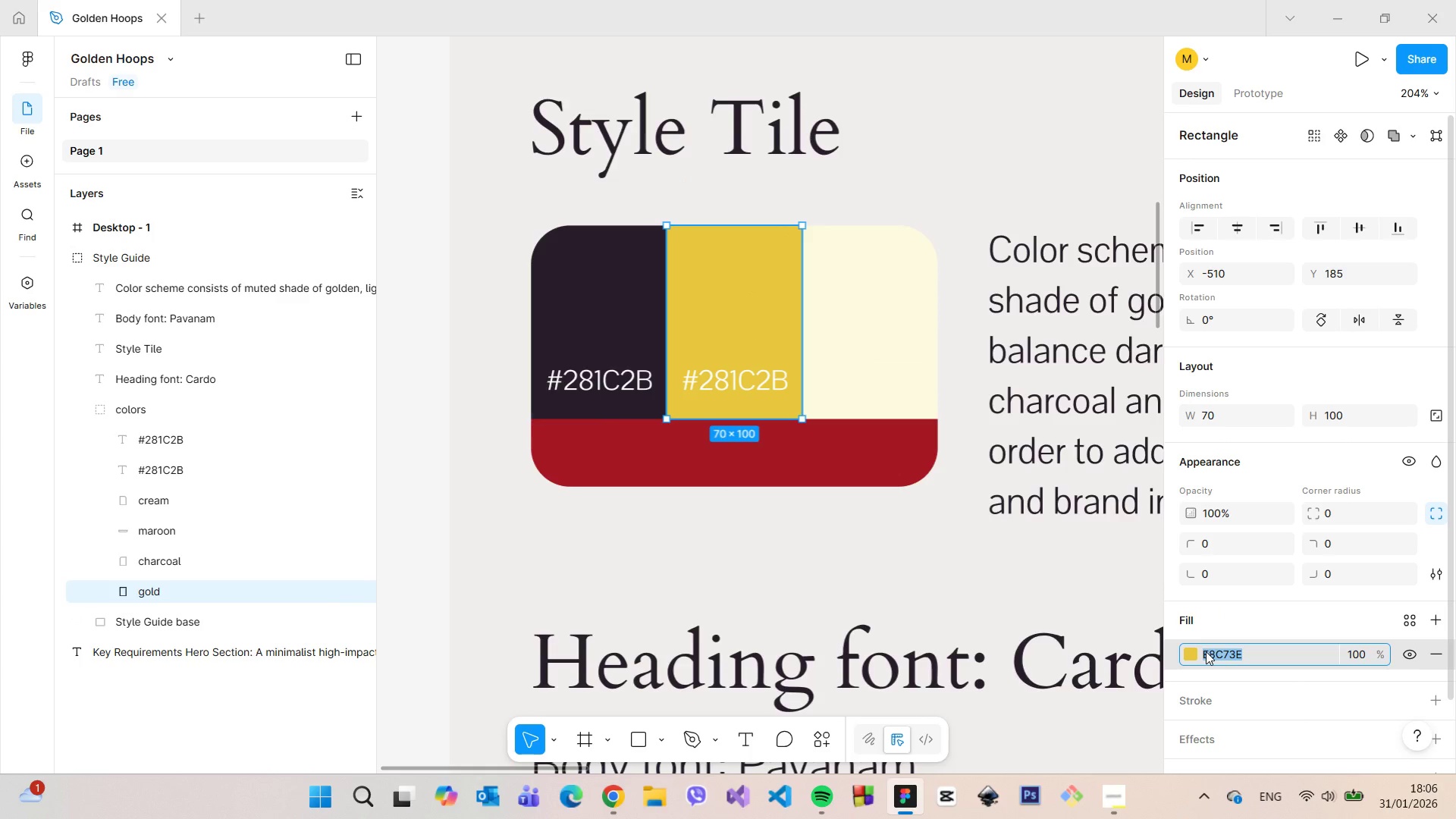 
key(Control+C)
 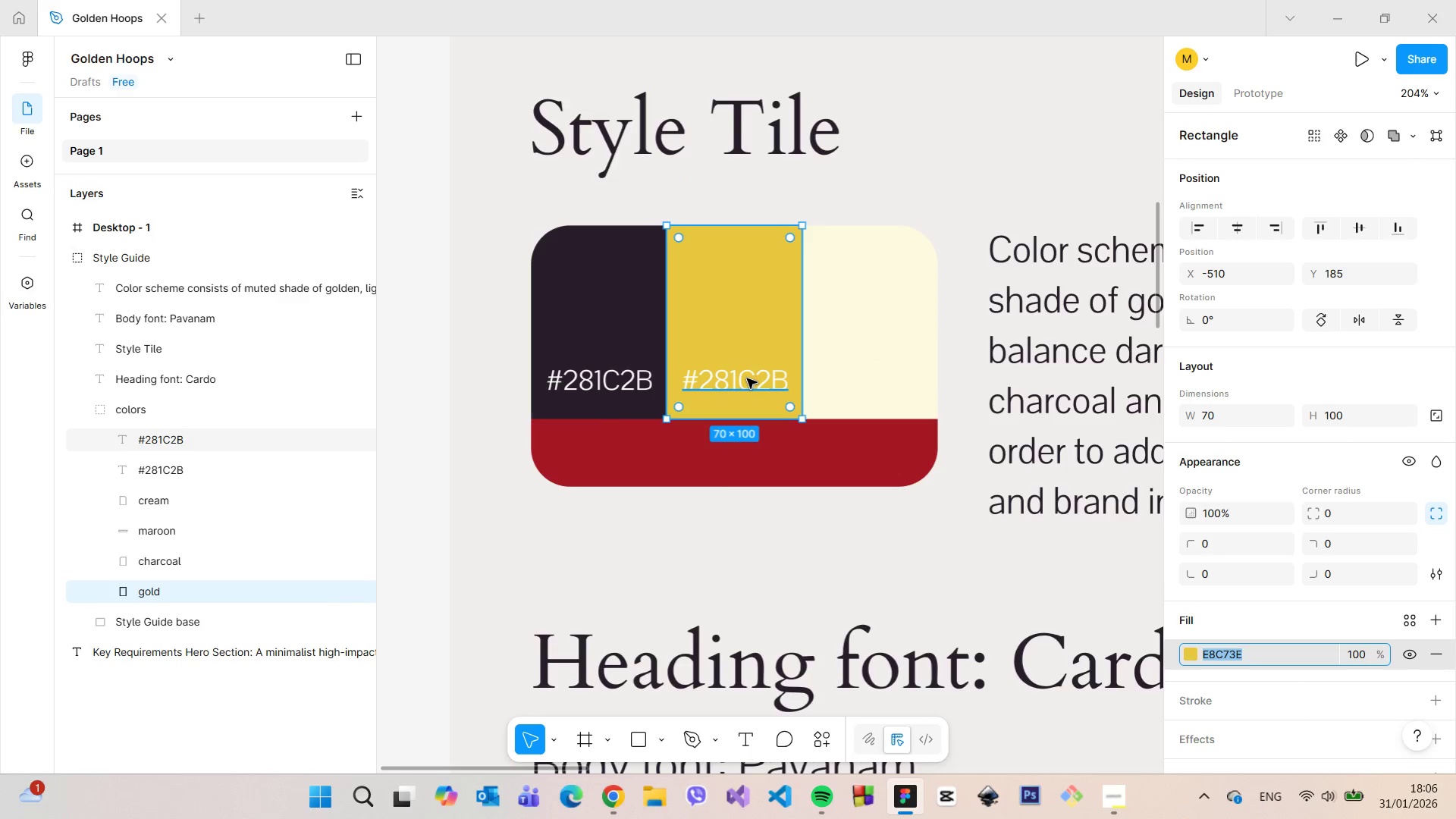 
double_click([747, 378])
 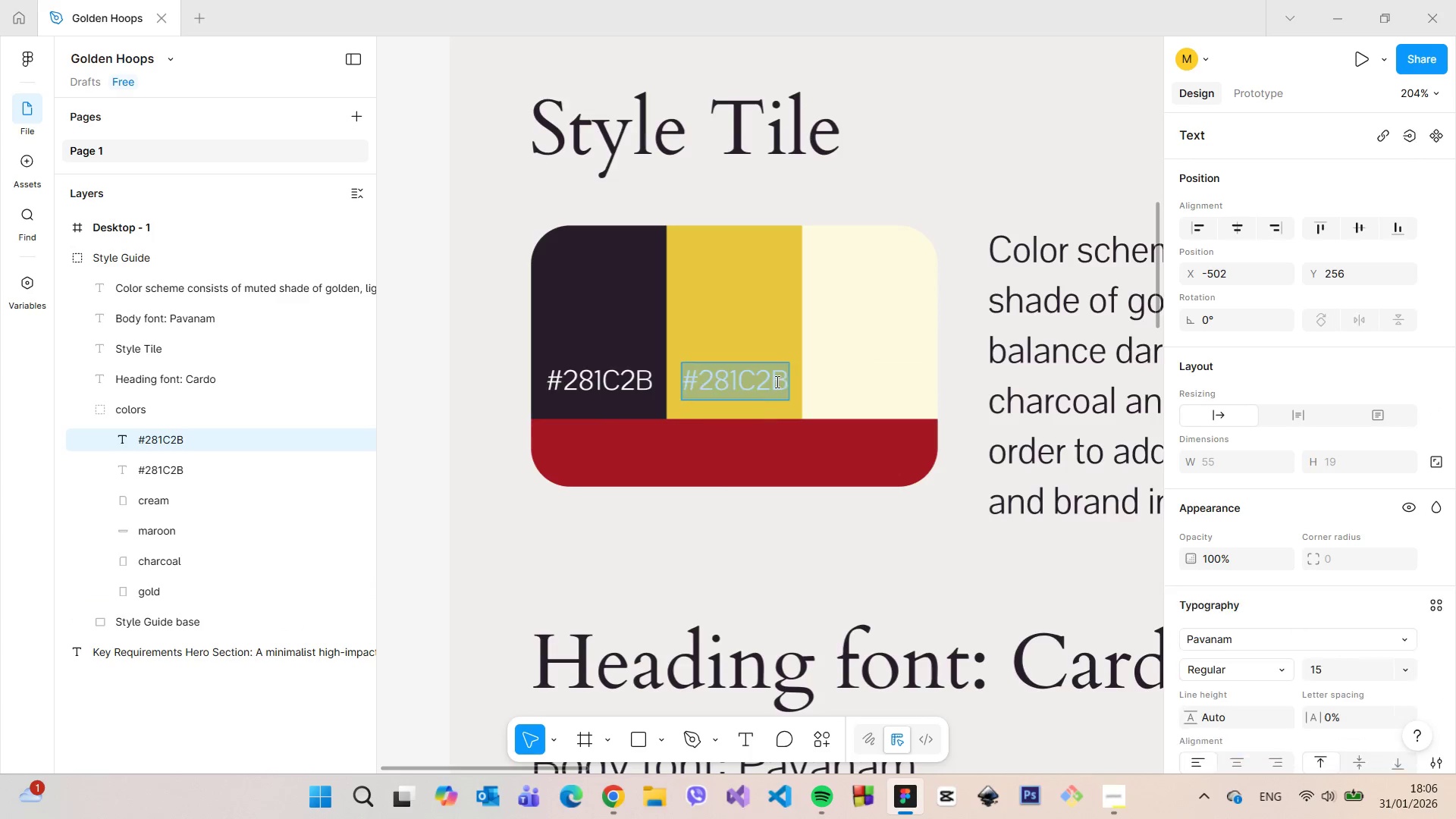 
triple_click([776, 381])
 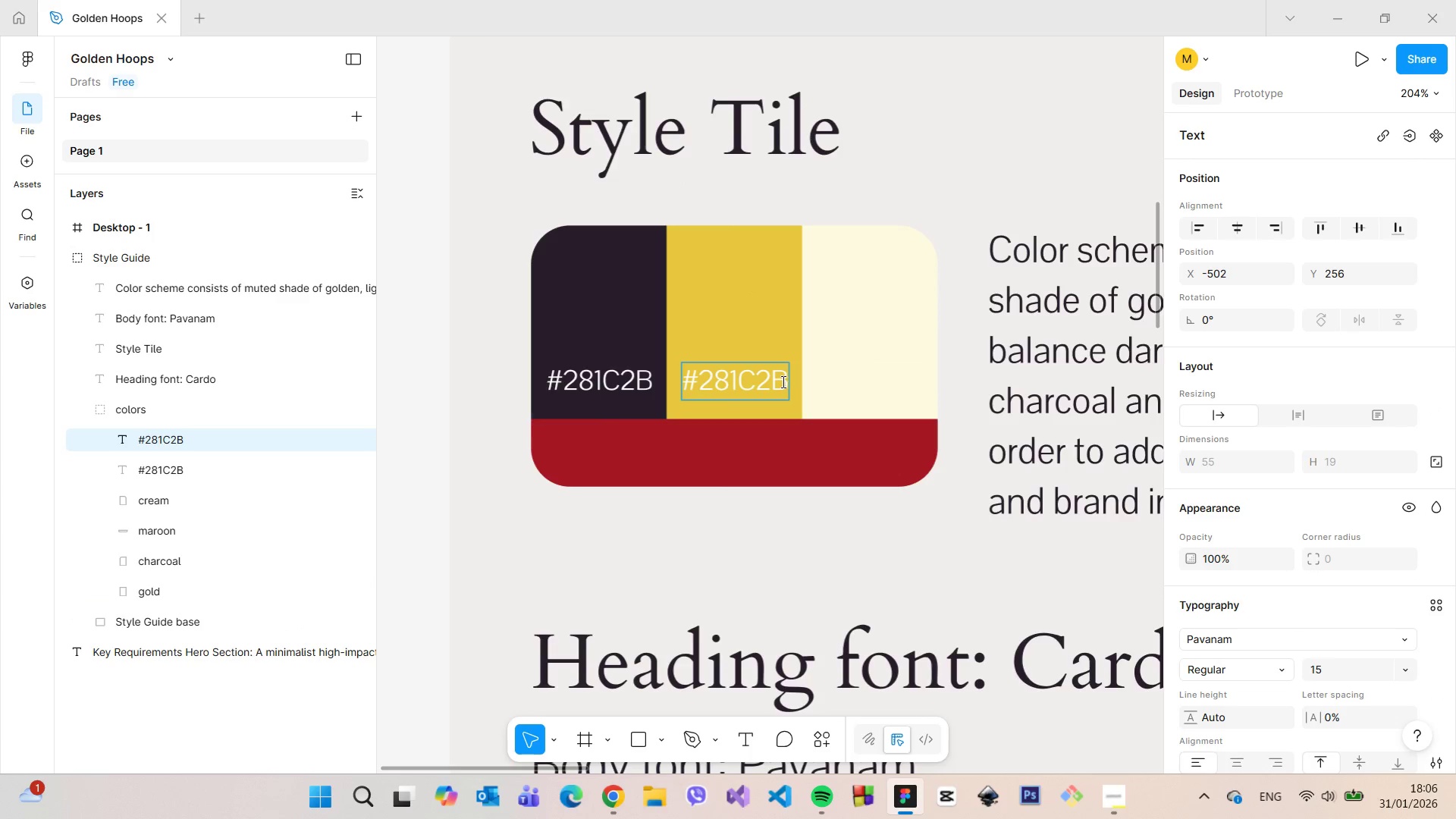 
left_click_drag(start_coordinate=[784, 381], to_coordinate=[704, 388])
 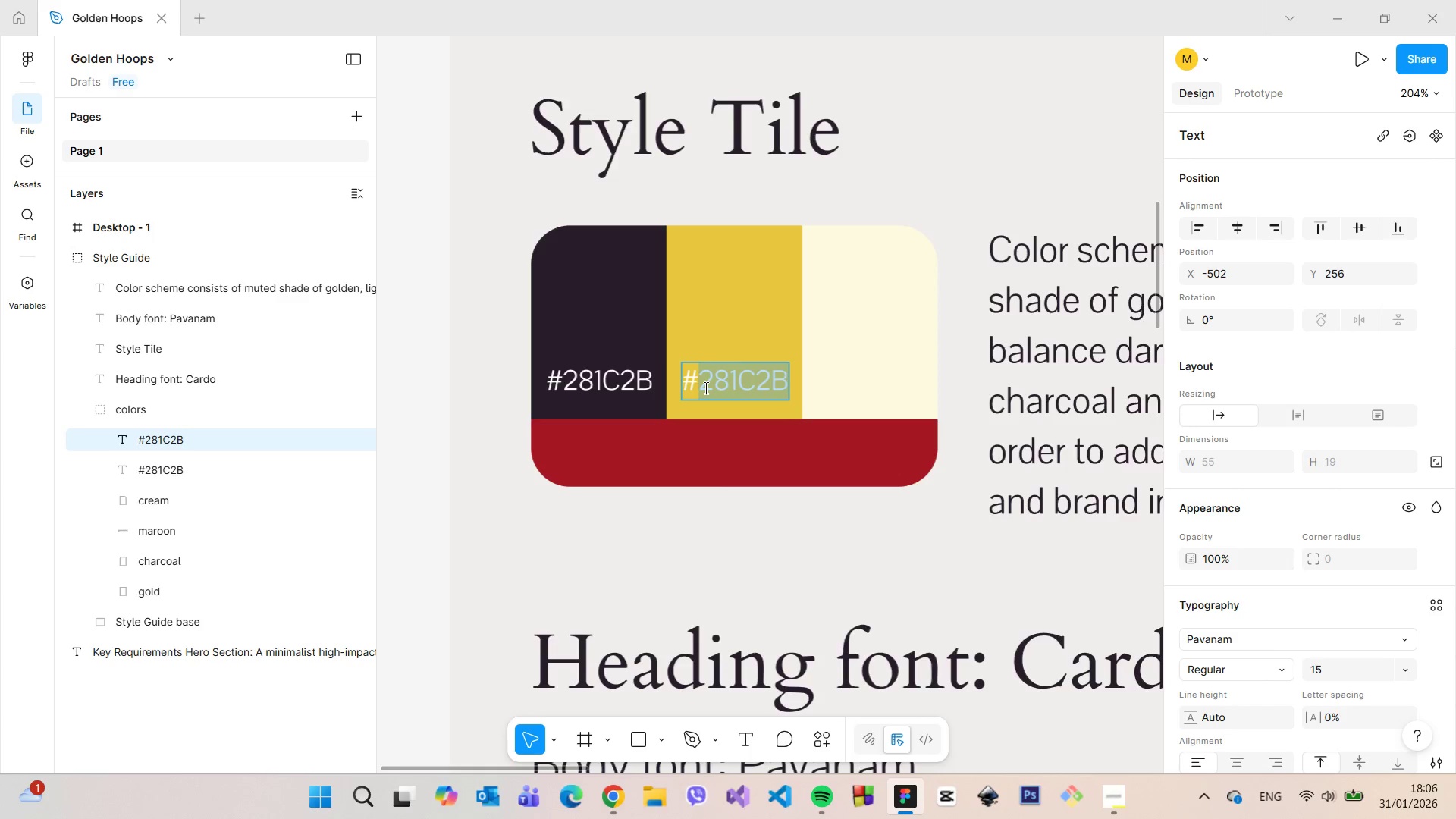 
key(Control+V)
 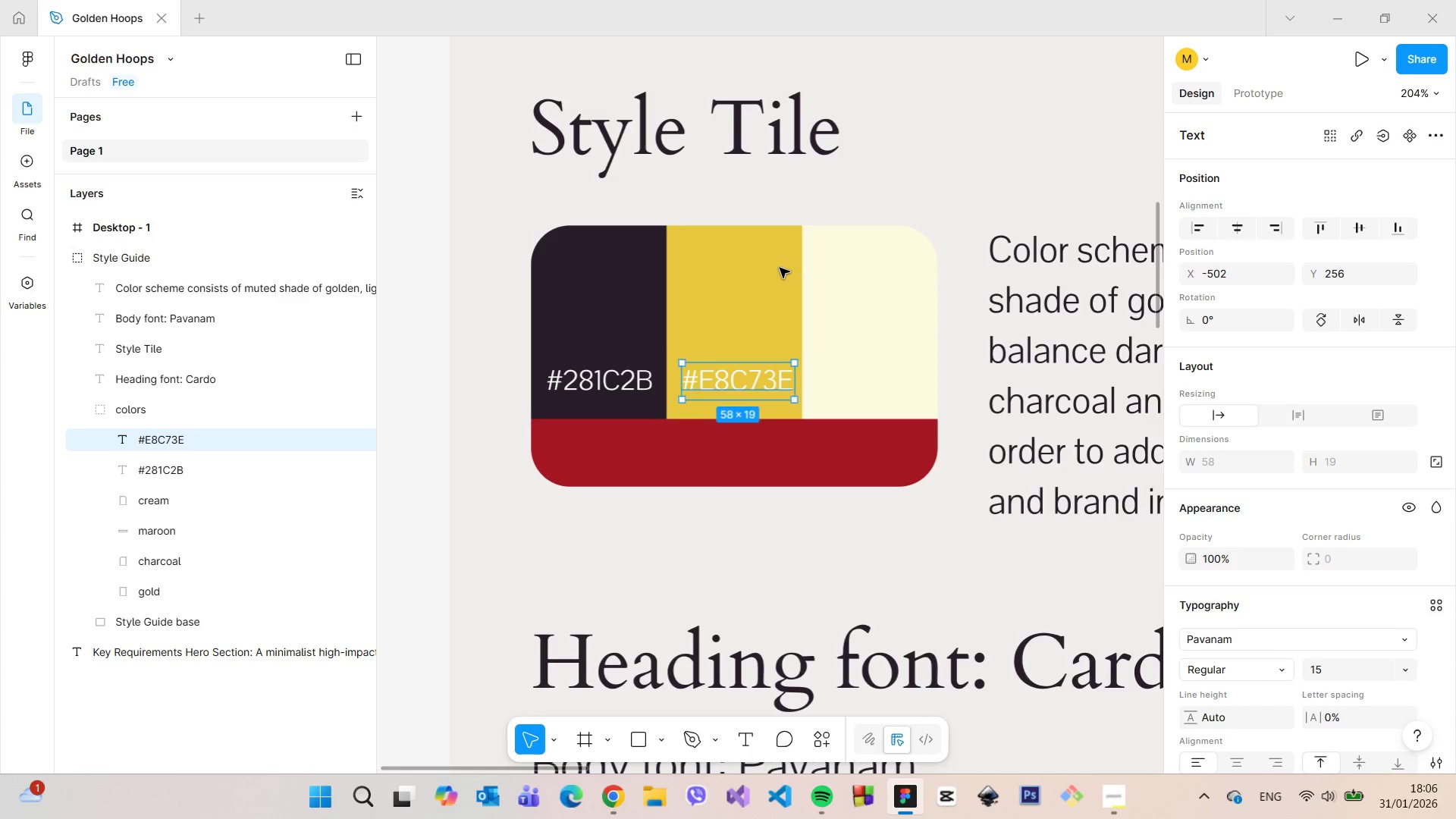 
double_click([763, 284])
 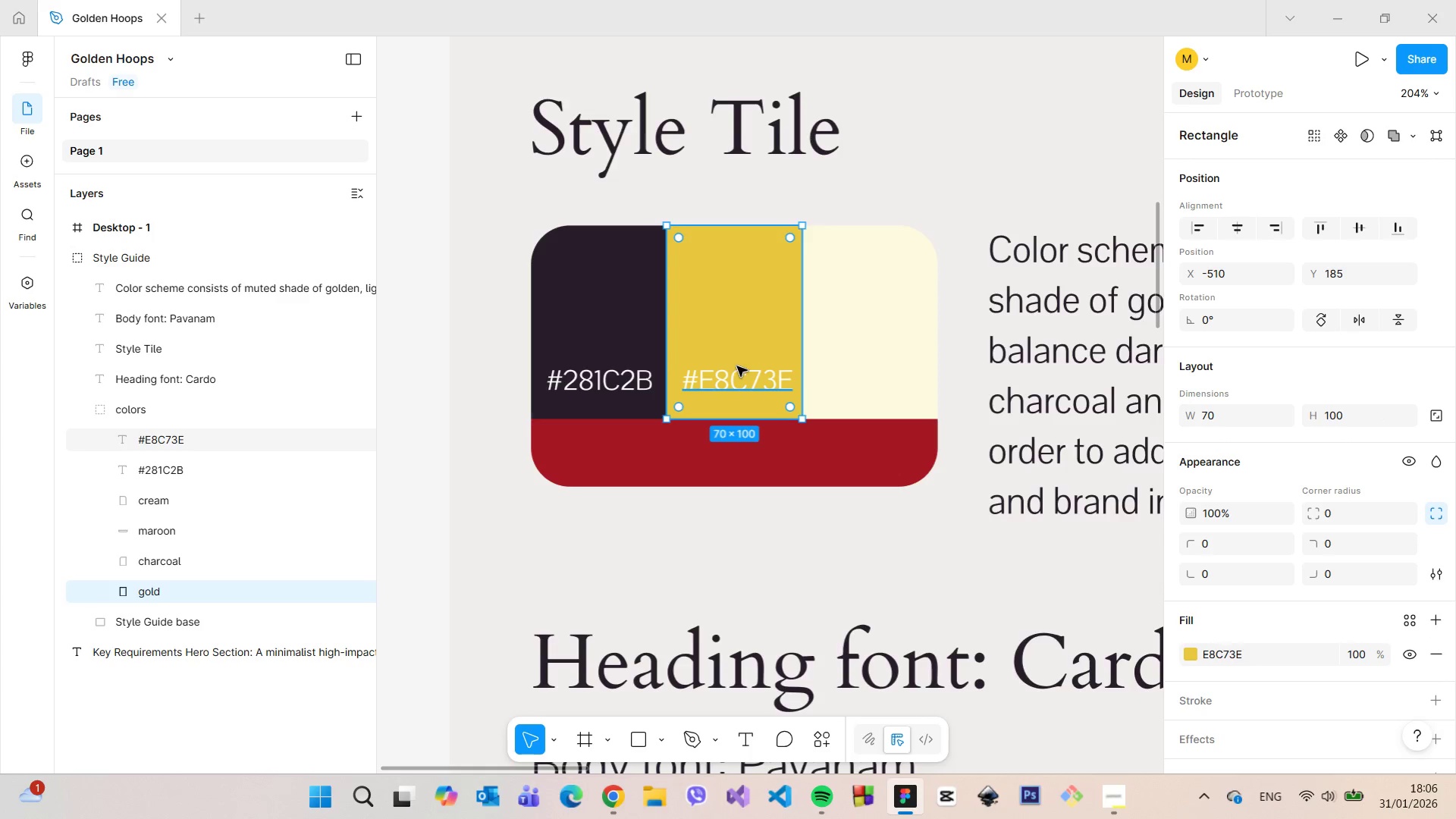 
left_click([735, 369])
 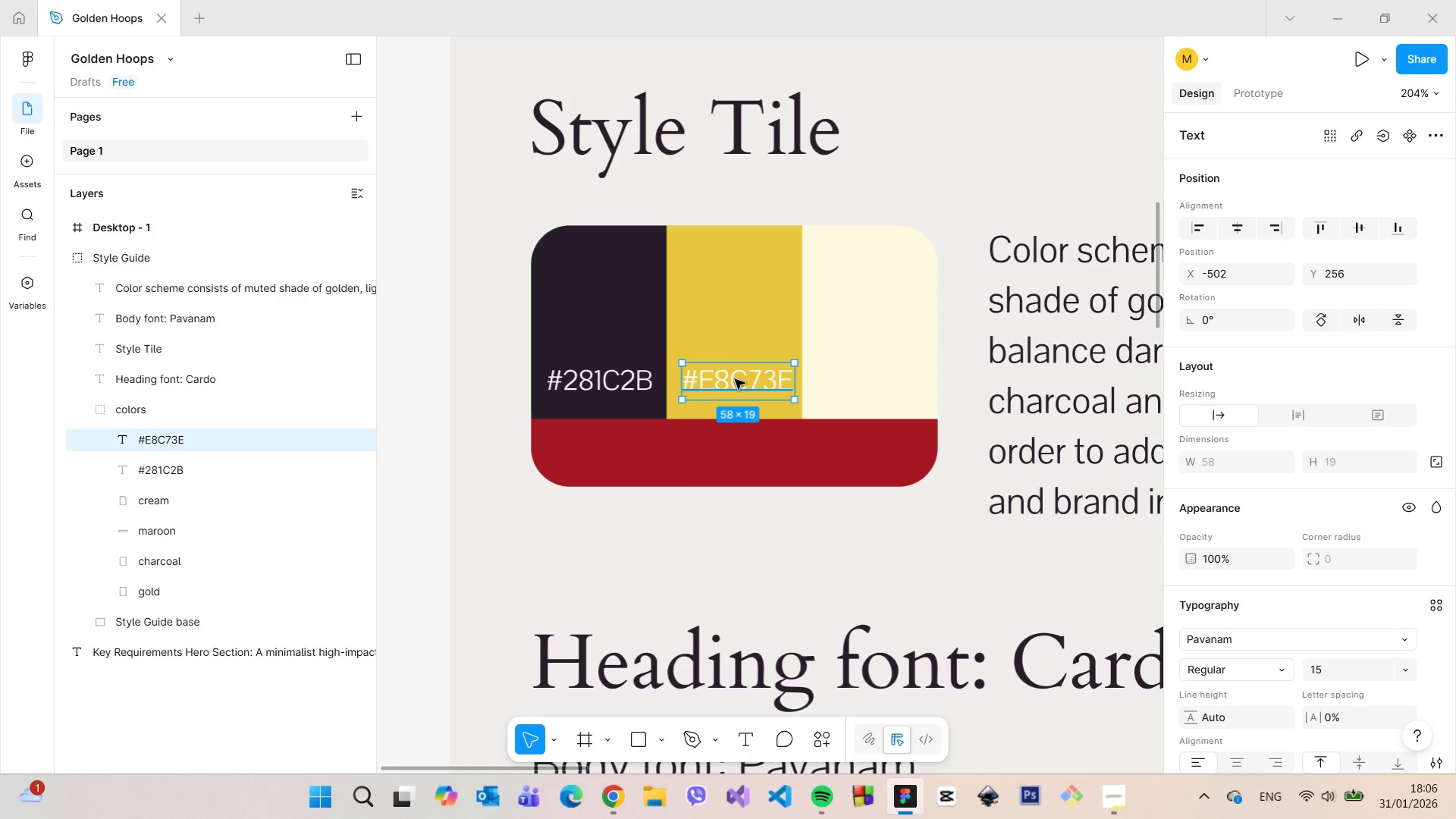 
left_click_drag(start_coordinate=[735, 379], to_coordinate=[730, 380])
 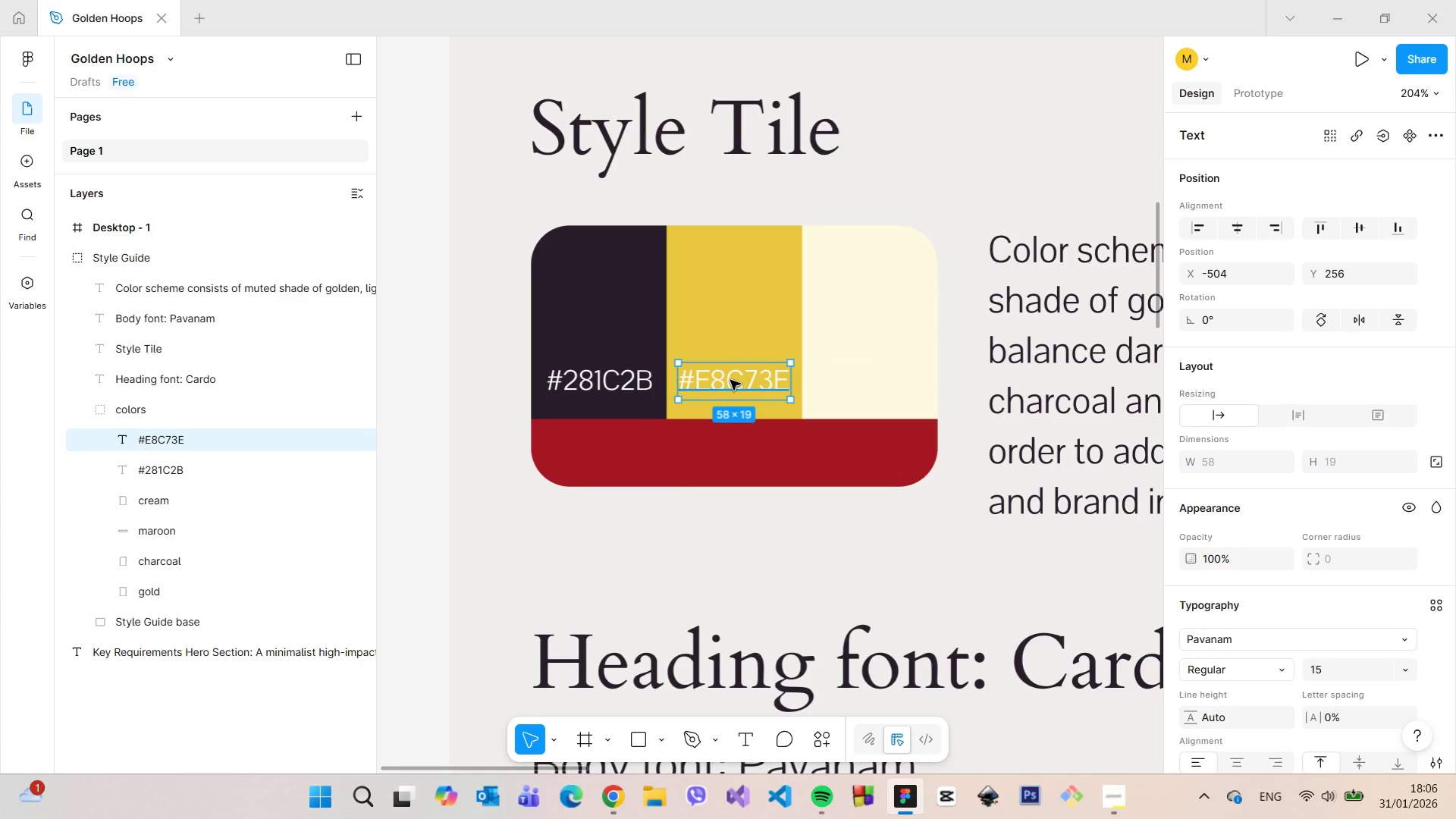 
hold_key(key=AltLeft, duration=1.47)
left_click_drag(start_coordinate=[730, 380], to_coordinate=[863, 377])
 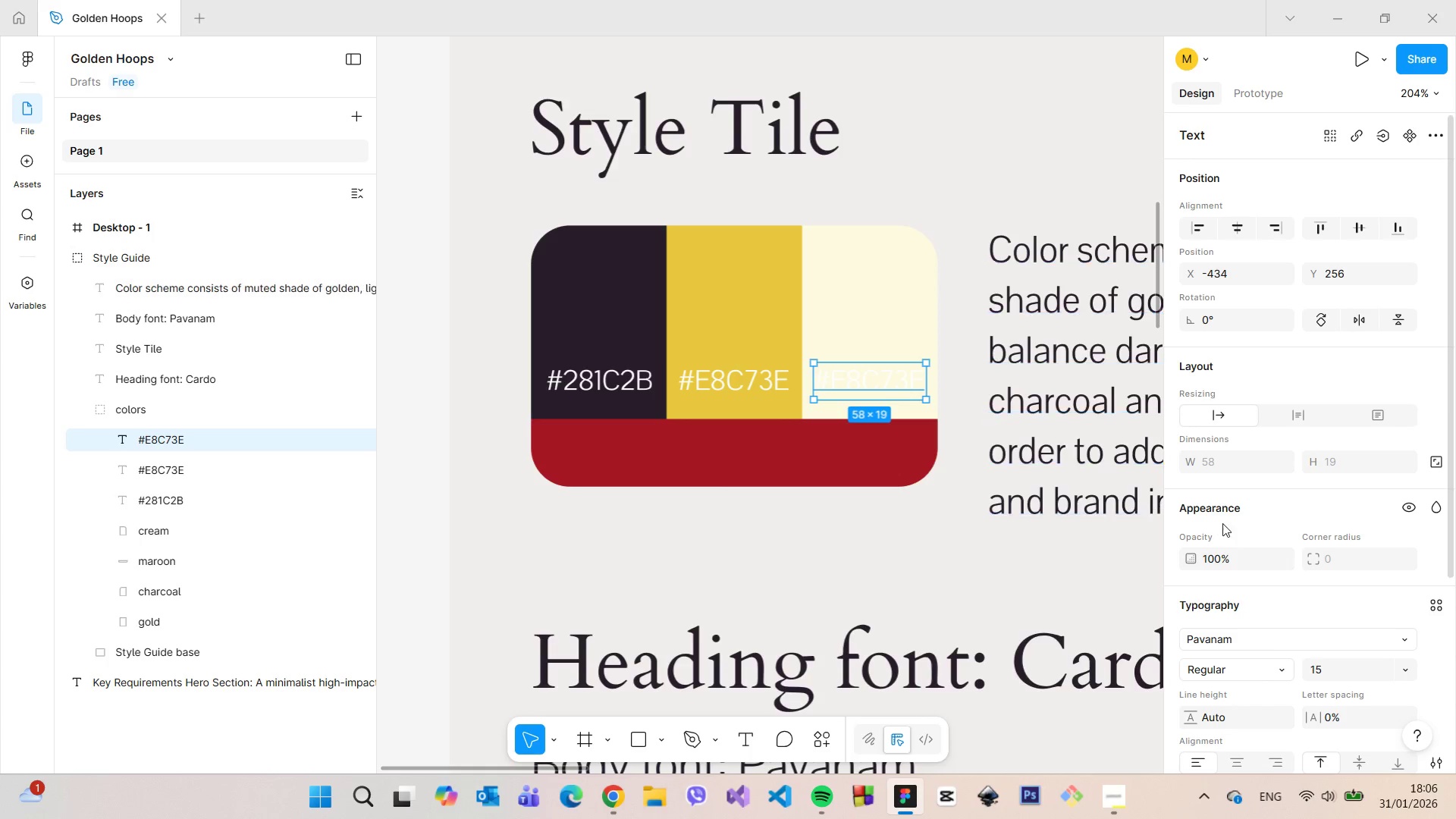 
left_click([880, 331])
 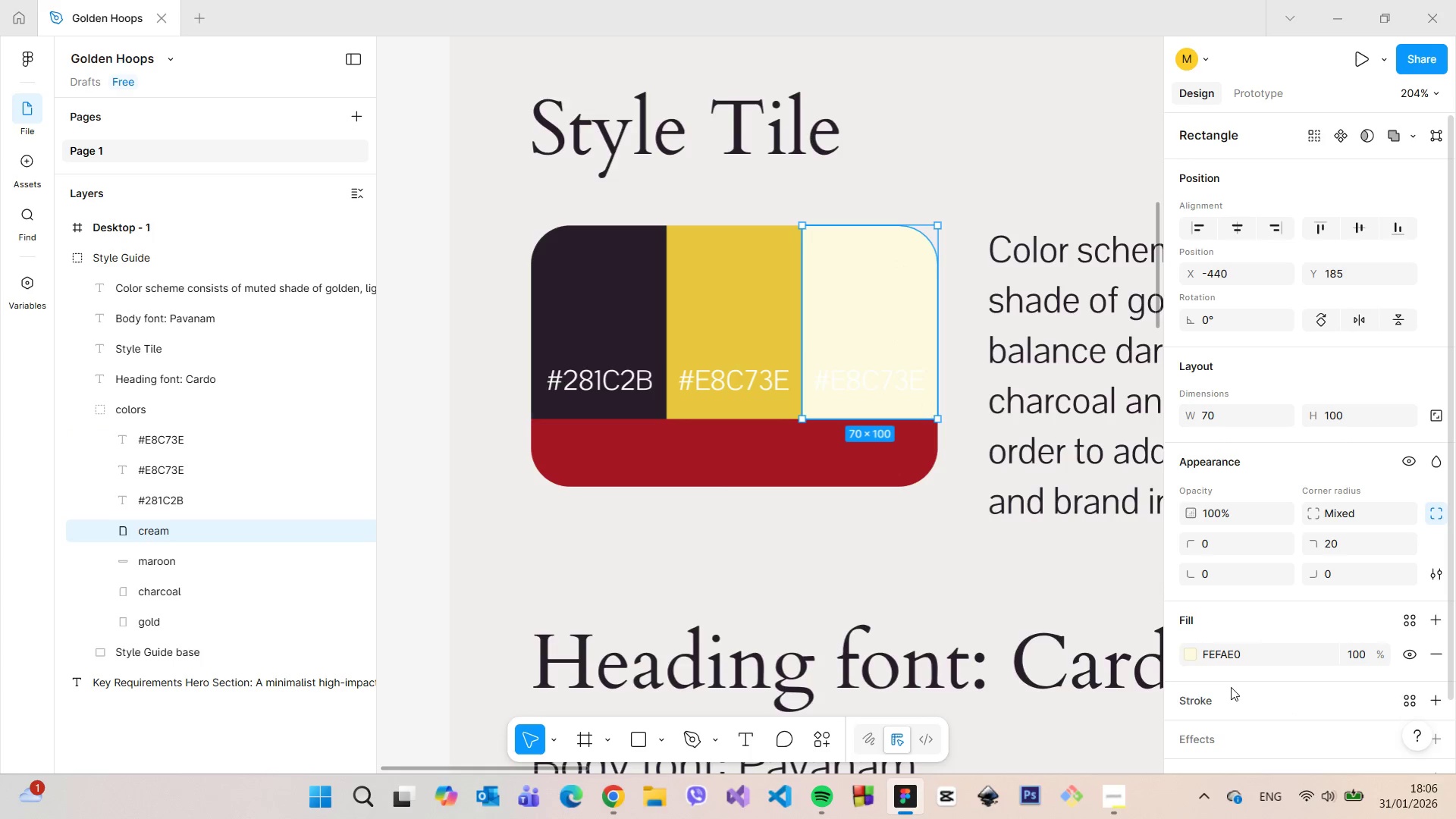 
left_click([1225, 660])
 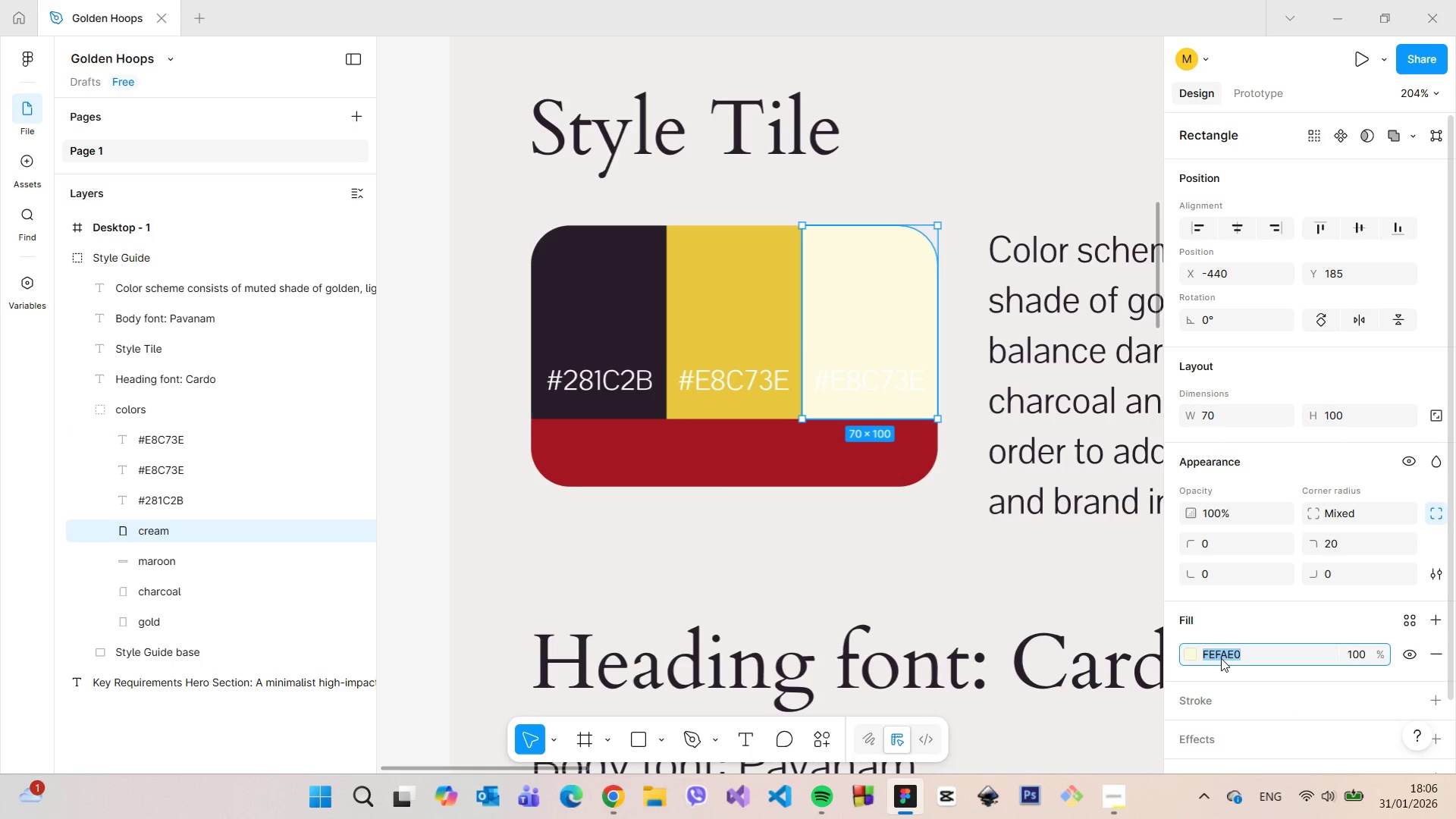 
key(Control+C)
 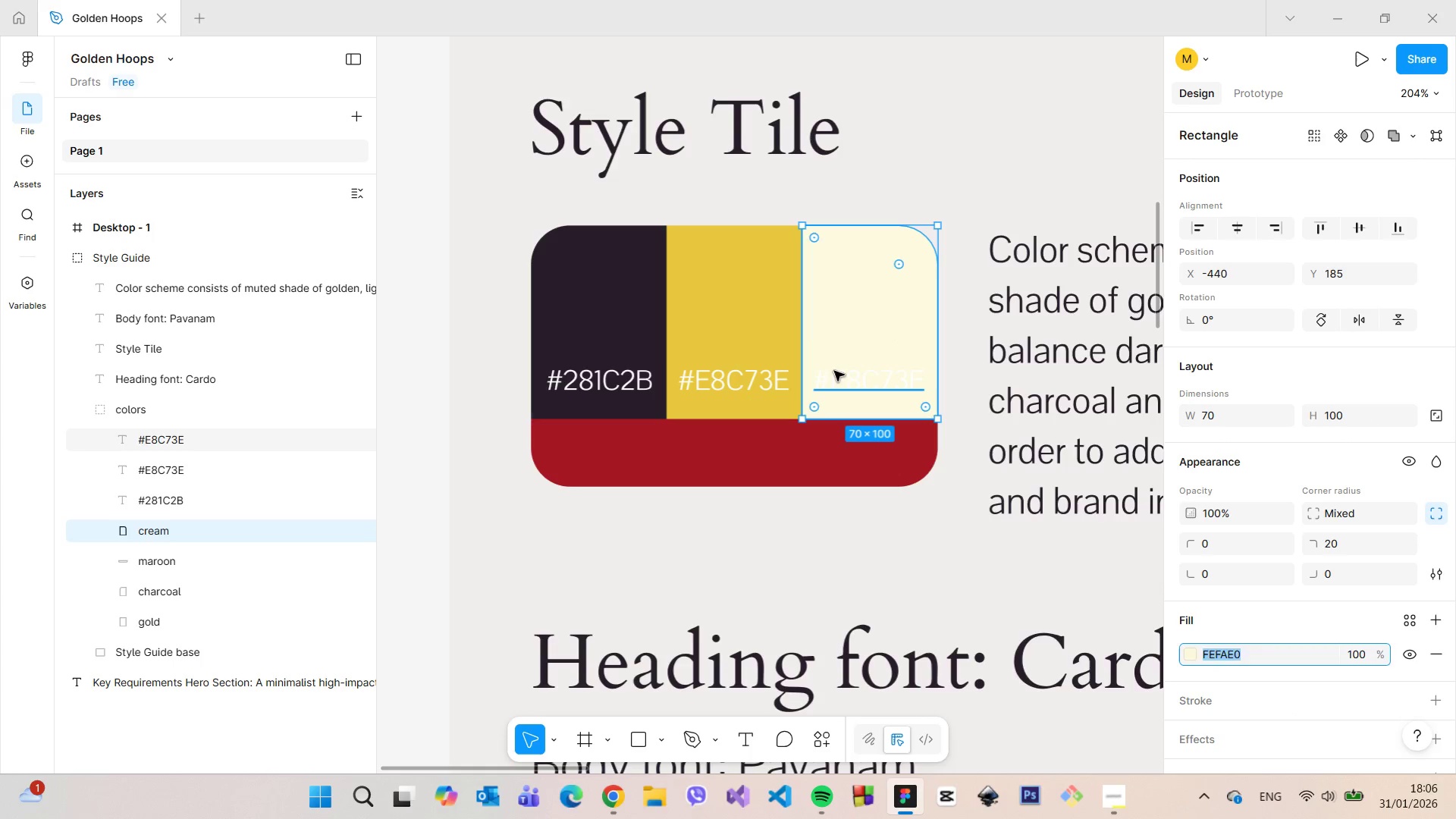 
double_click([834, 371])
 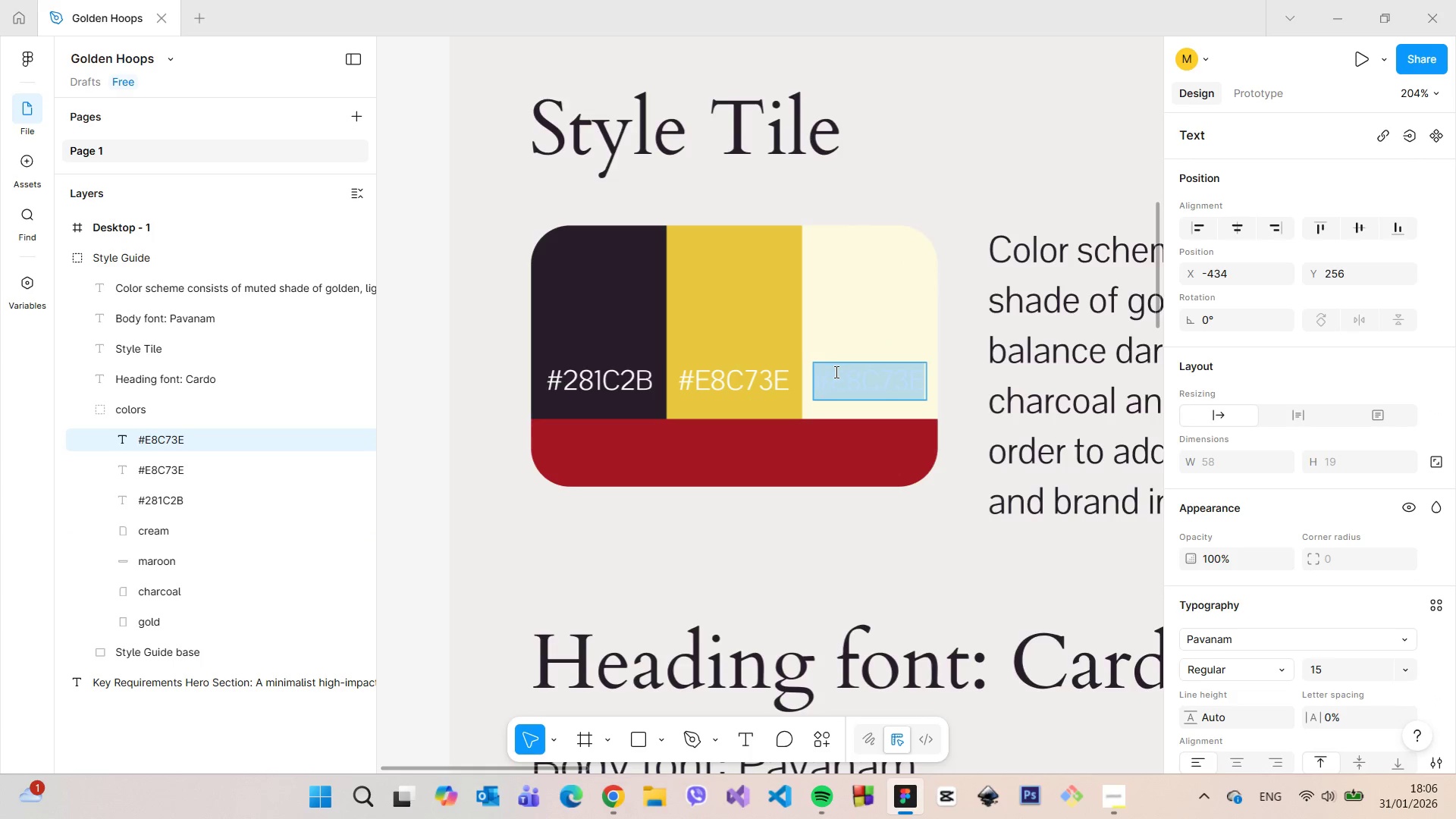 
left_click([835, 372])
 